 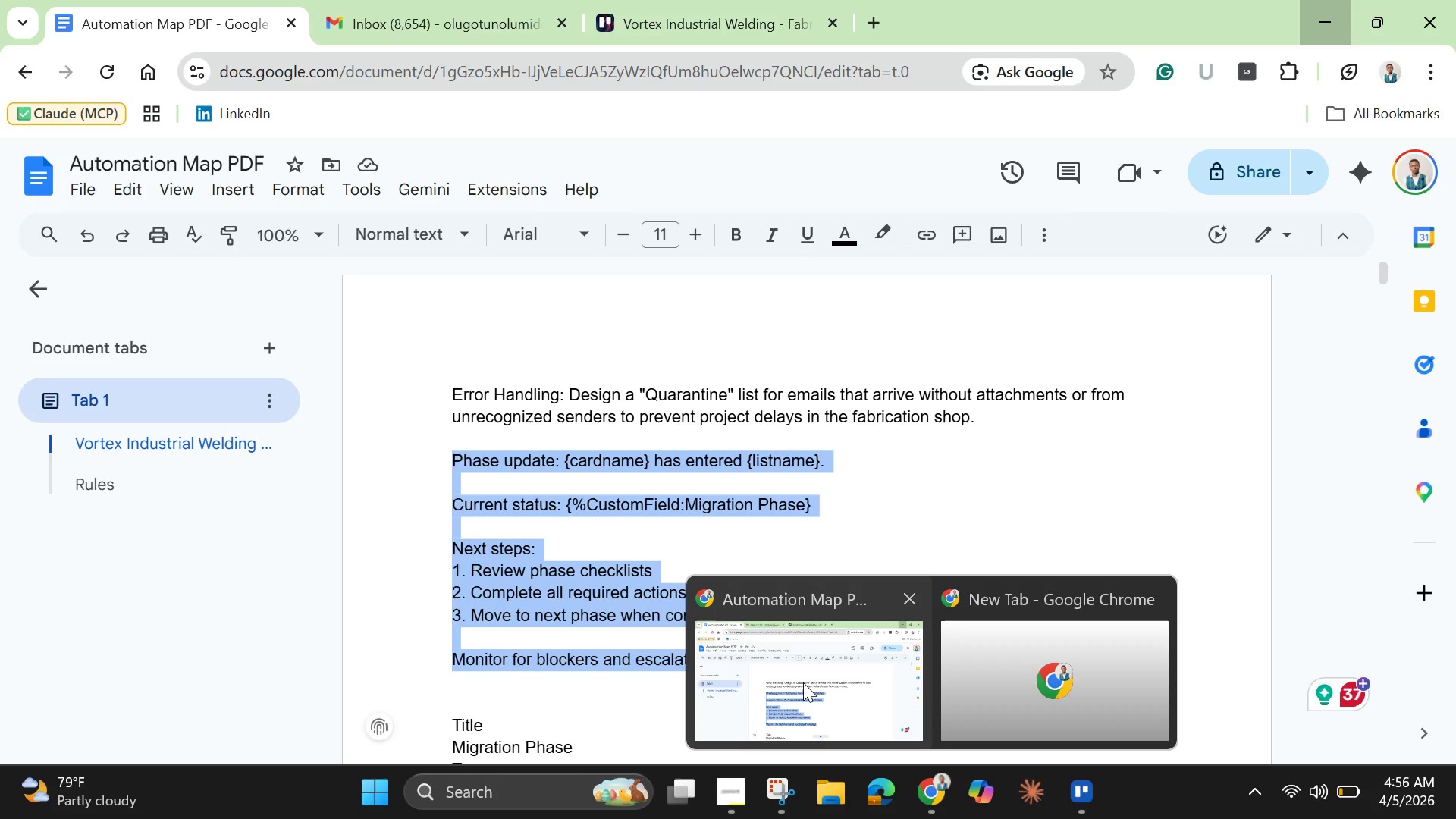 
left_click([792, 679])
 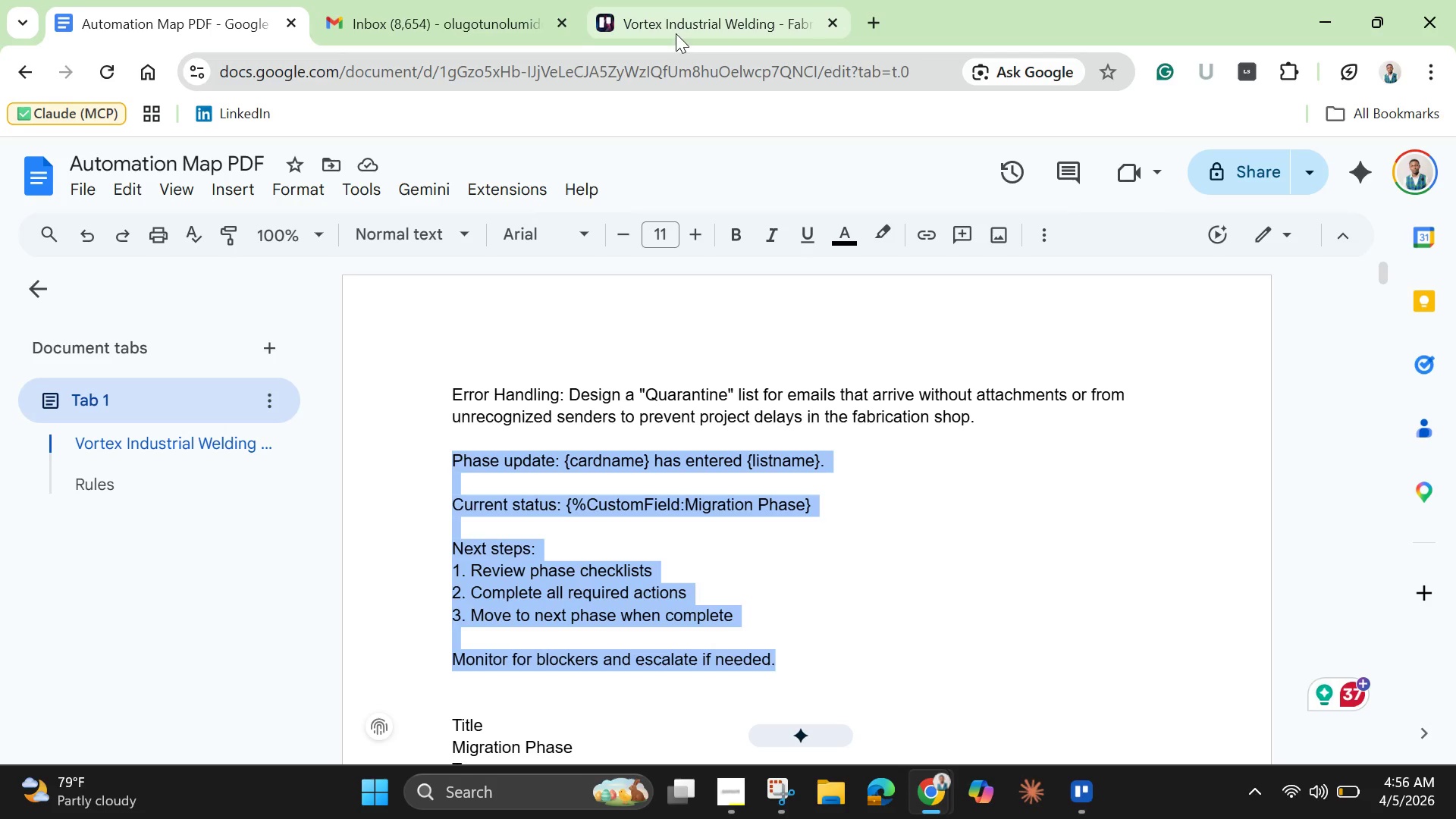 
left_click([683, 8])
 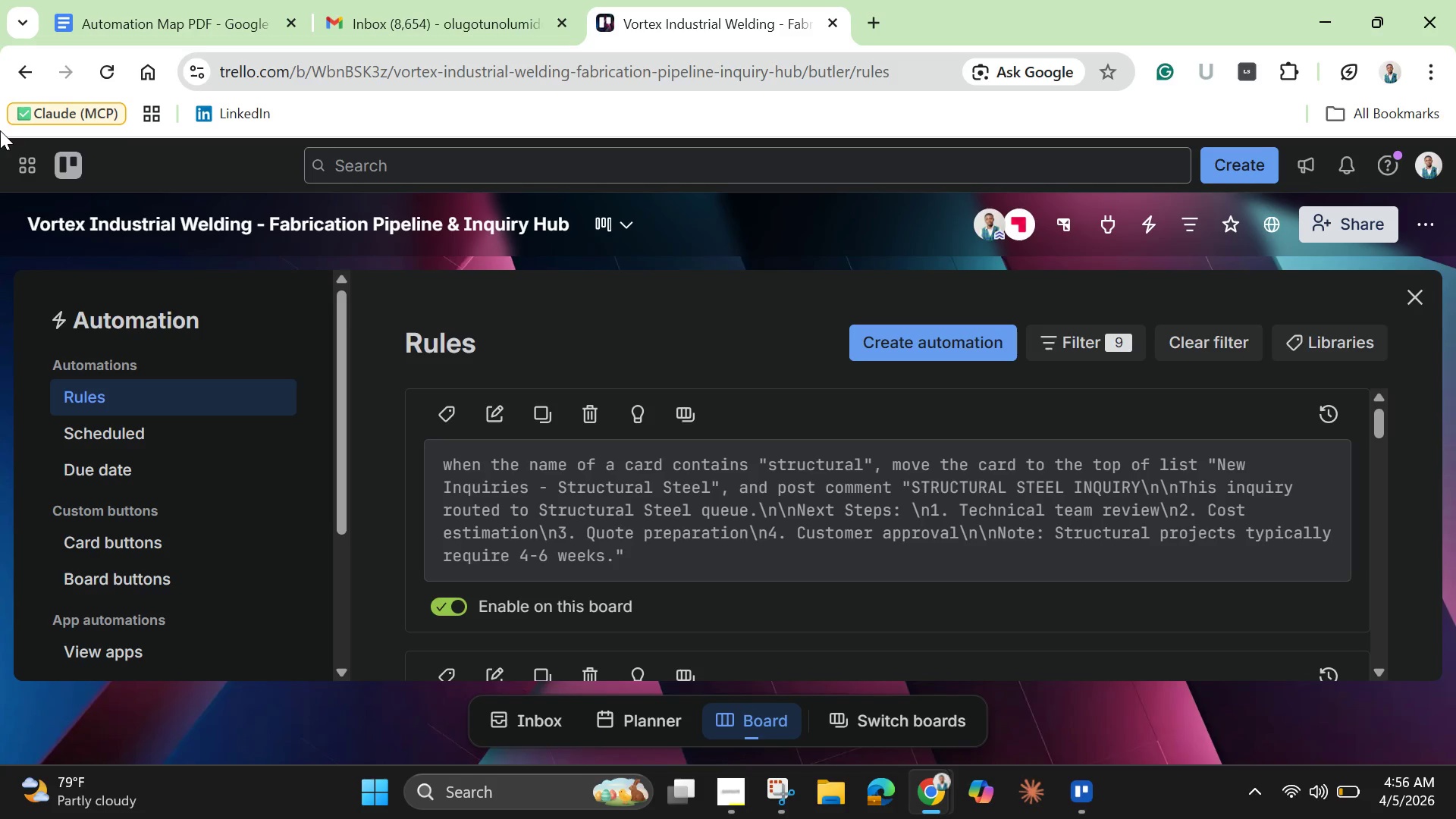 
left_click([58, 164])
 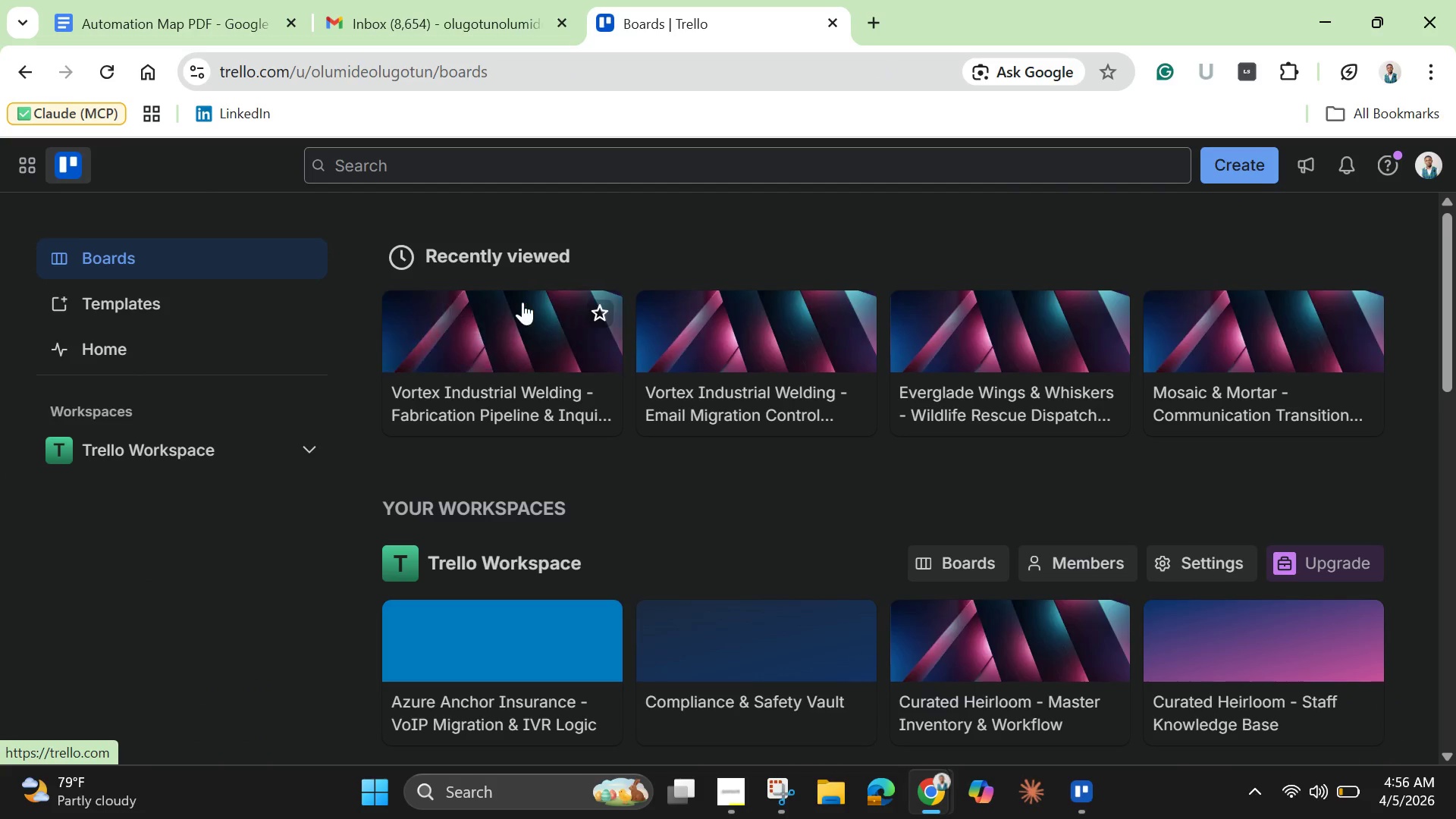 
mouse_move([707, 381])
 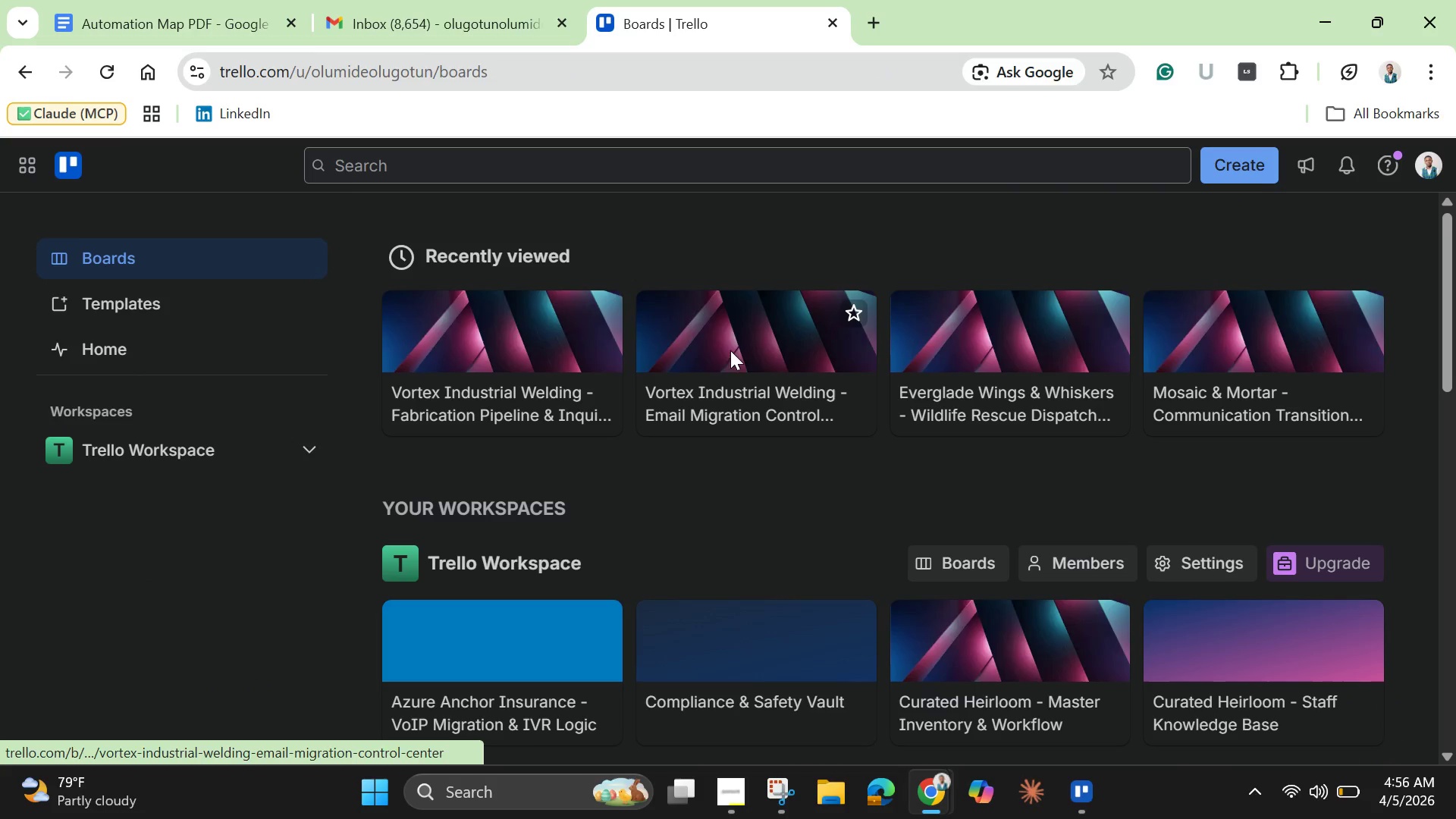 
left_click([730, 350])
 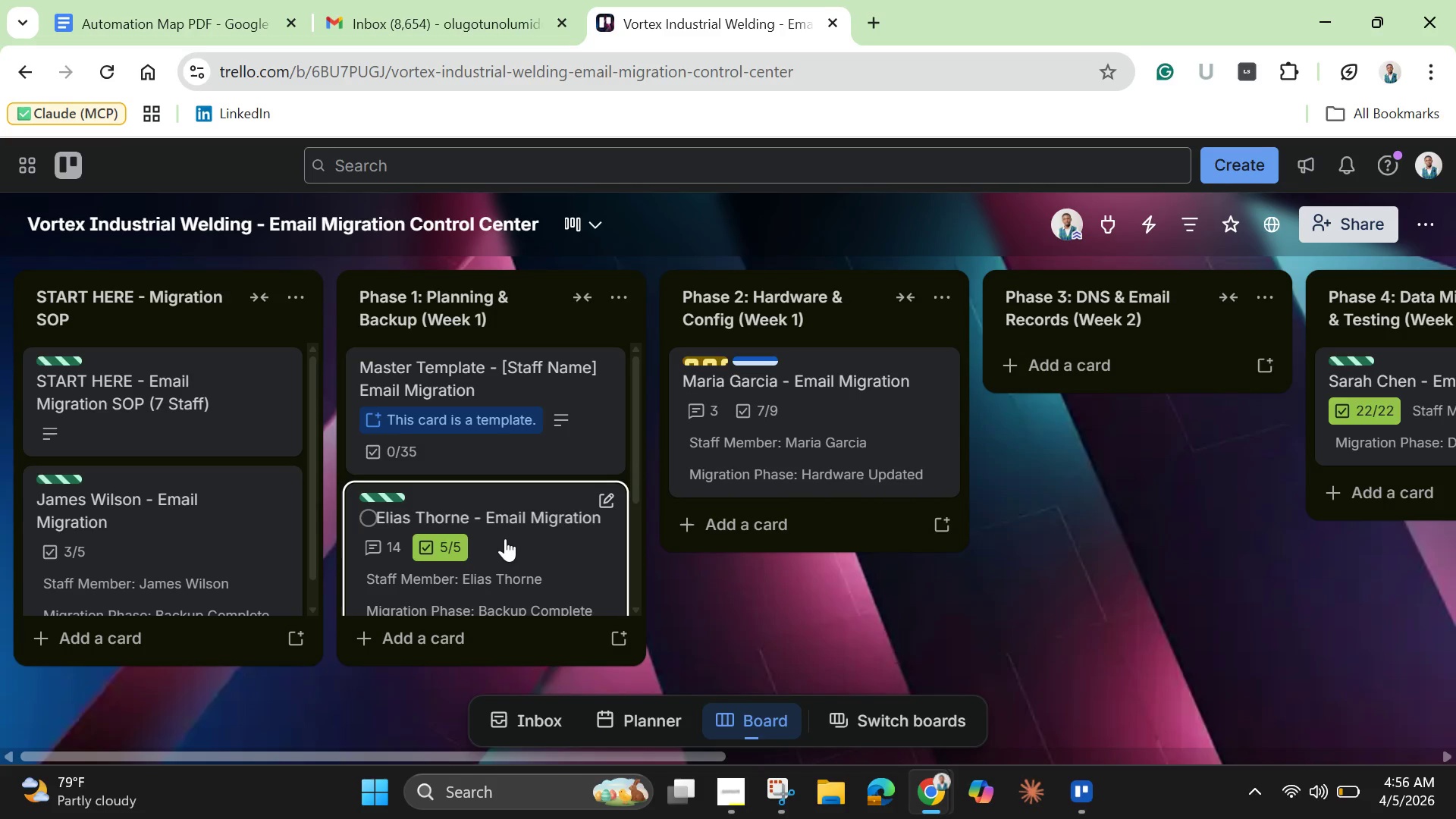 
scroll: coordinate [505, 540], scroll_direction: down, amount: 2.0
 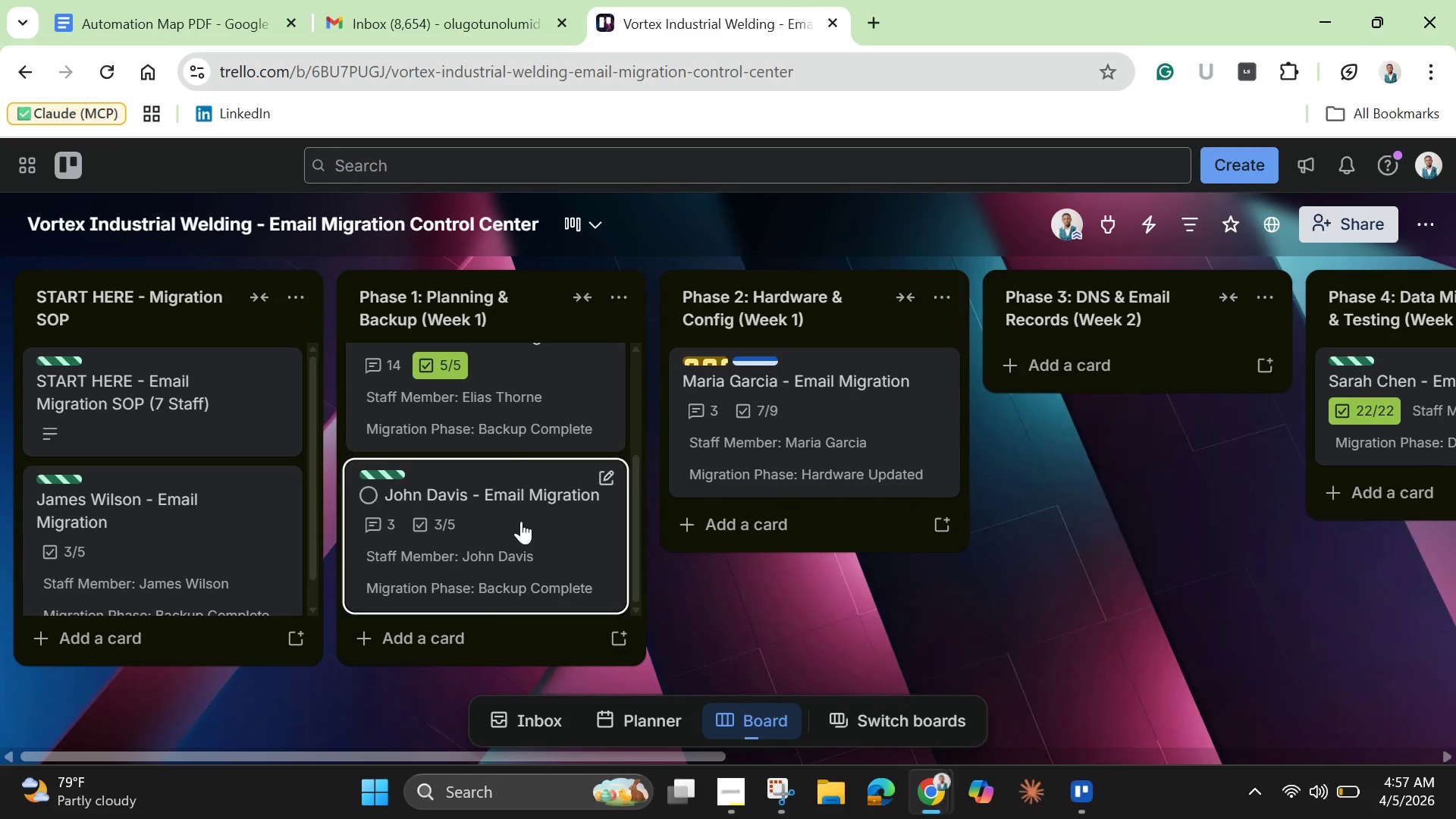 
scroll: coordinate [521, 521], scroll_direction: up, amount: 1.0
 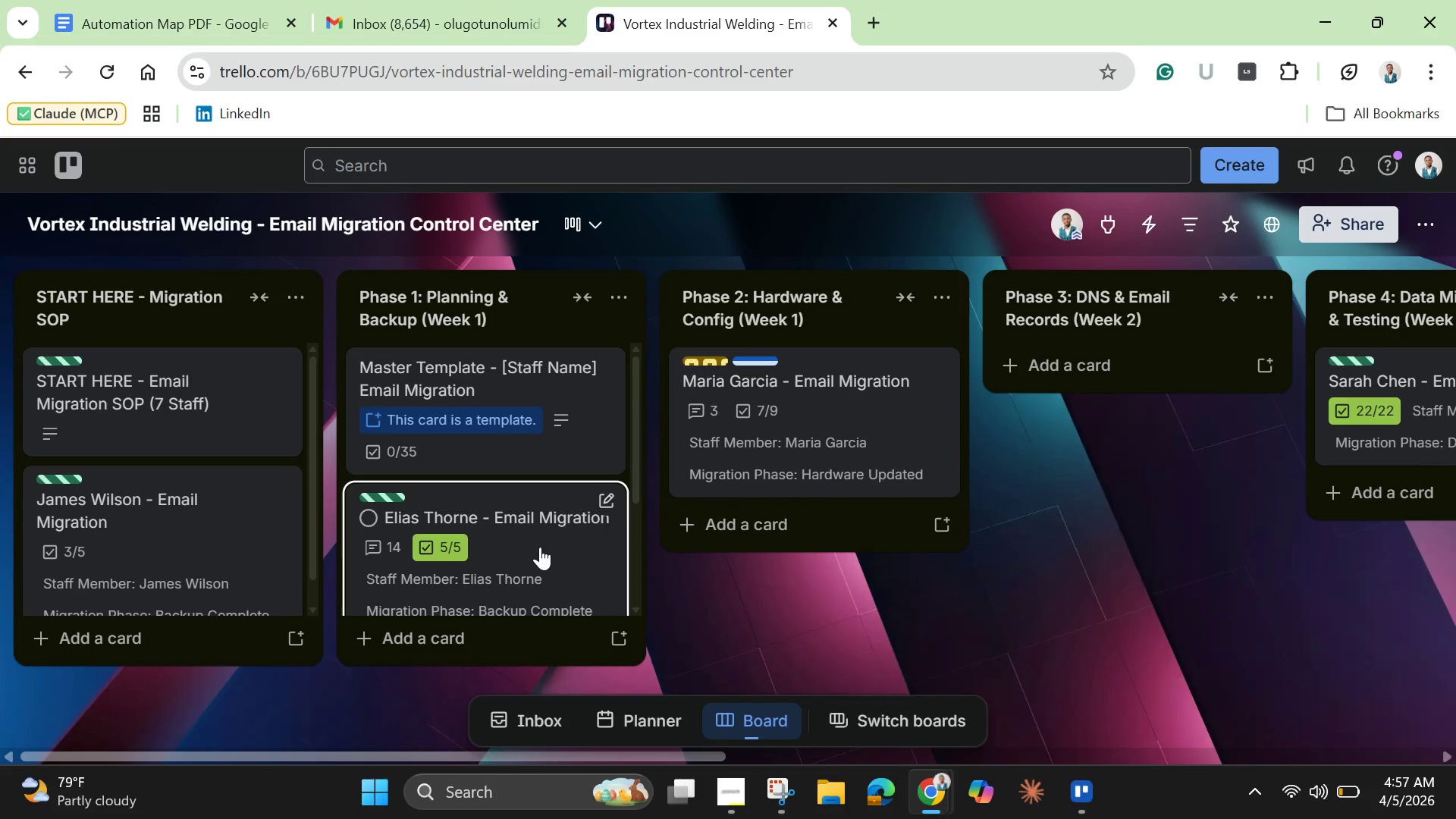 
left_click([540, 547])
 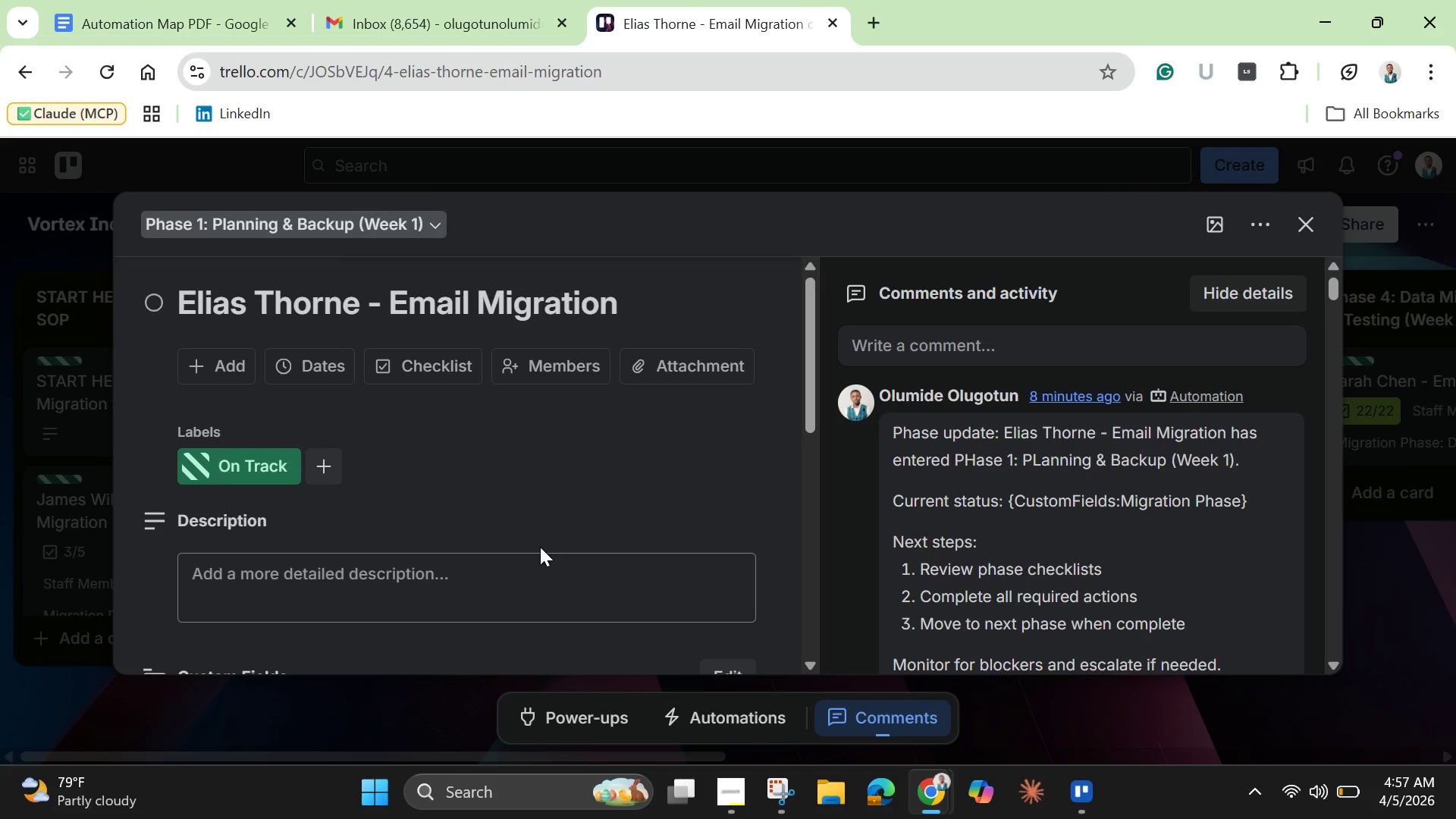 
wait(6.42)
 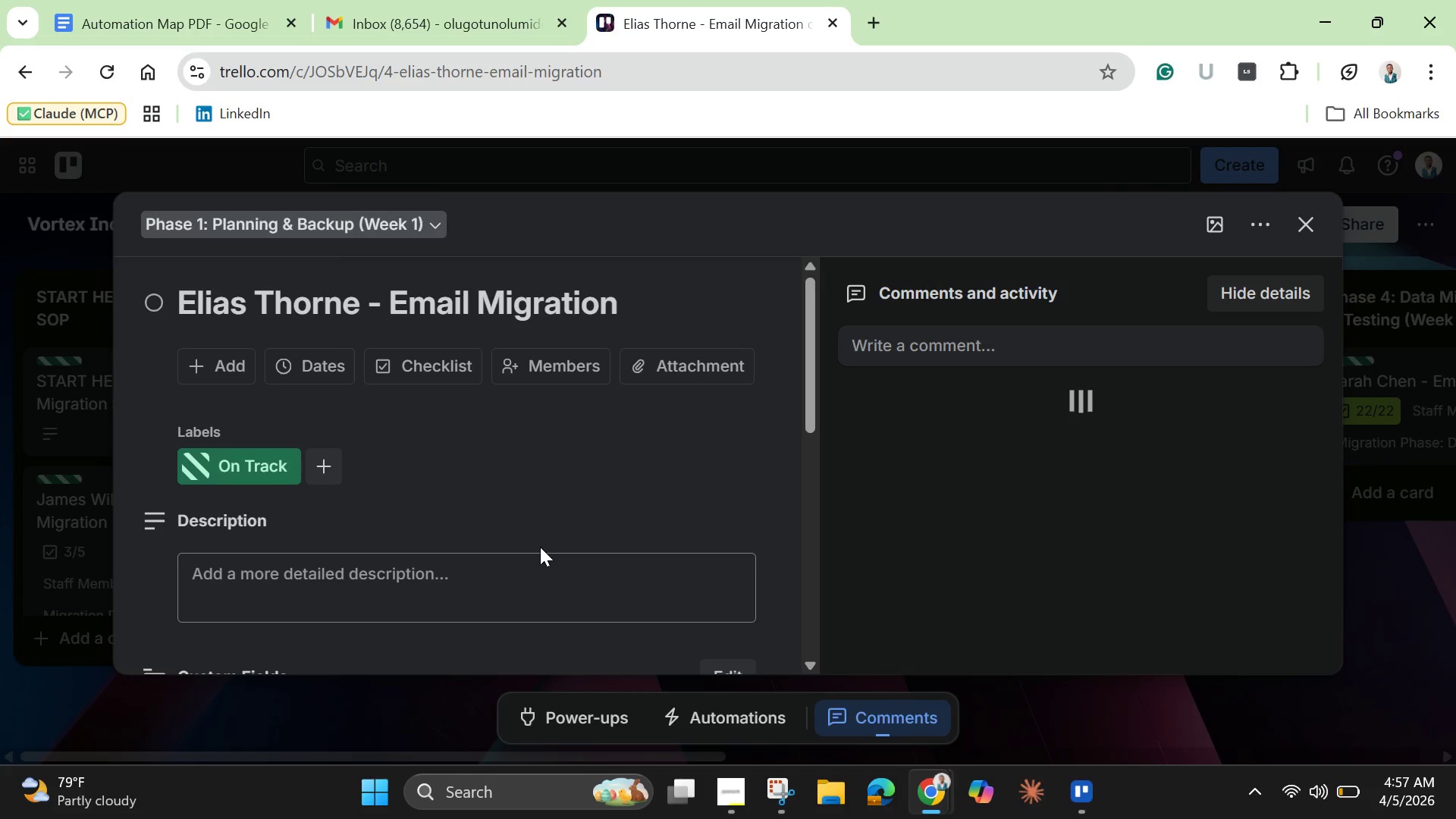 
left_click([1304, 229])
 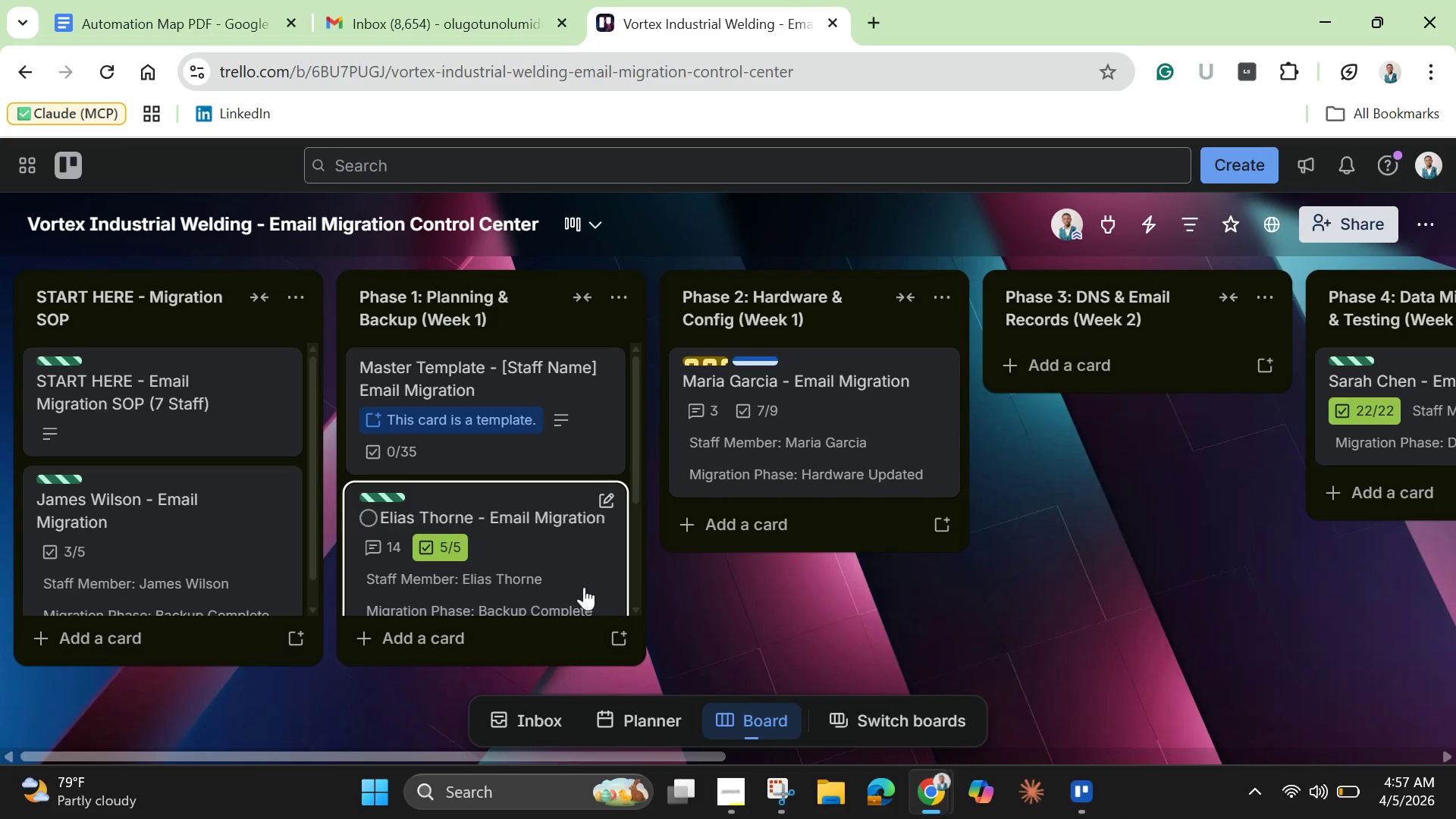 
left_click_drag(start_coordinate=[560, 568], to_coordinate=[254, 568])
 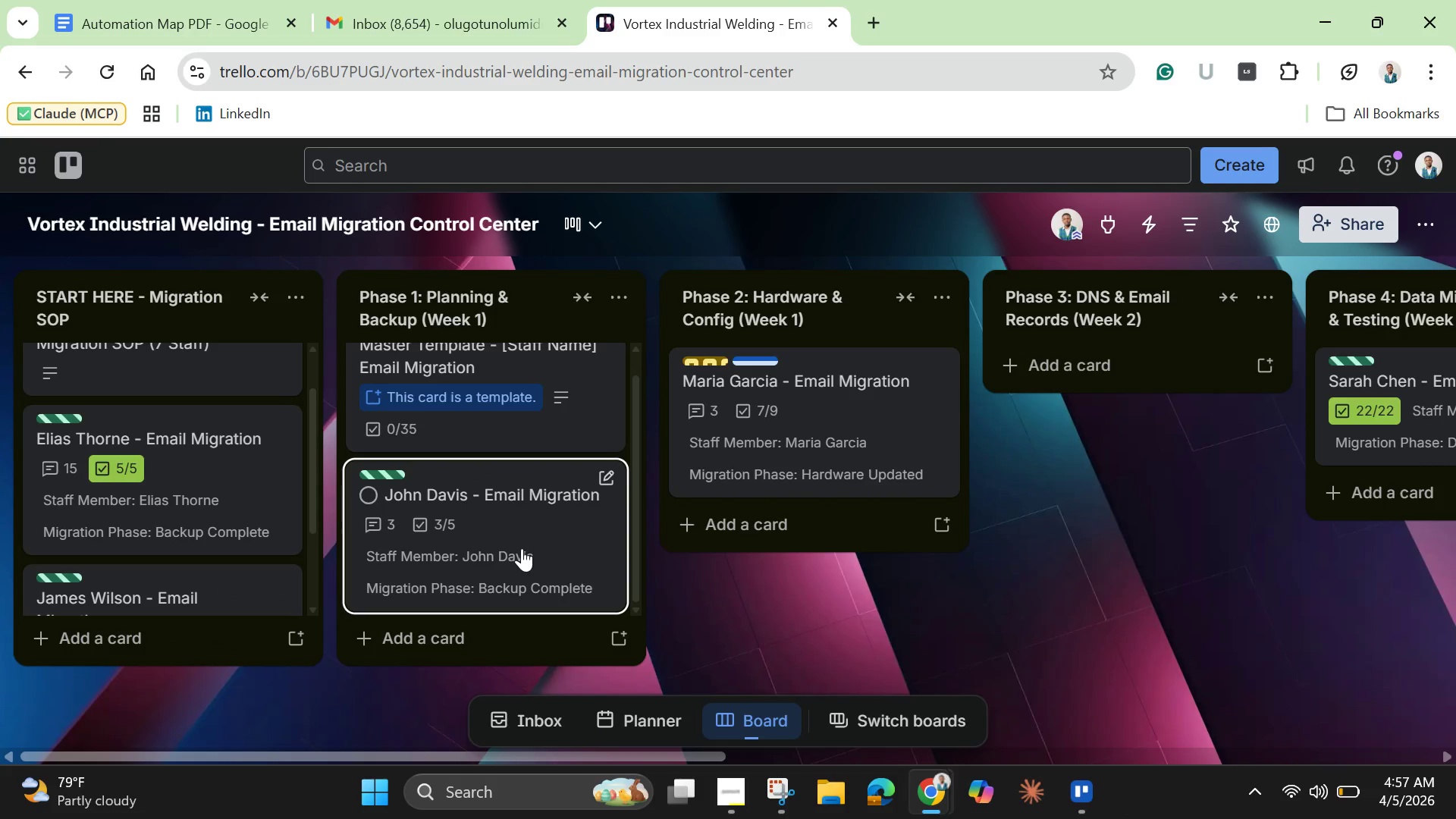 
left_click_drag(start_coordinate=[520, 548], to_coordinate=[211, 560])
 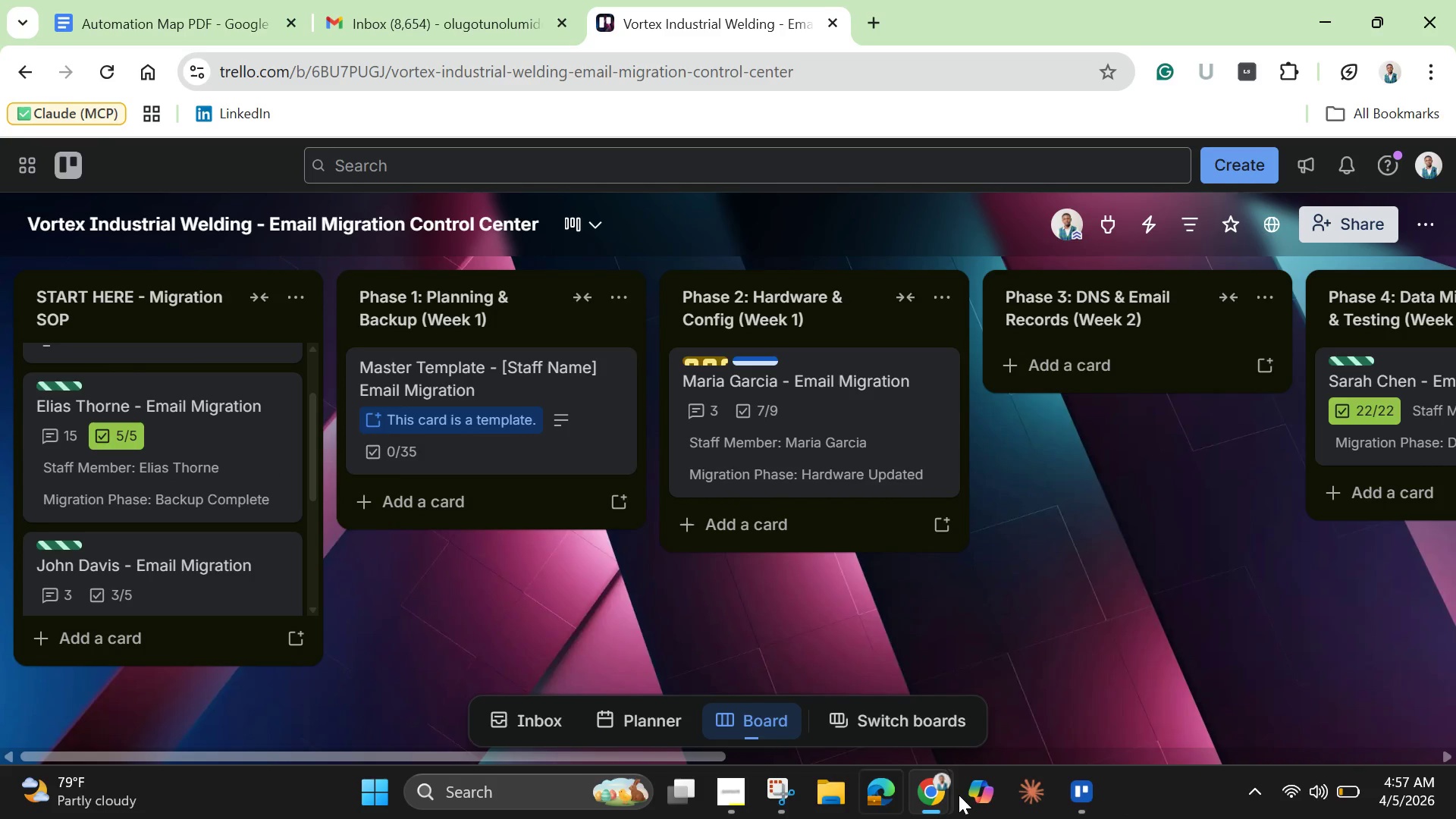 
left_click([1075, 789])
 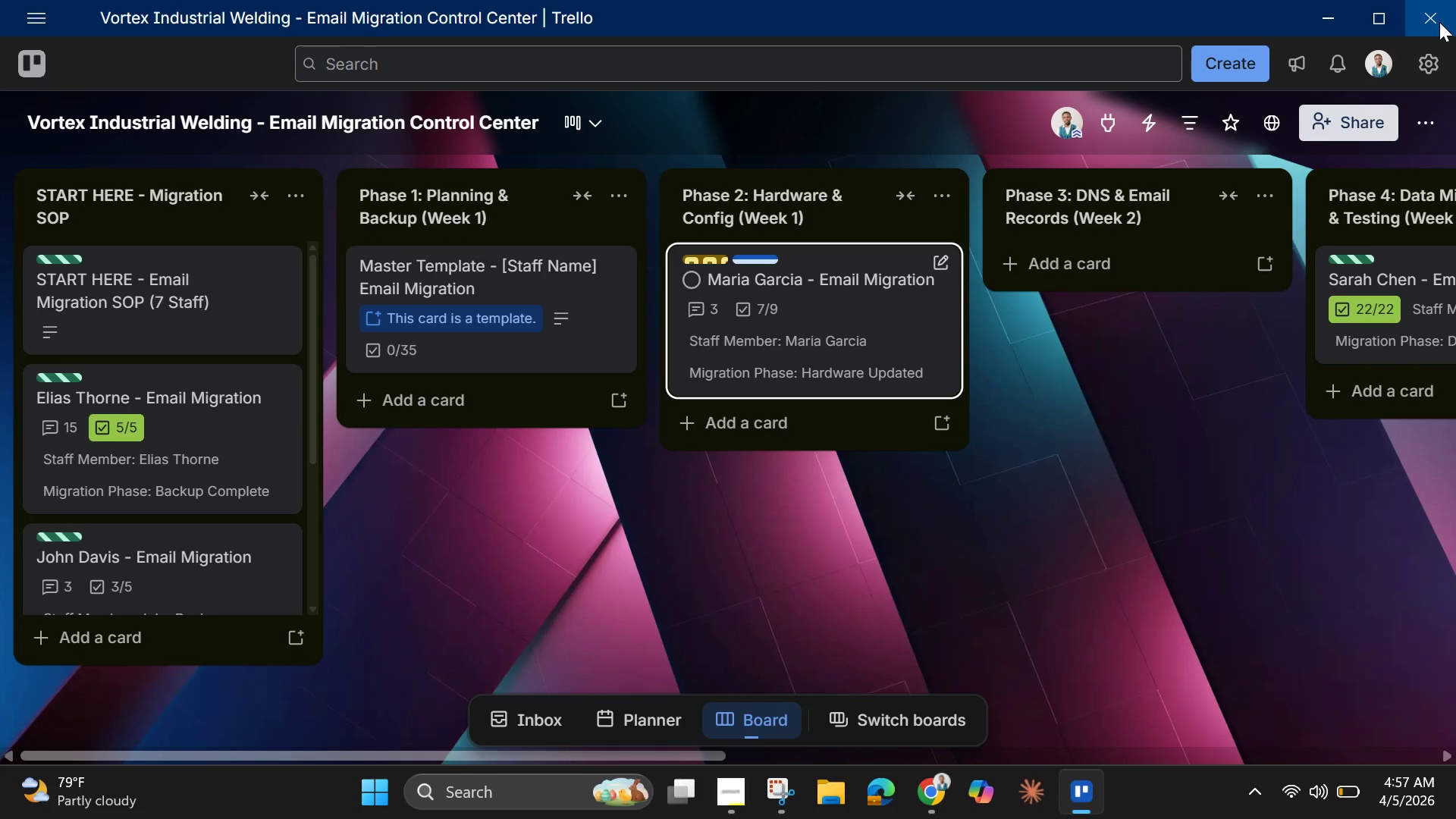 
left_click([1439, 22])
 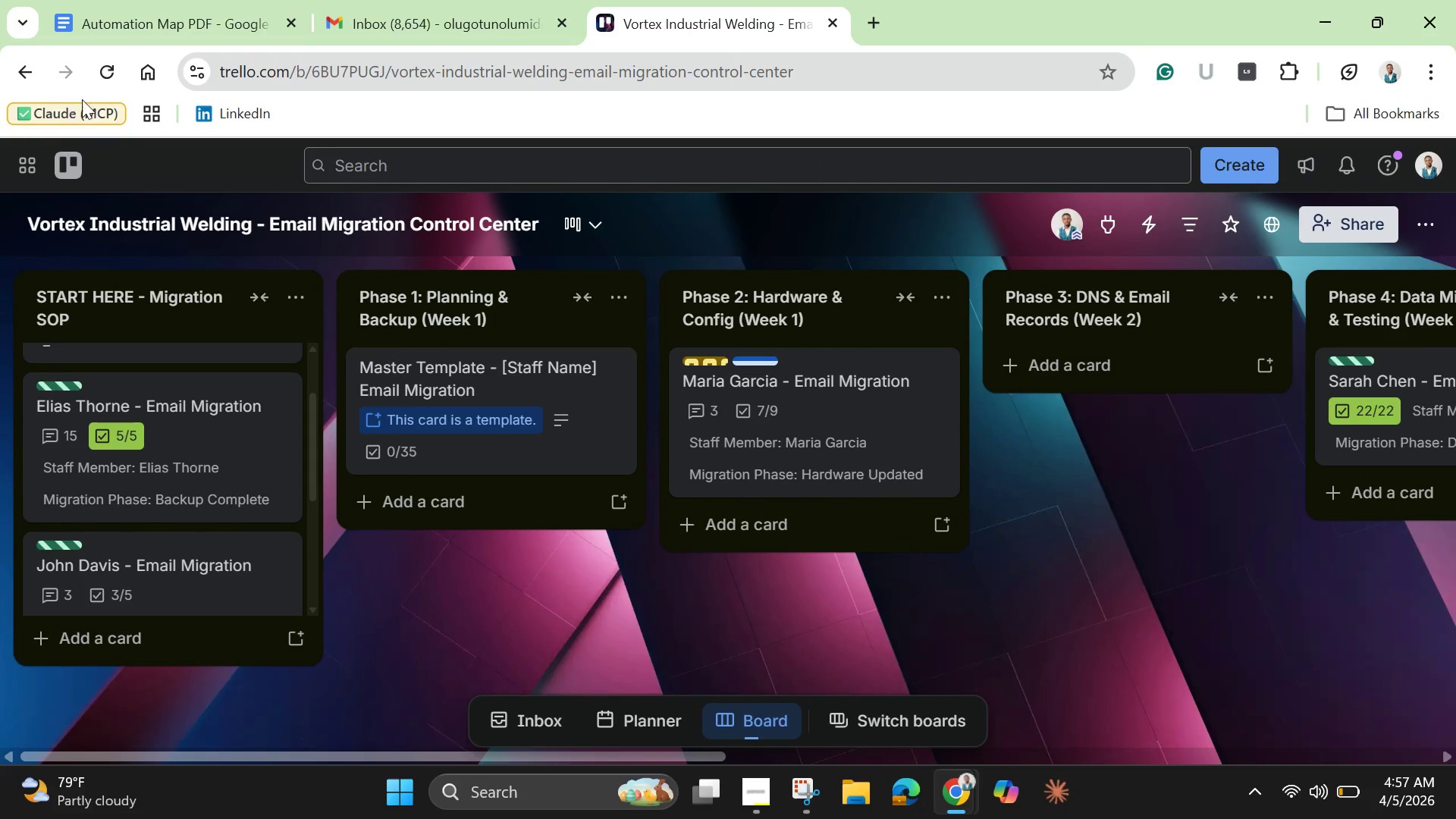 
left_click([110, 78])
 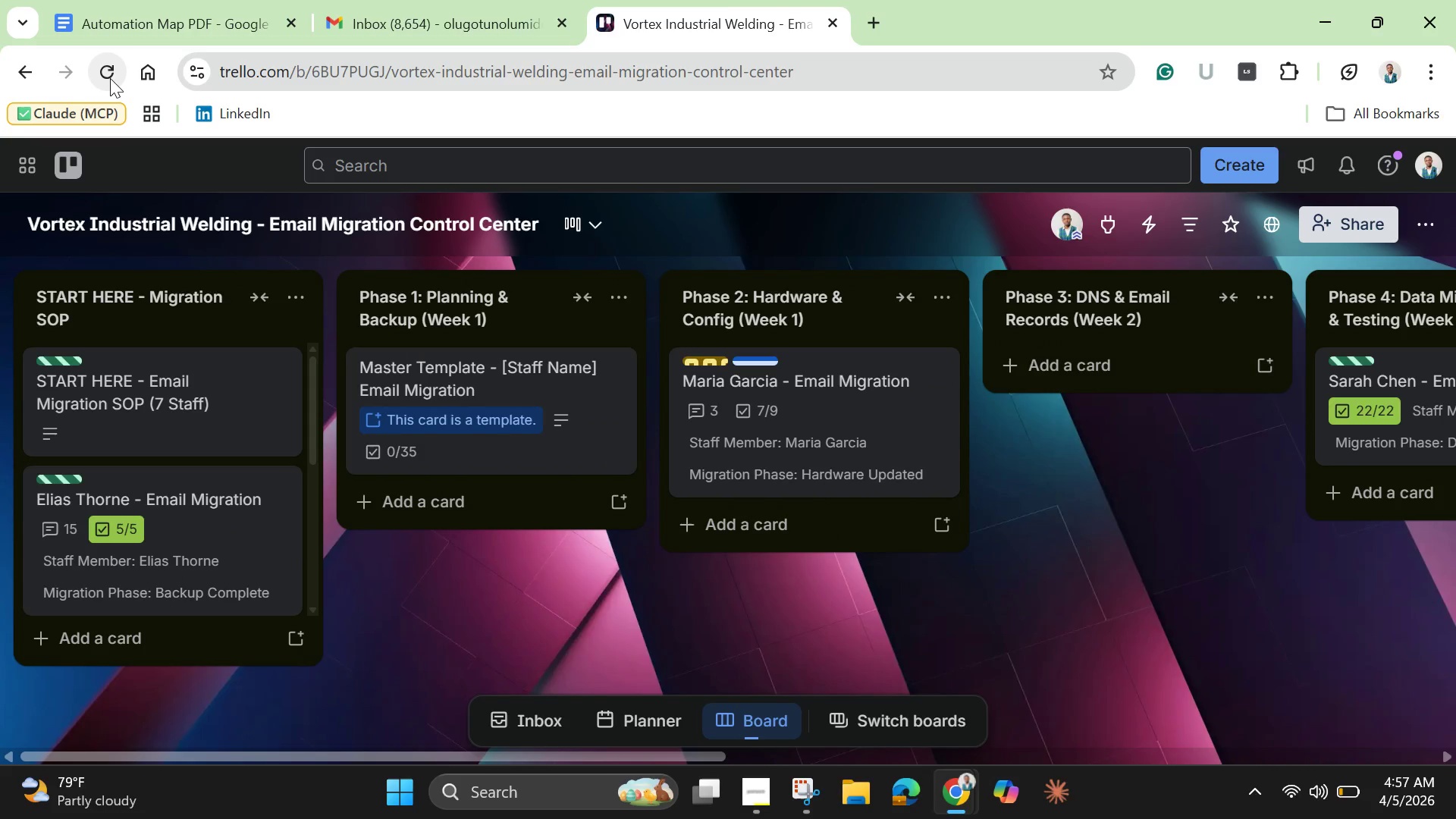 
wait(14.59)
 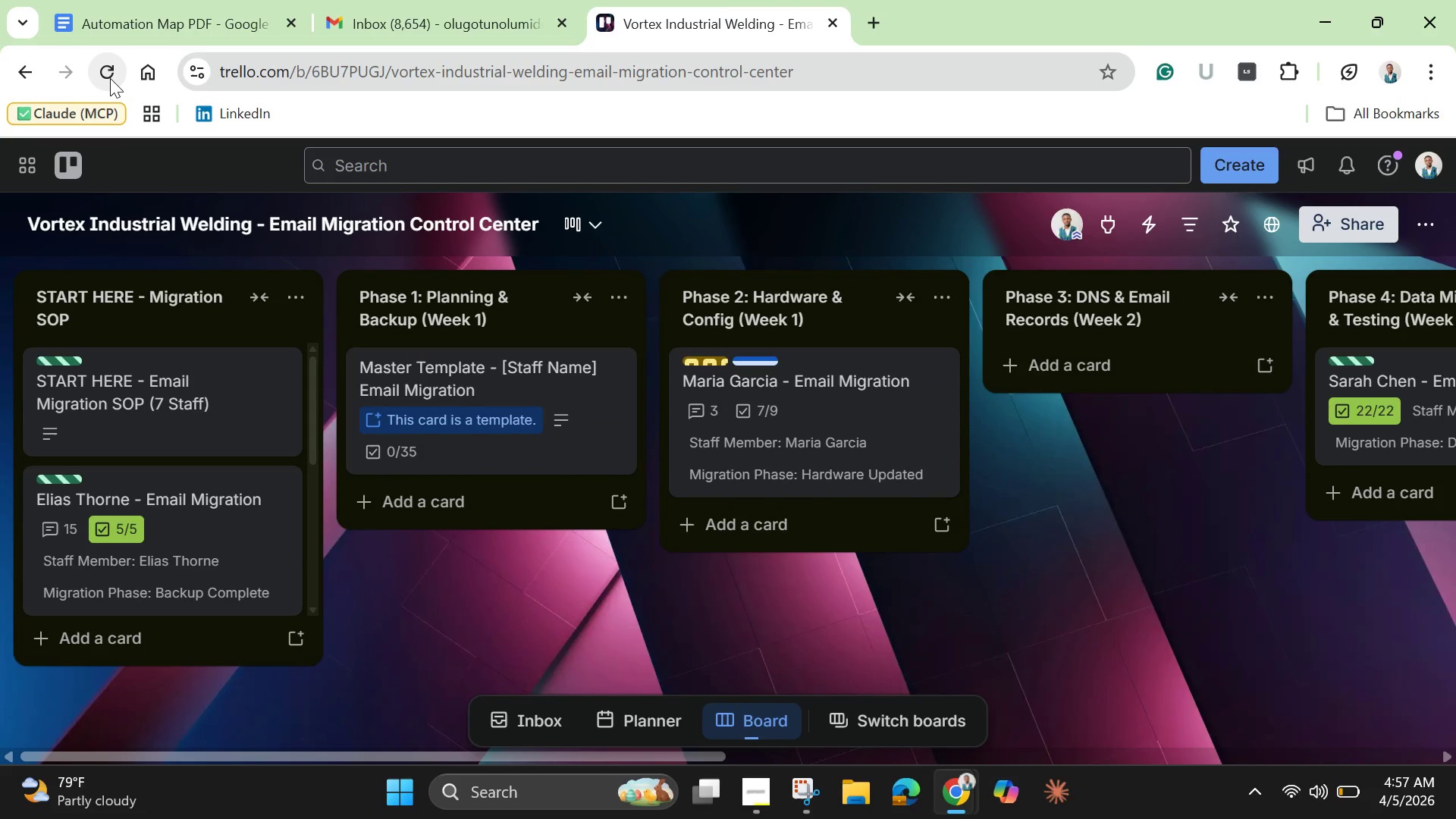 
left_click([230, 532])
 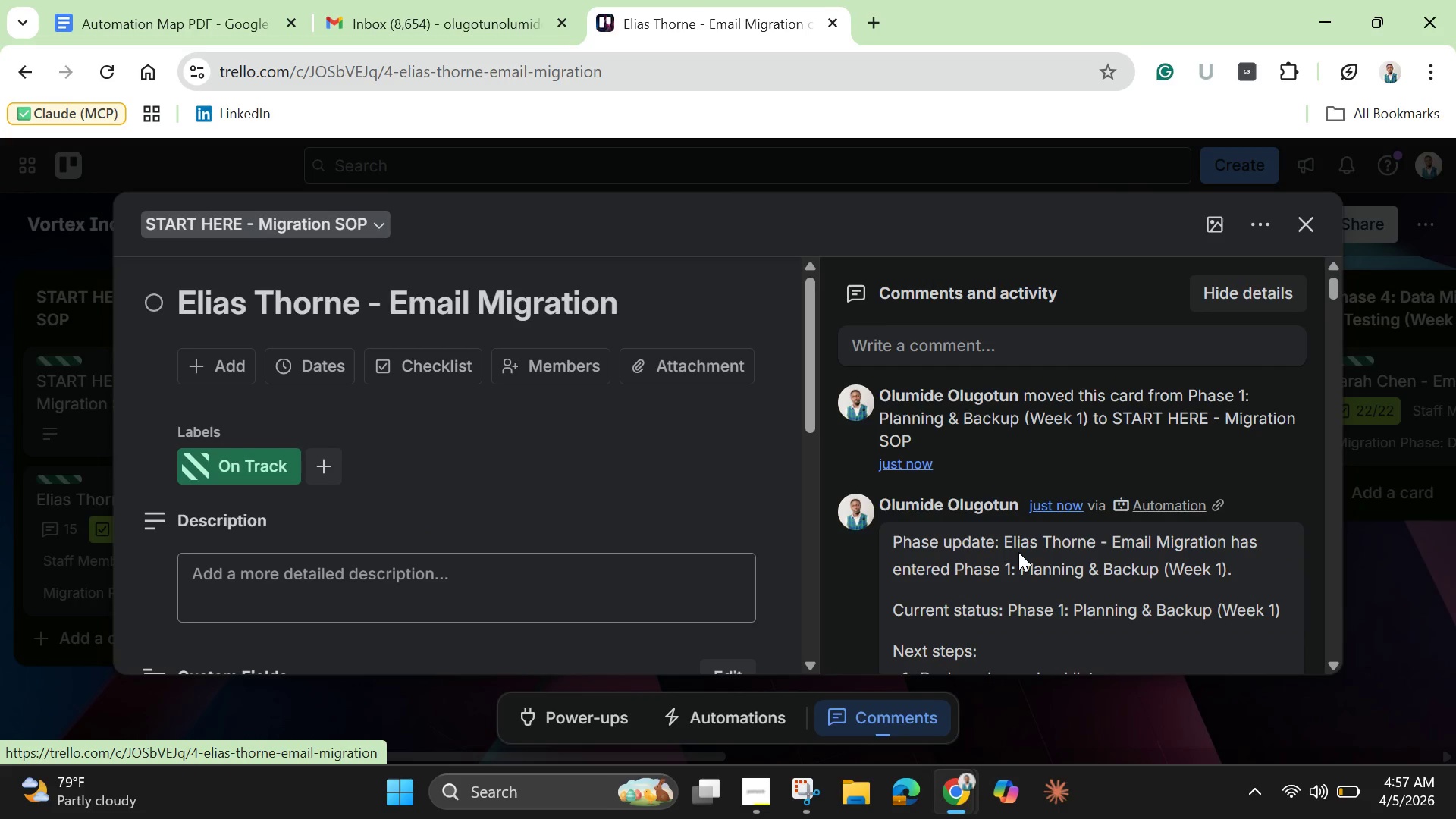 
wait(5.48)
 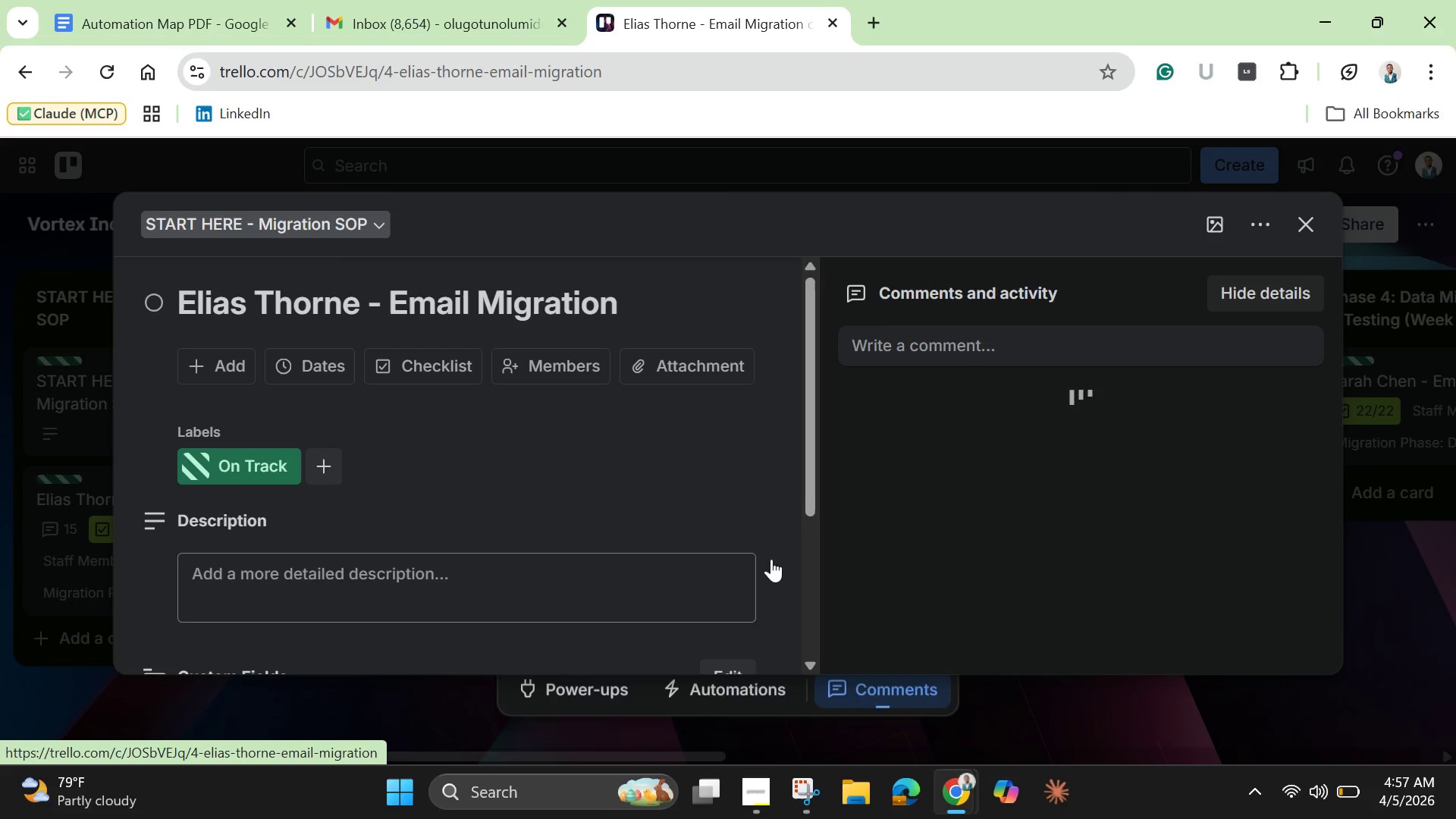 
scroll: coordinate [1018, 552], scroll_direction: down, amount: 1.0
 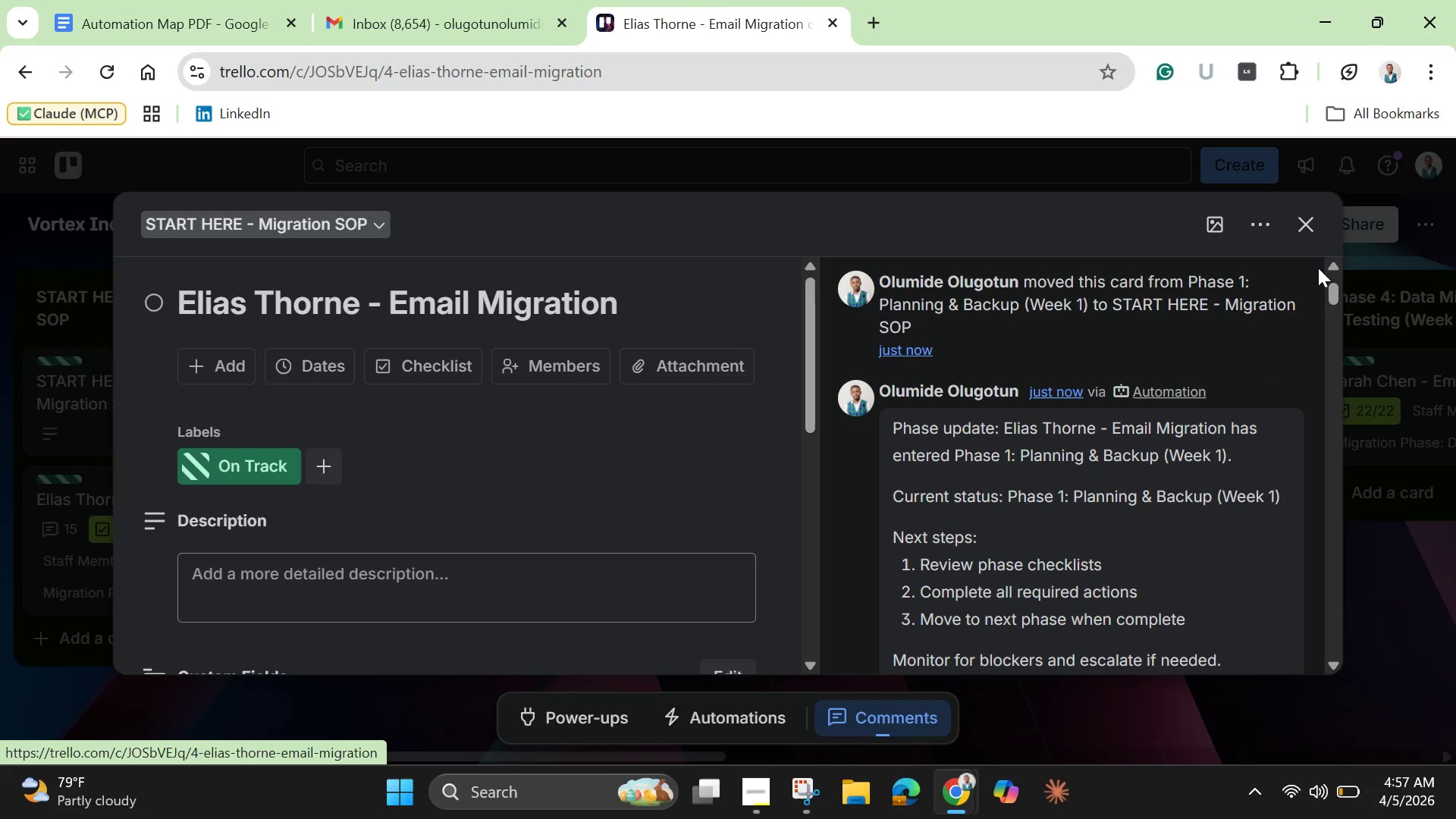 
left_click([1305, 222])
 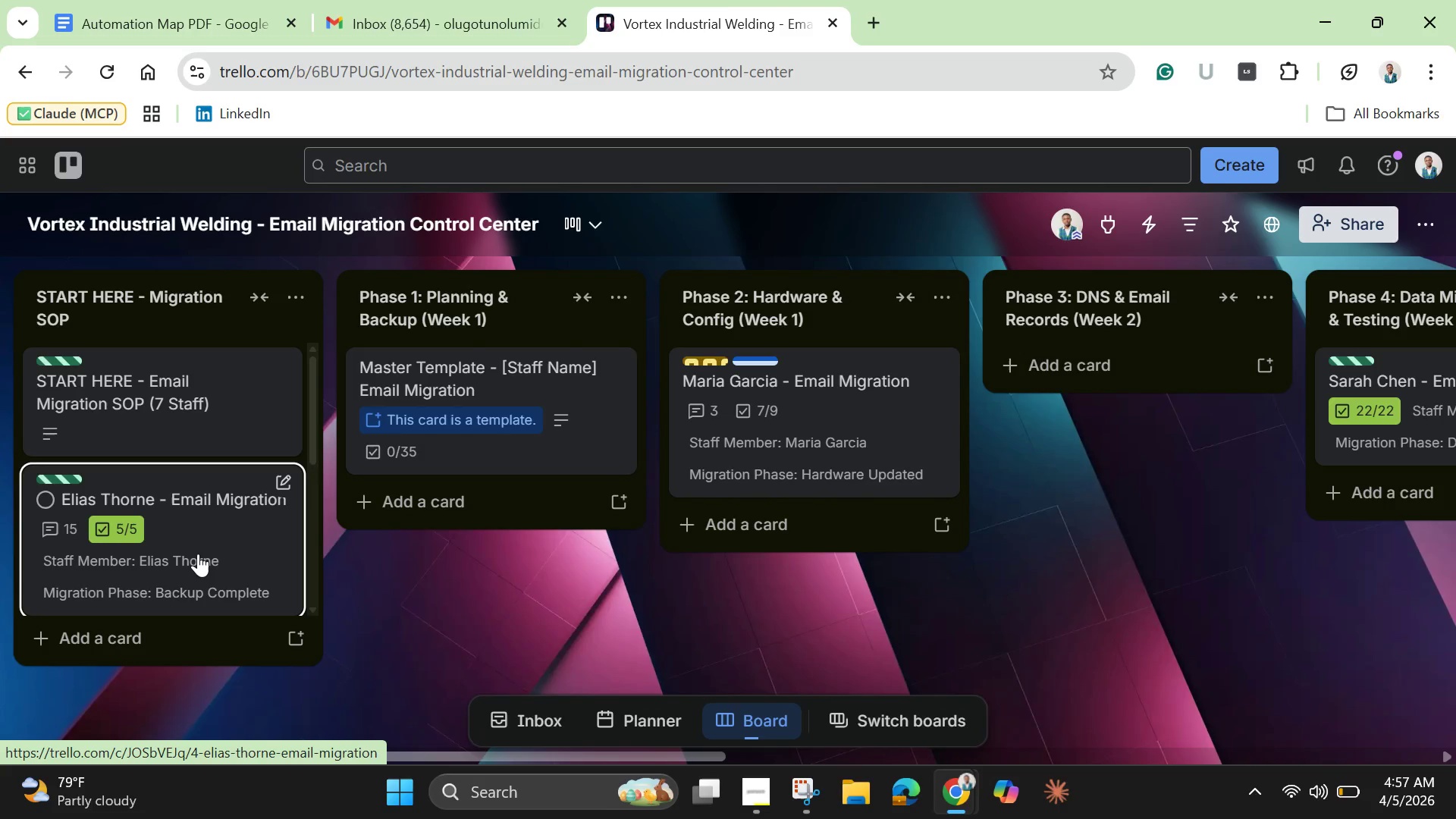 
left_click_drag(start_coordinate=[198, 554], to_coordinate=[474, 532])
 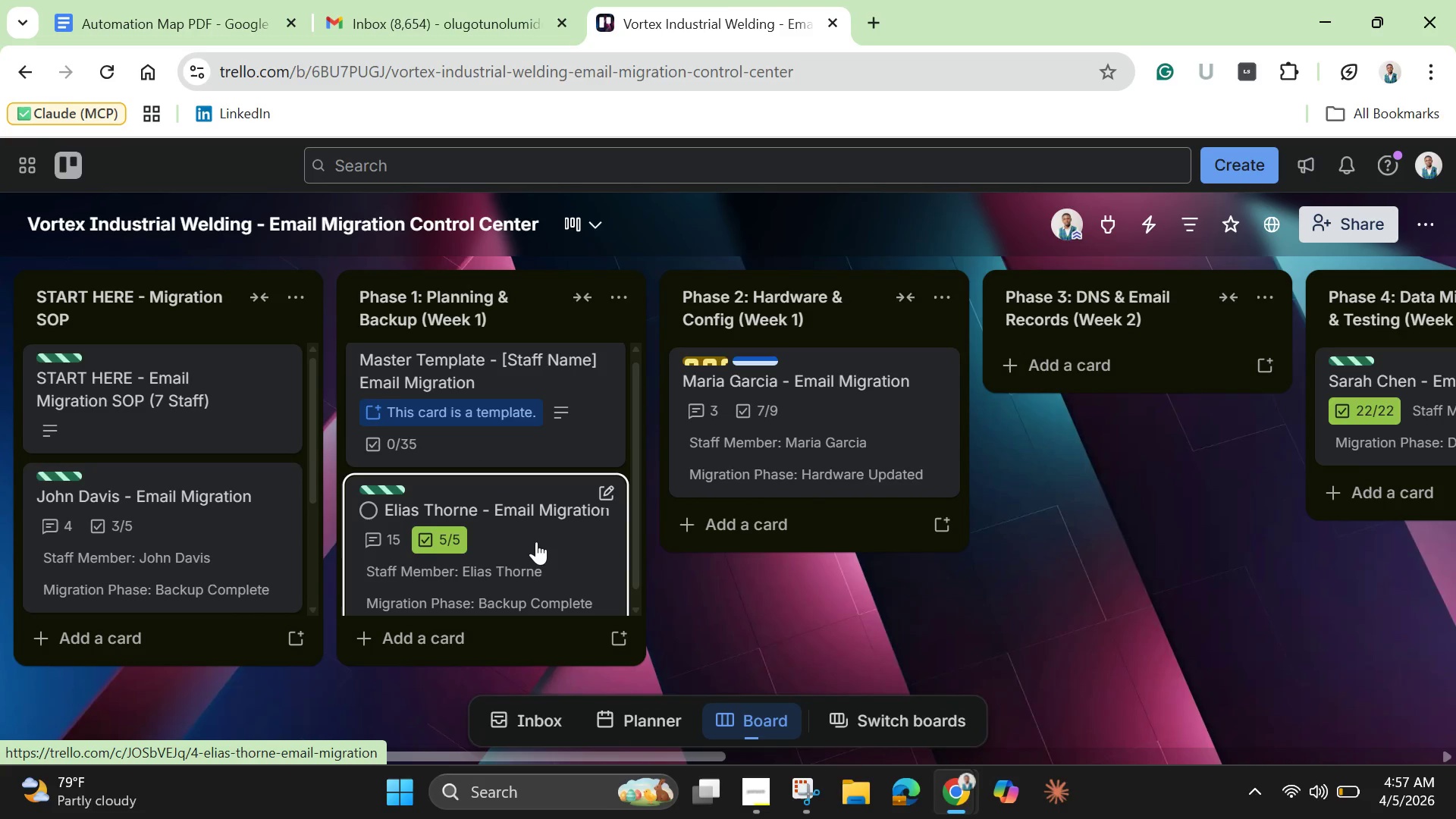 
wait(6.66)
 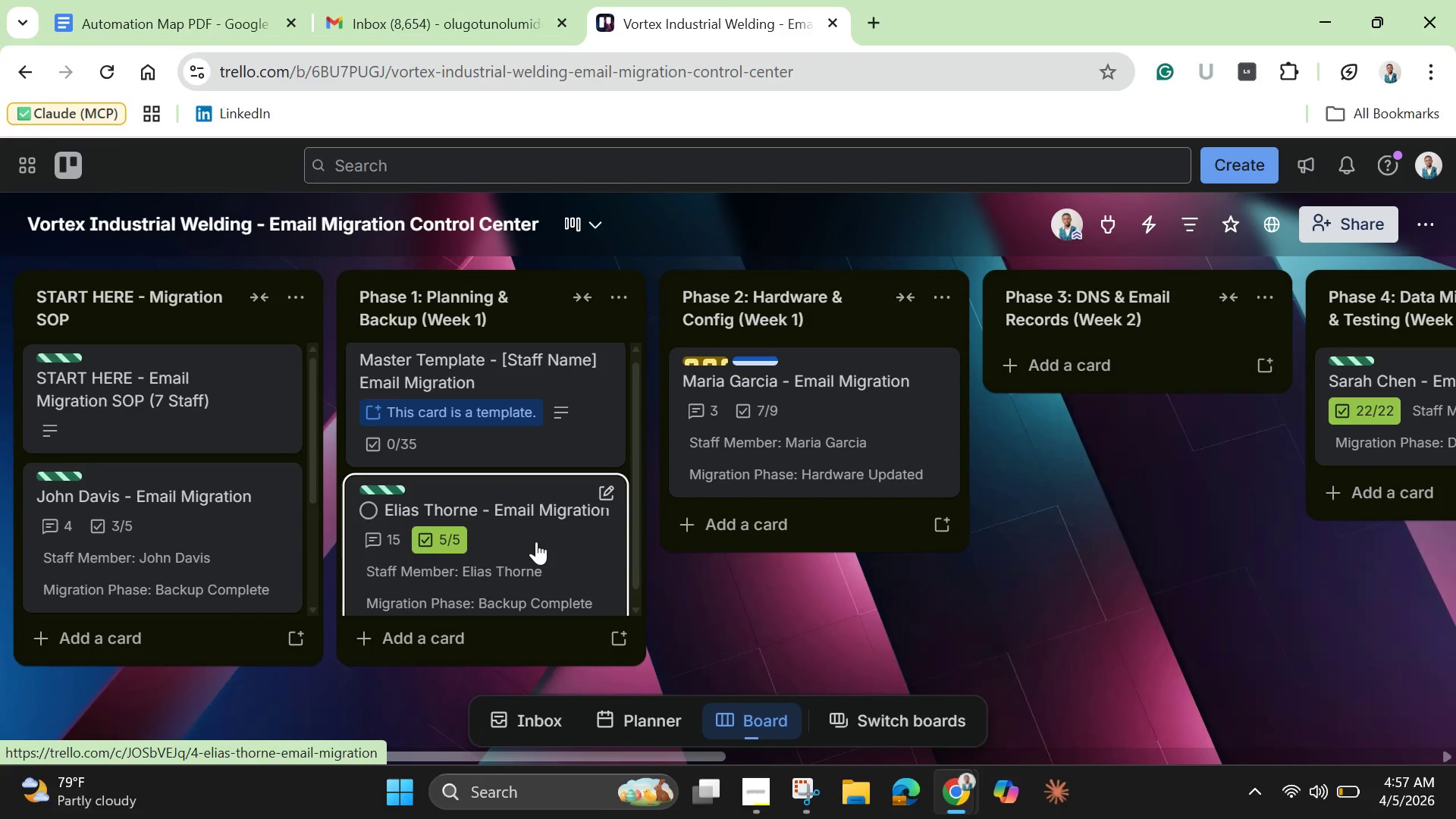 
left_click([536, 541])
 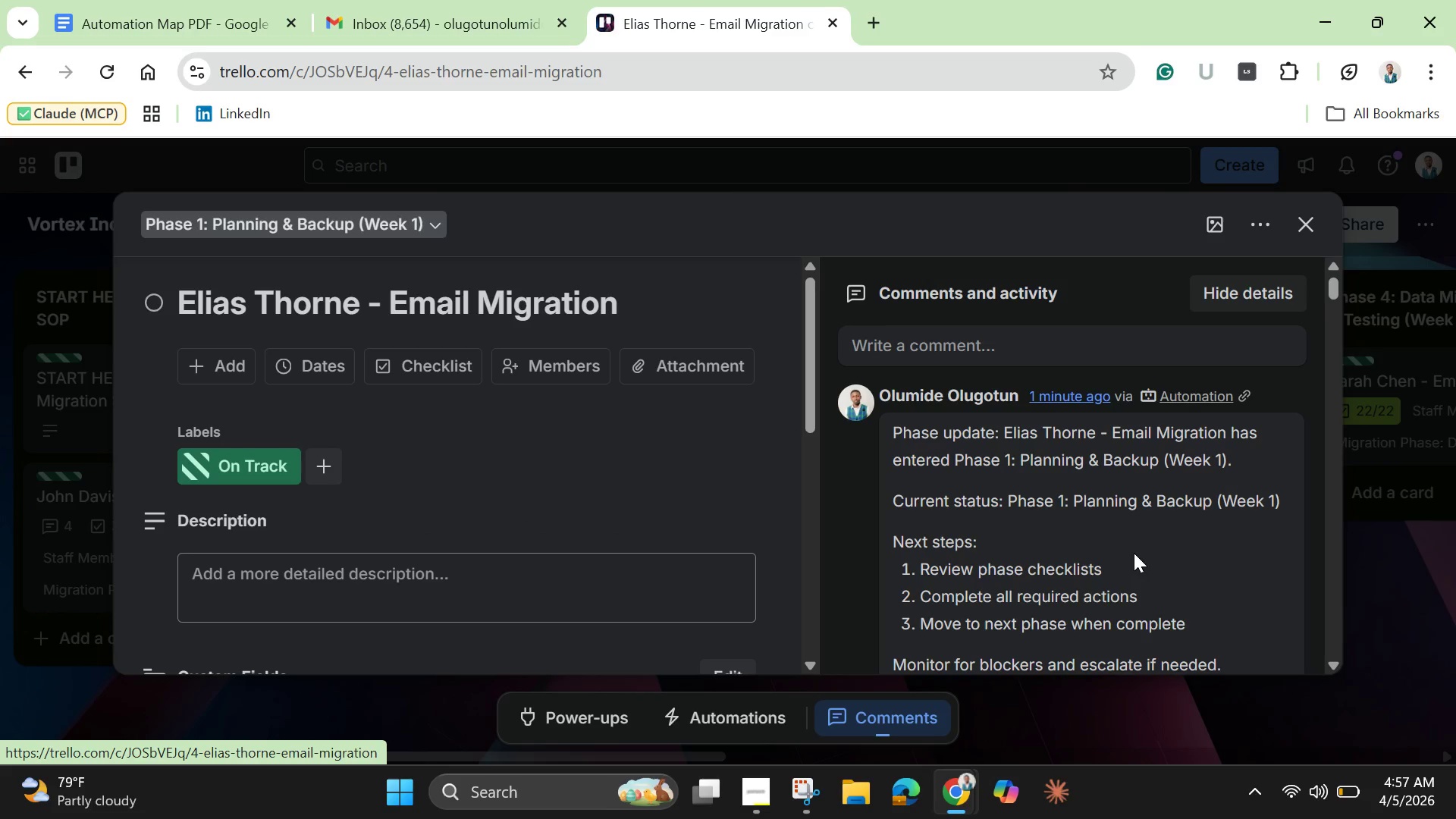 
scroll: coordinate [1134, 553], scroll_direction: down, amount: 3.0
 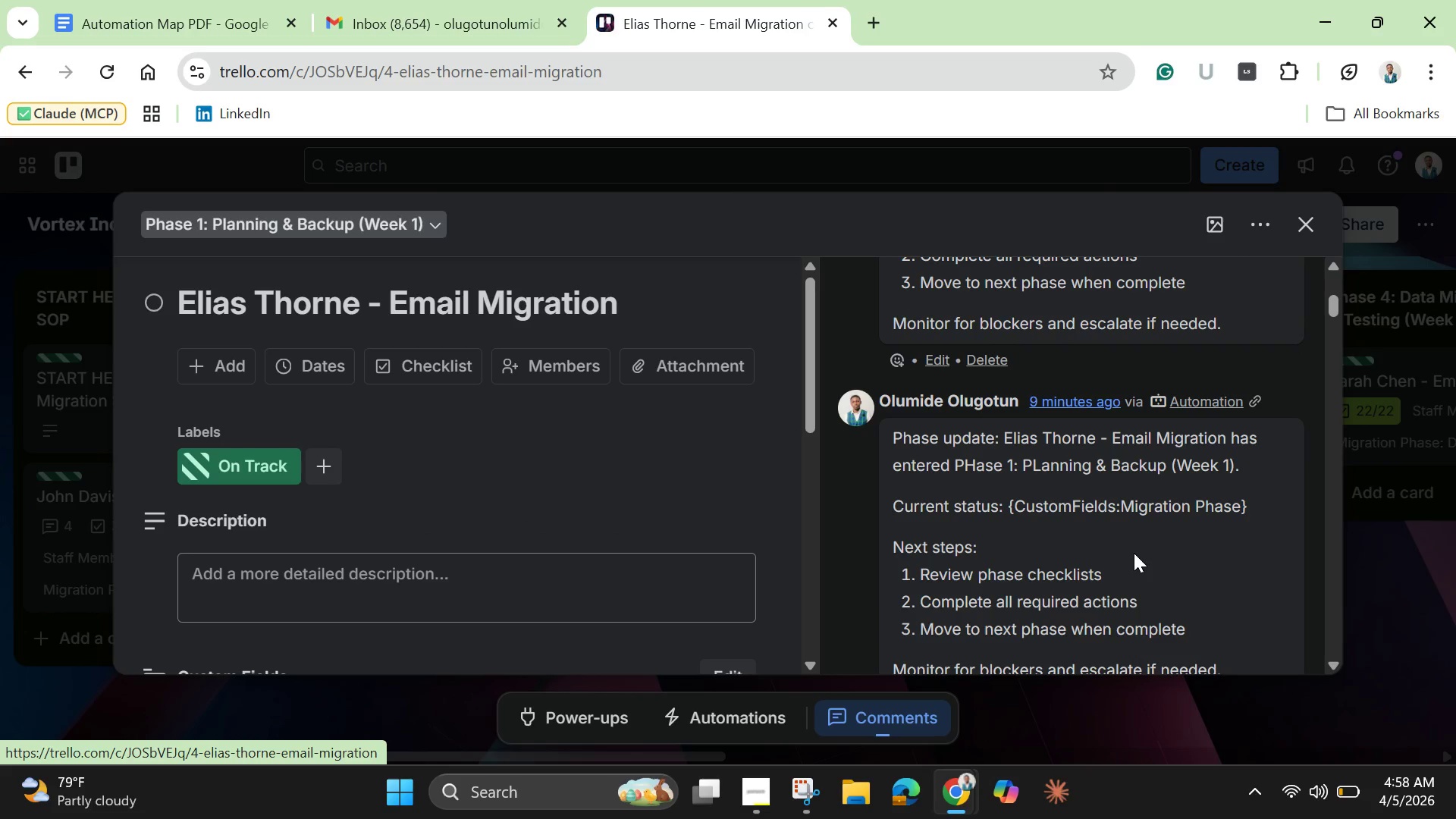 
scroll: coordinate [1134, 553], scroll_direction: up, amount: 8.0
 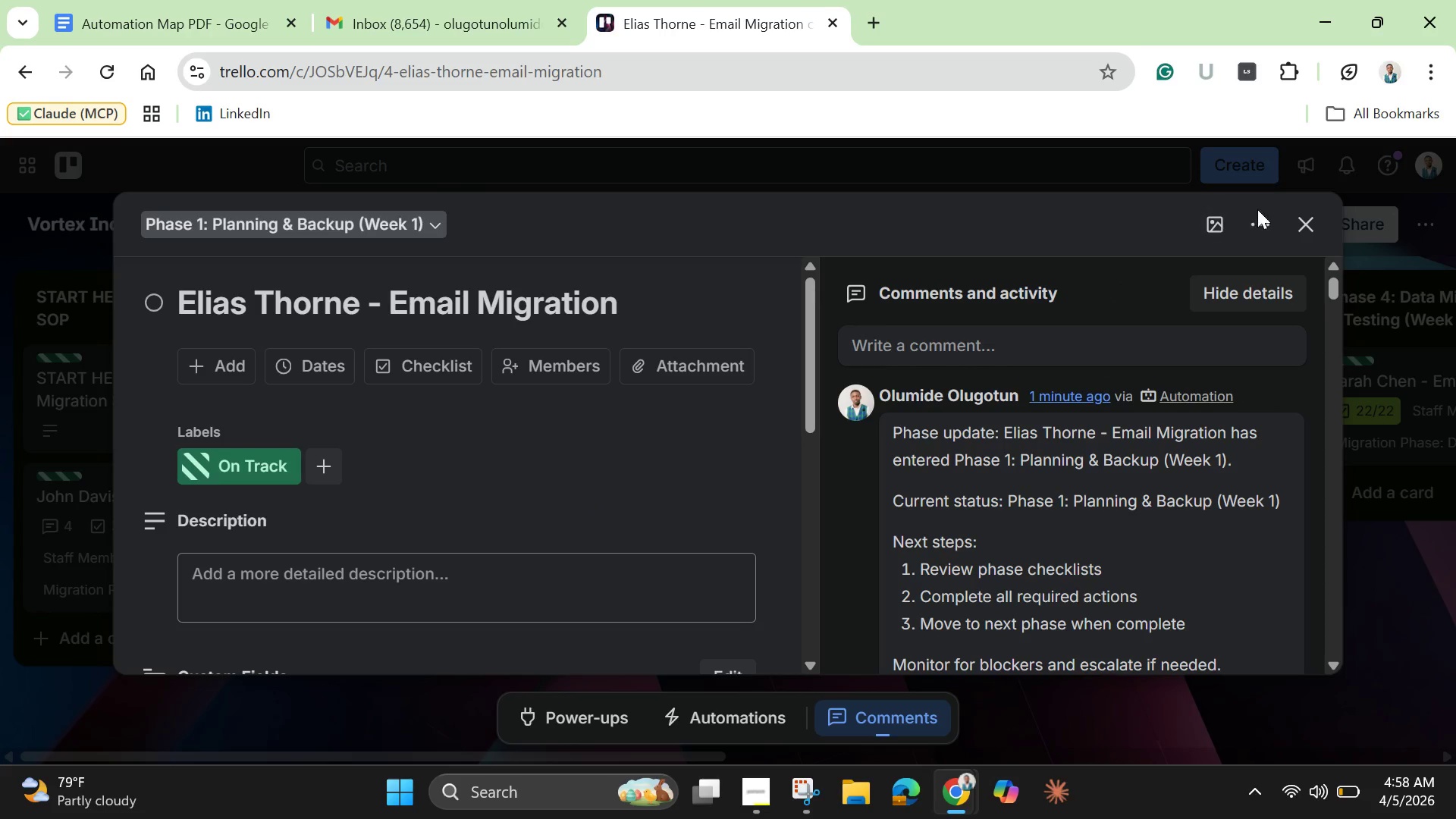 
left_click([1298, 219])
 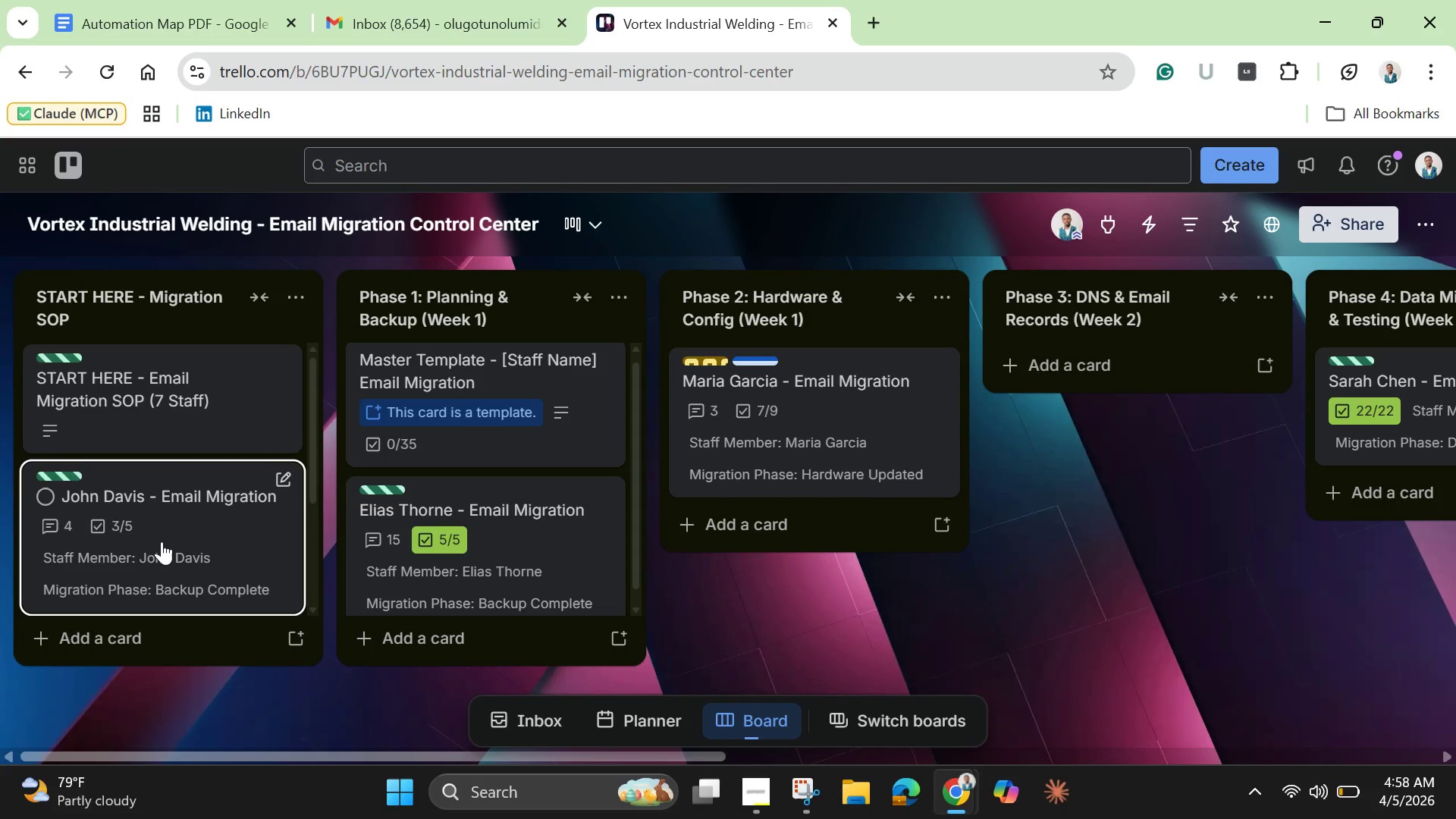 
left_click([162, 541])
 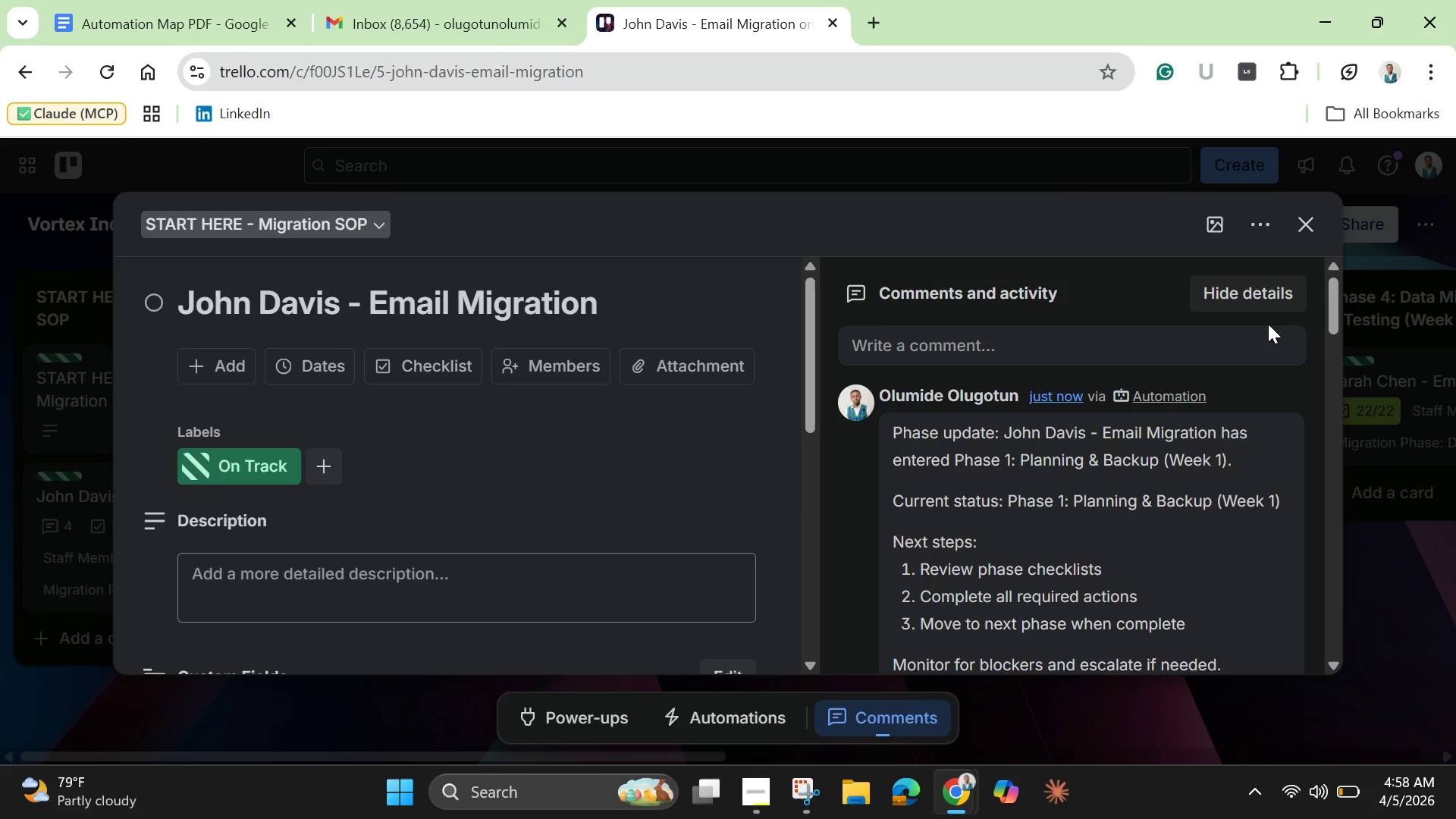 
wait(7.31)
 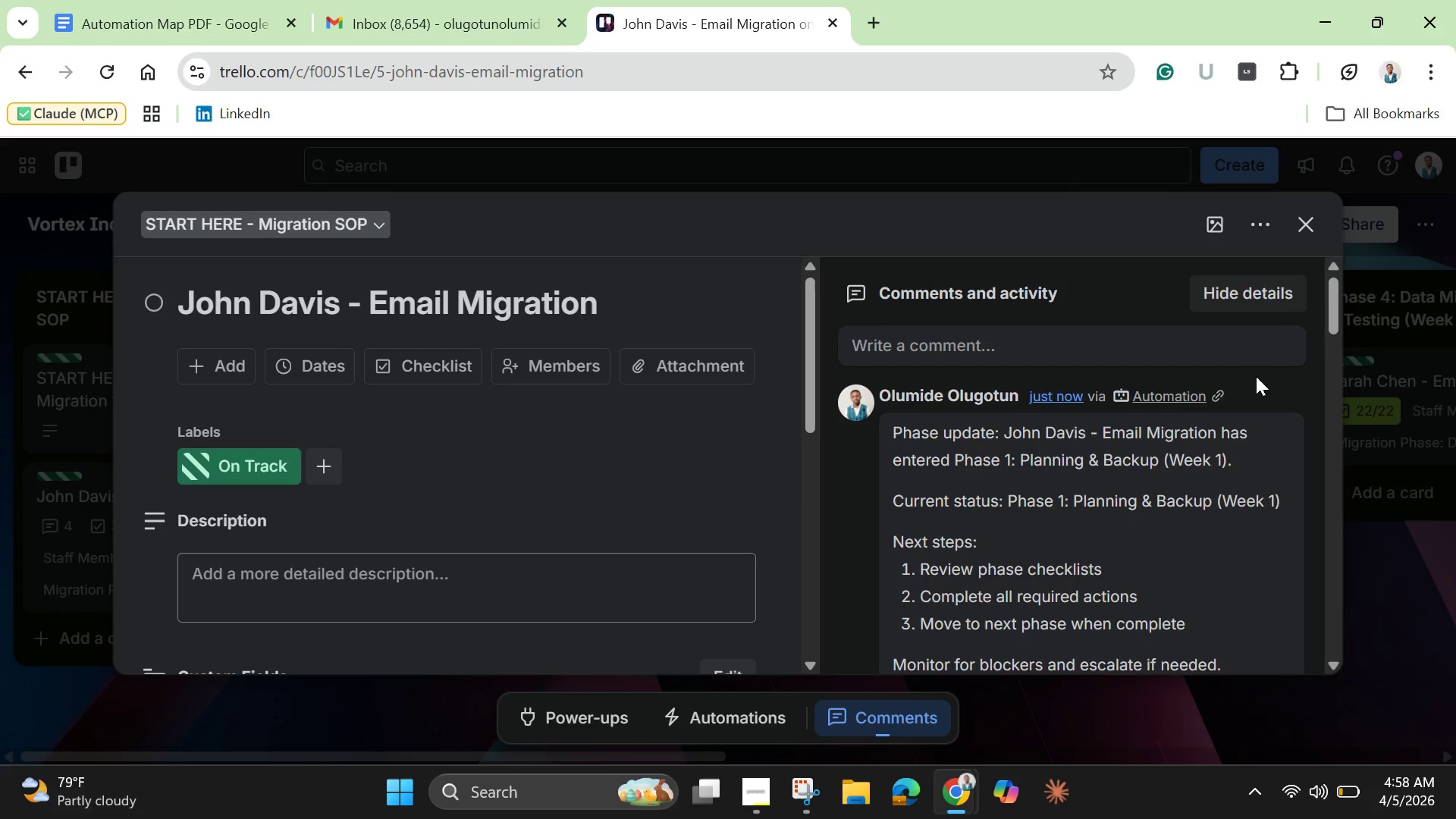 
left_click([1304, 223])
 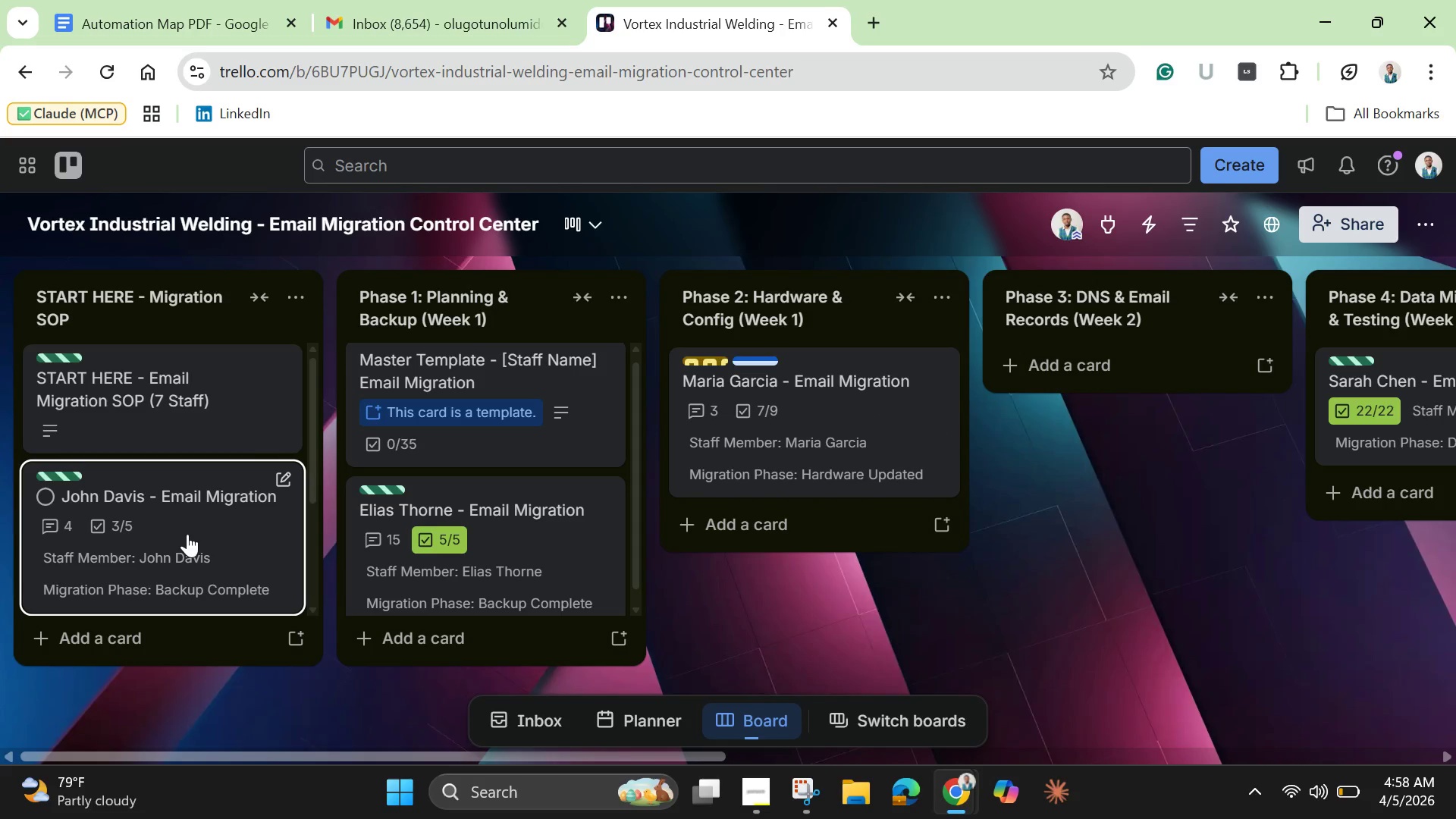 
left_click_drag(start_coordinate=[187, 534], to_coordinate=[472, 516])
 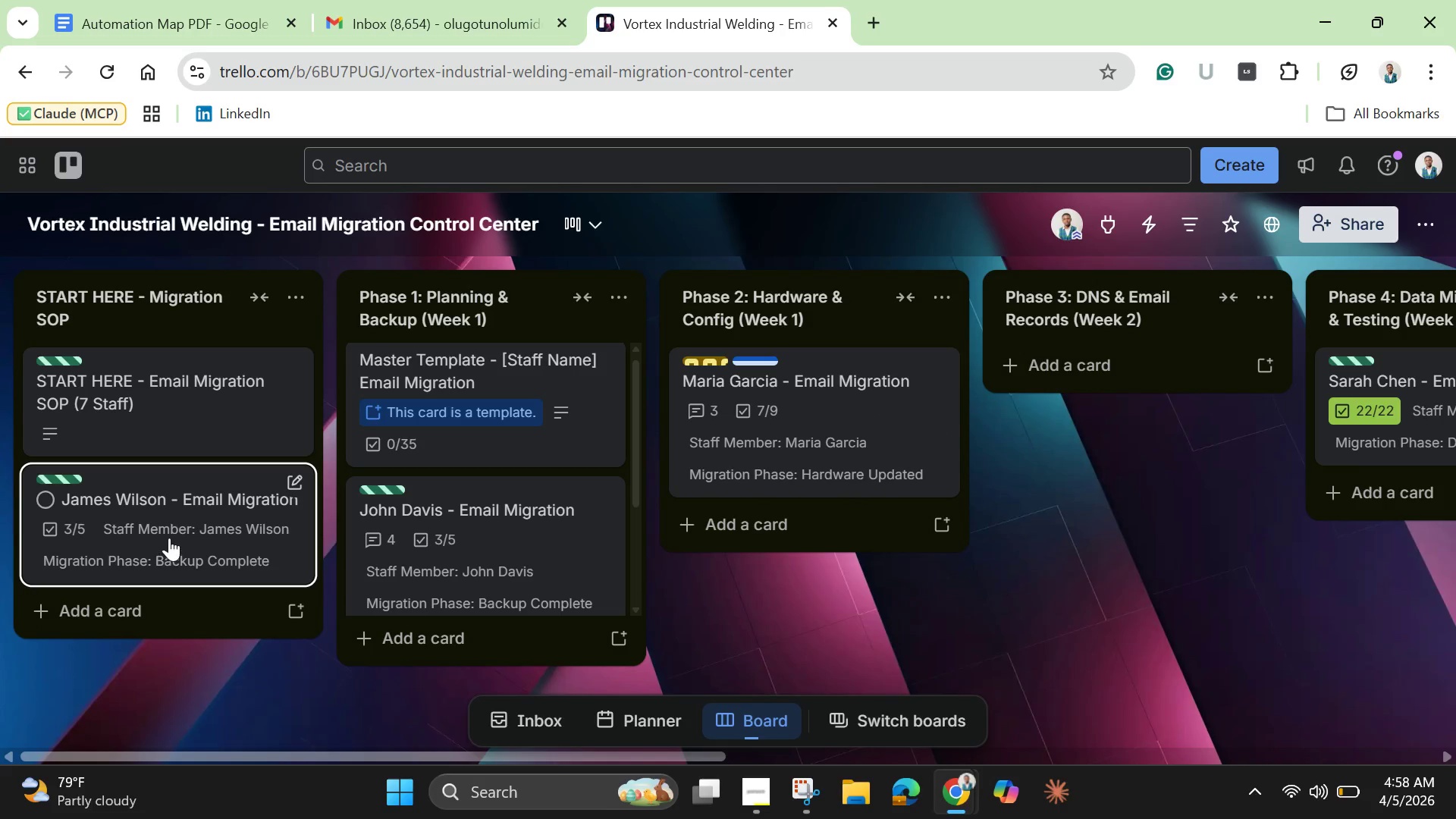 
left_click_drag(start_coordinate=[168, 533], to_coordinate=[463, 544])
 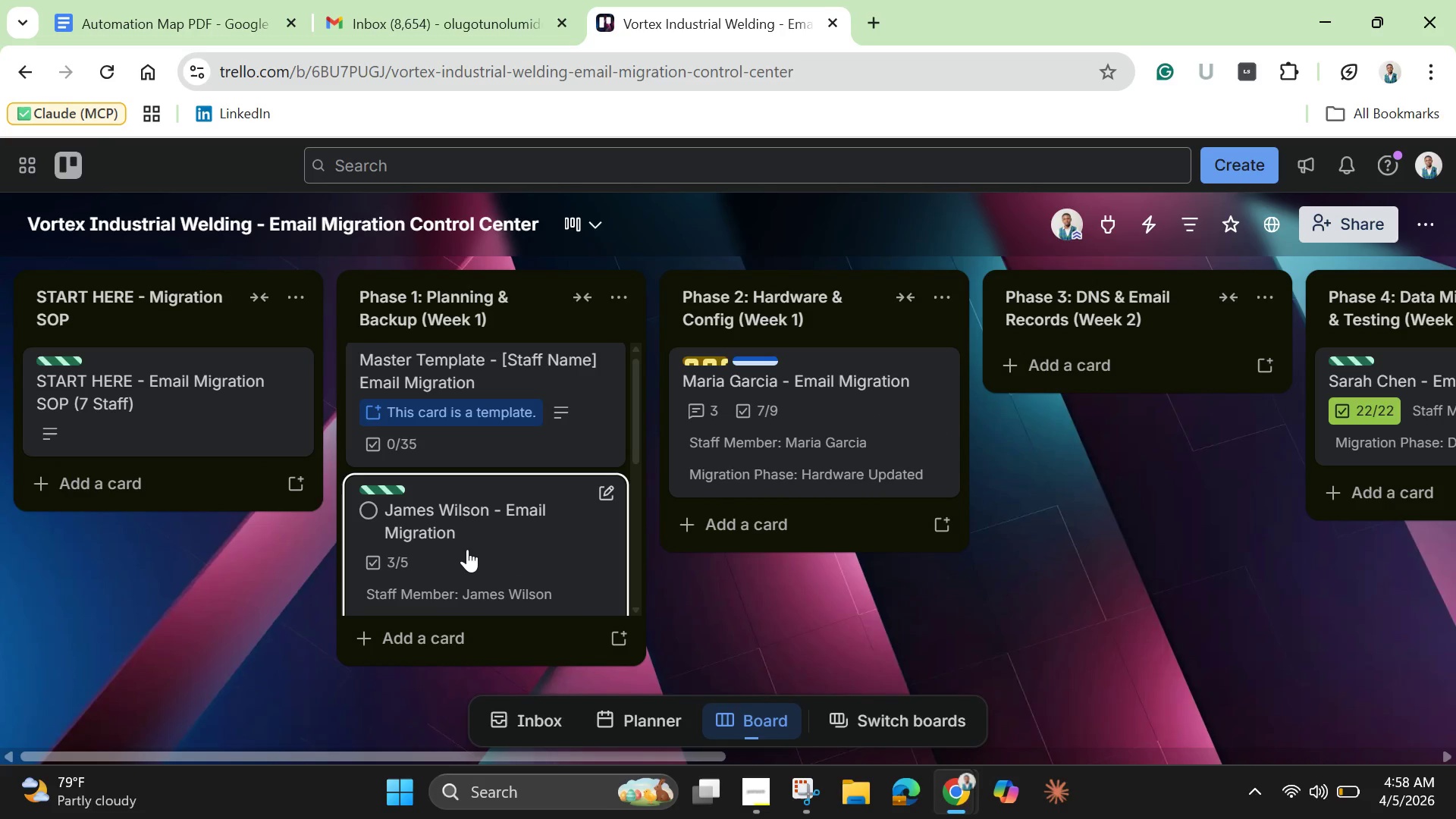 
scroll: coordinate [470, 538], scroll_direction: down, amount: 12.0
 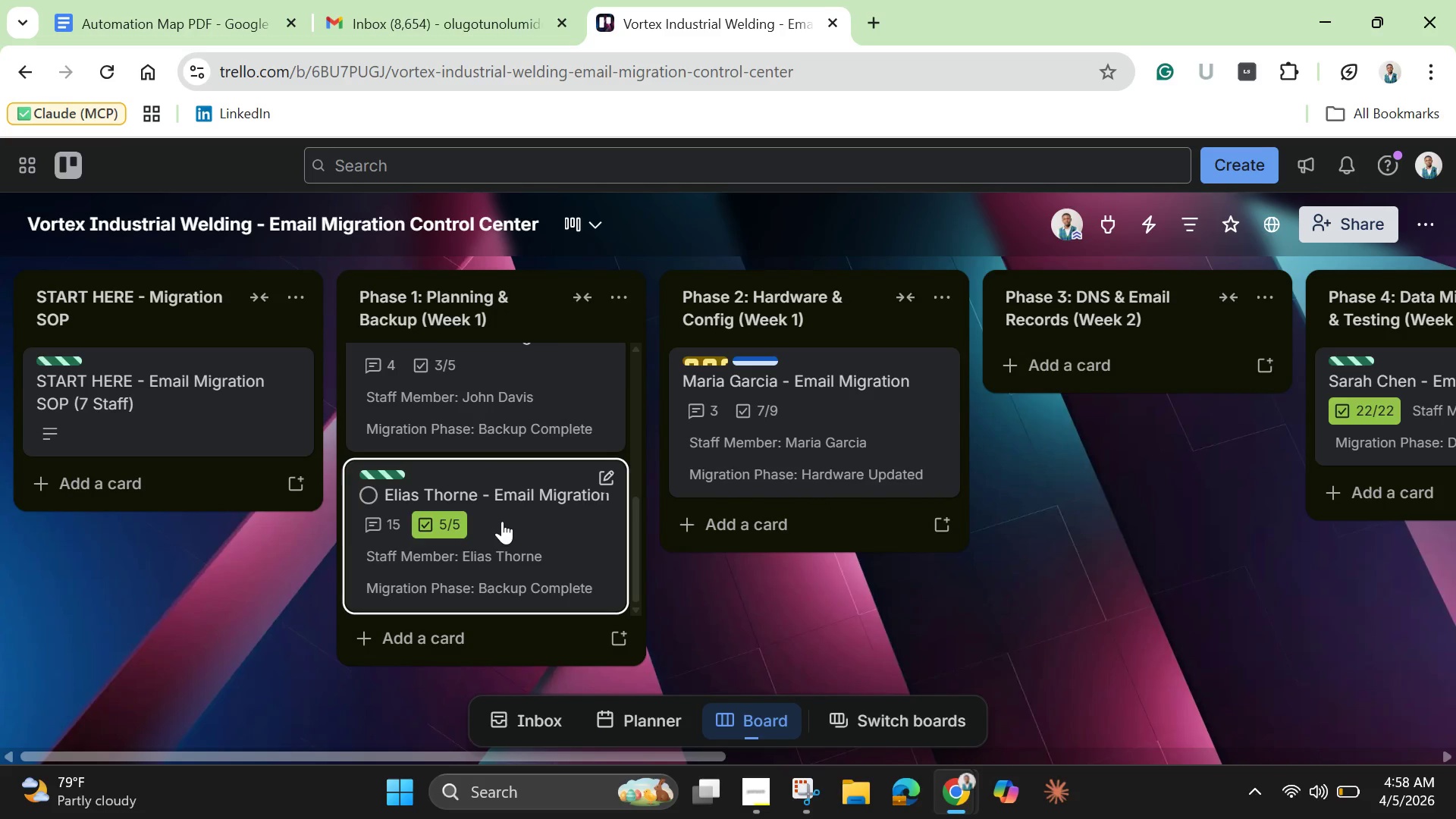 
scroll: coordinate [502, 521], scroll_direction: up, amount: 3.0
 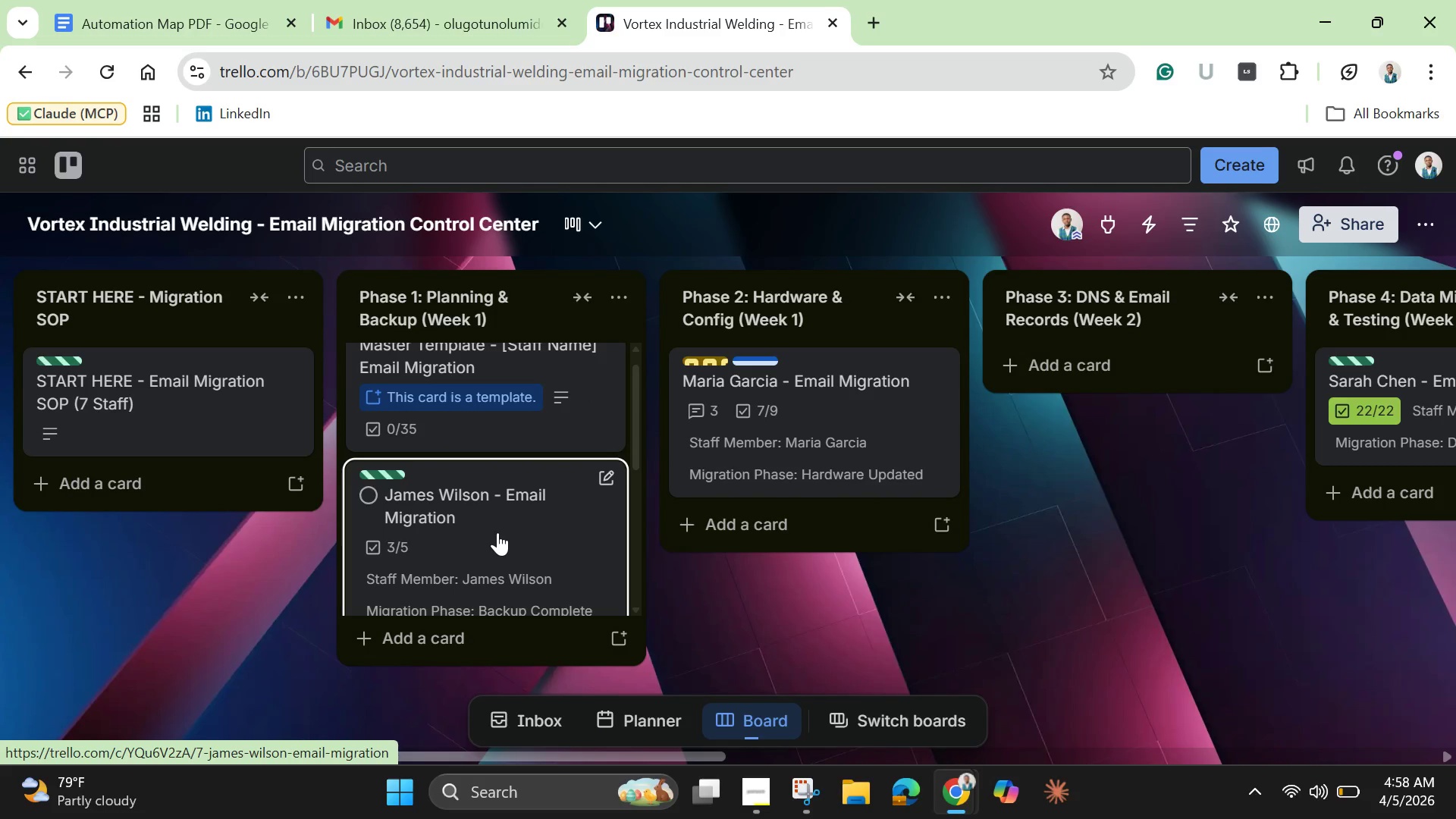 
left_click([497, 532])
 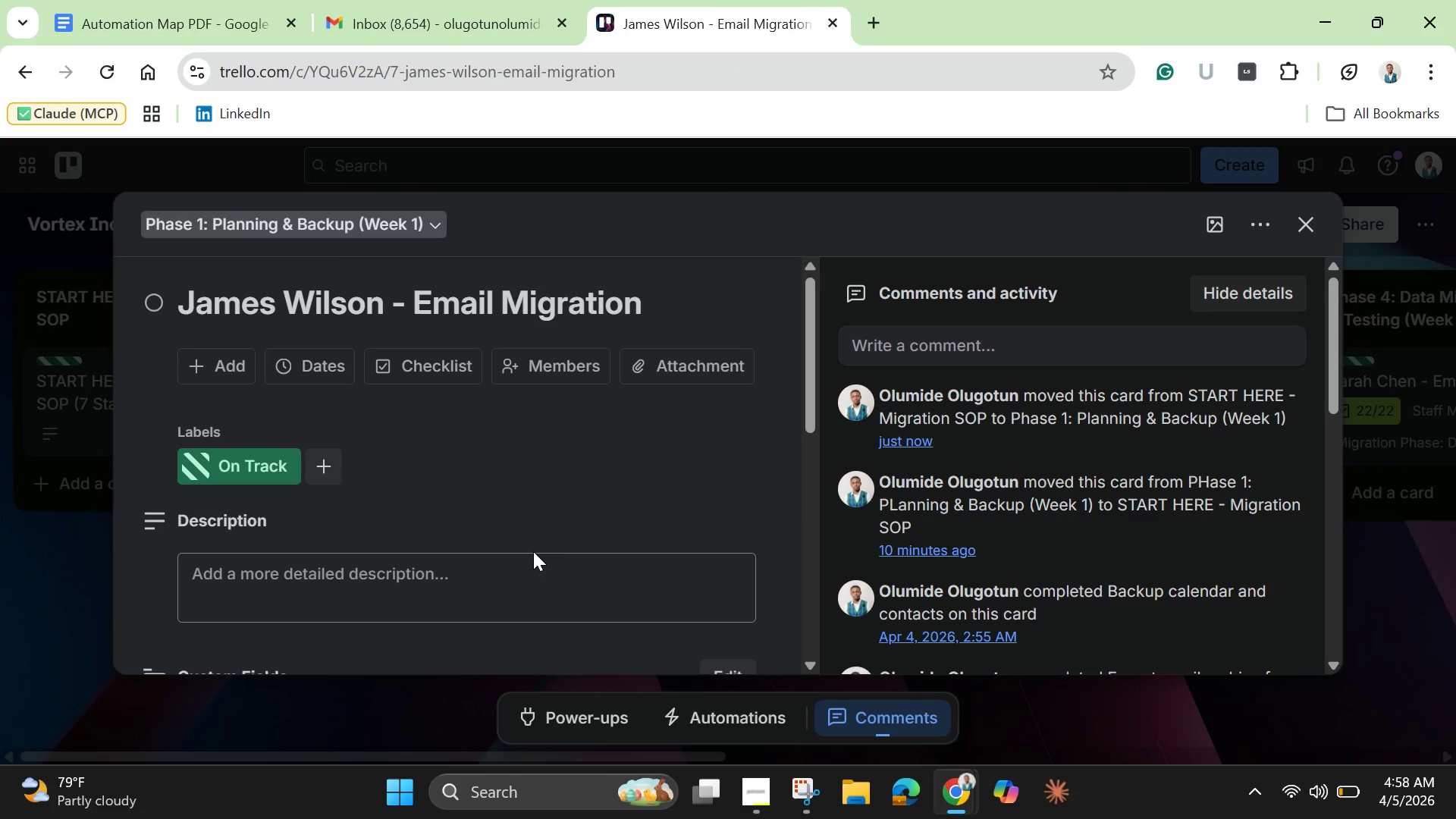 
wait(5.84)
 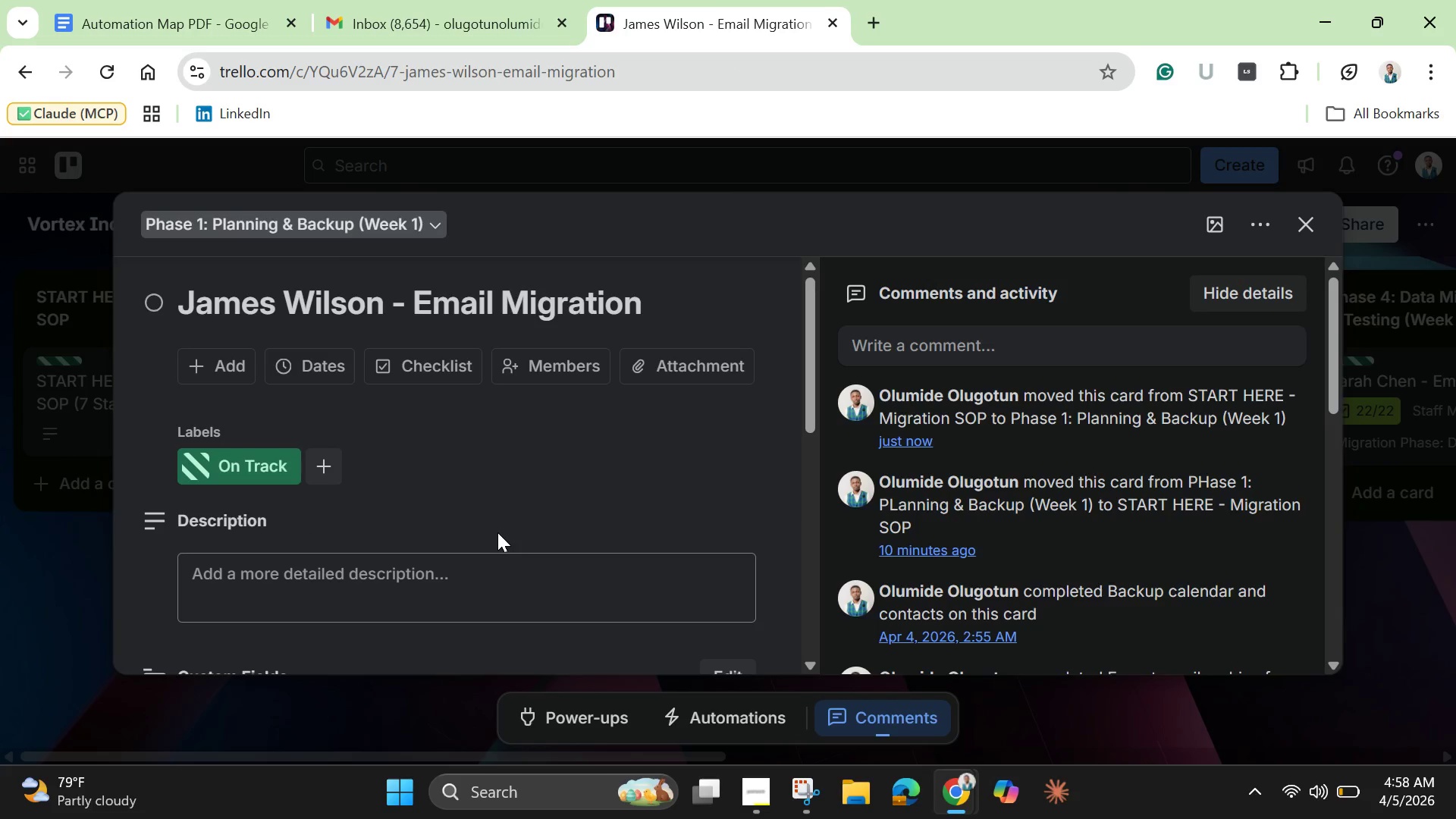 
scroll: coordinate [539, 551], scroll_direction: down, amount: 3.0
 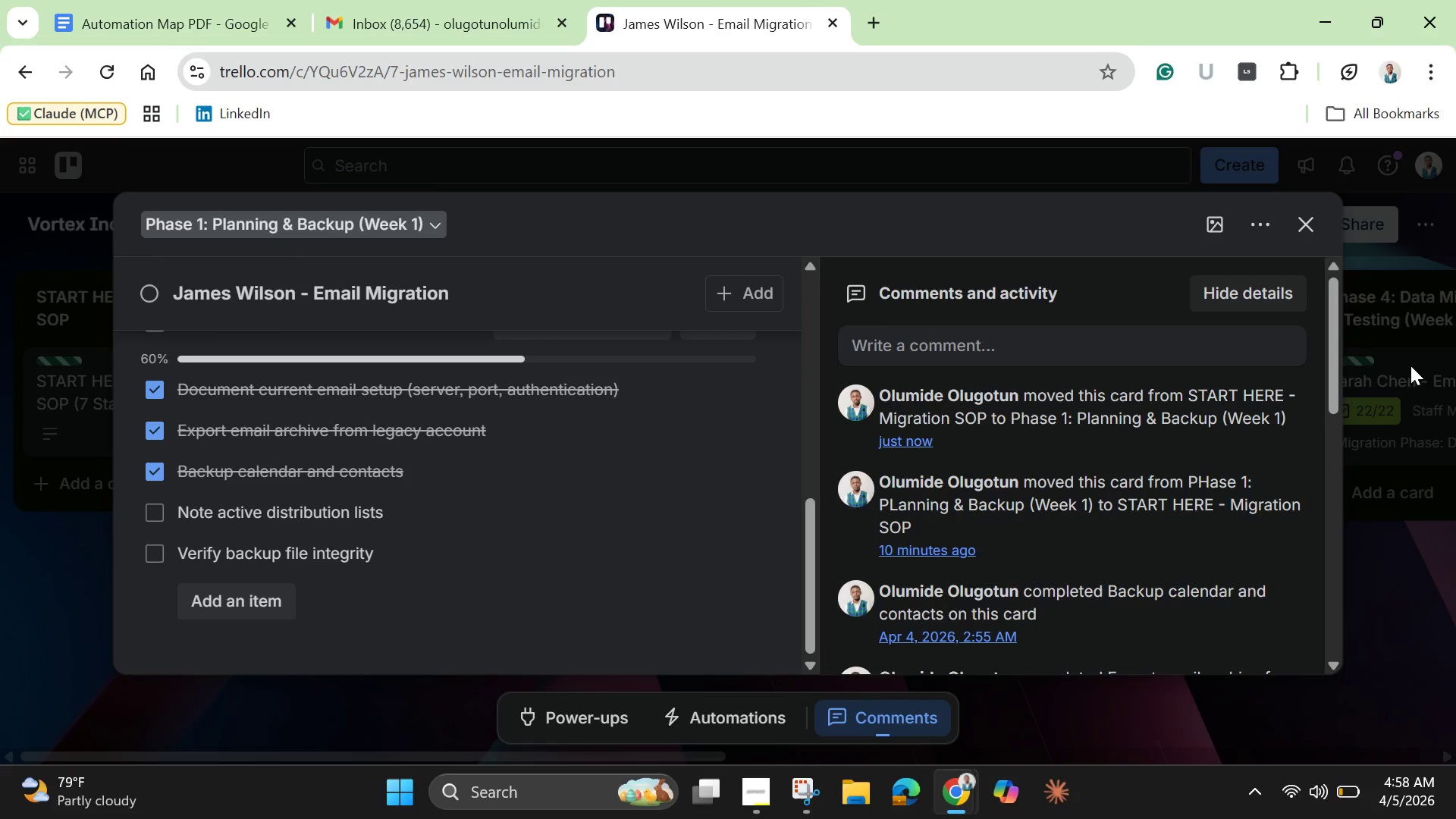 
left_click([1307, 235])
 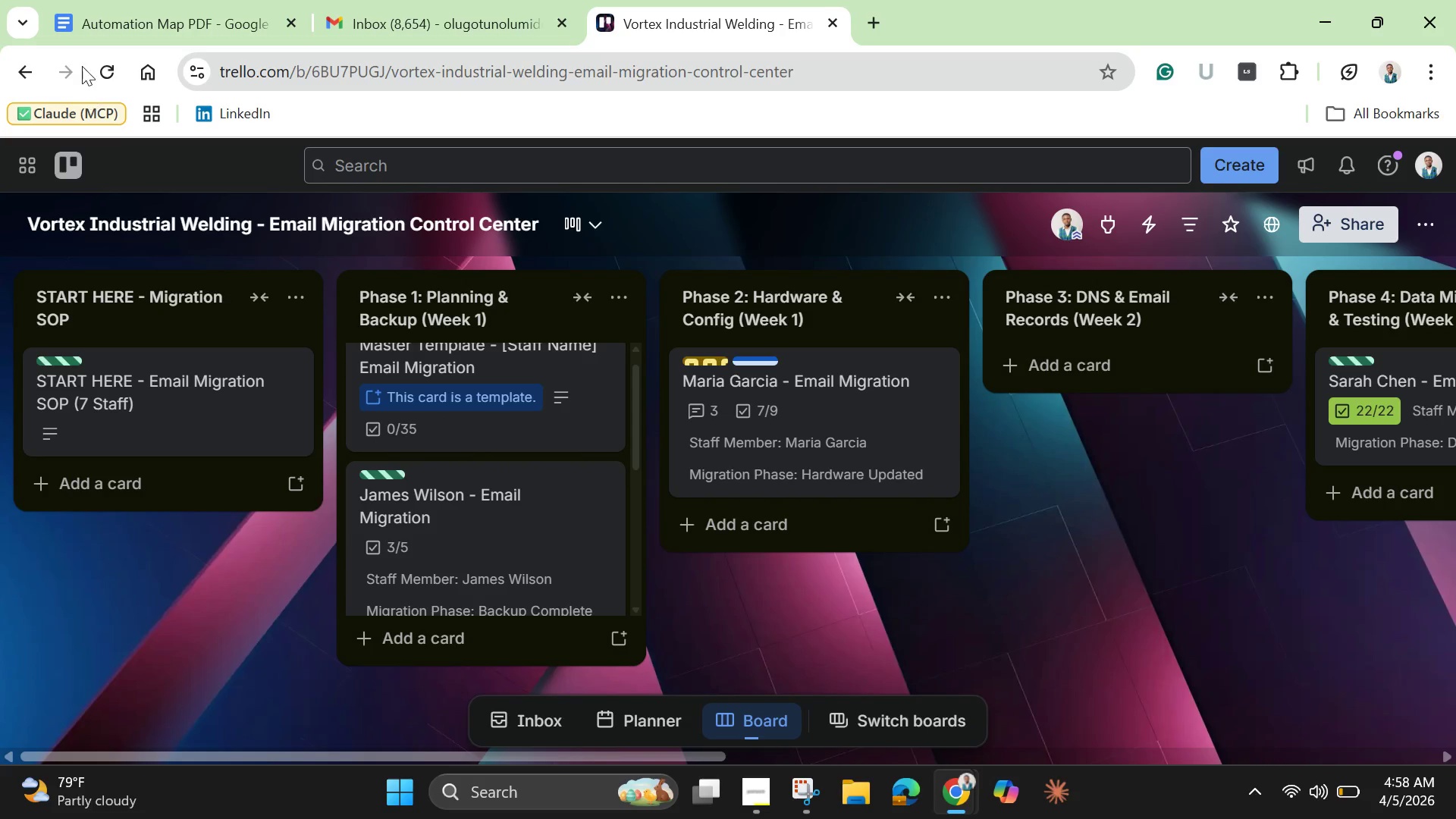 
left_click([108, 64])
 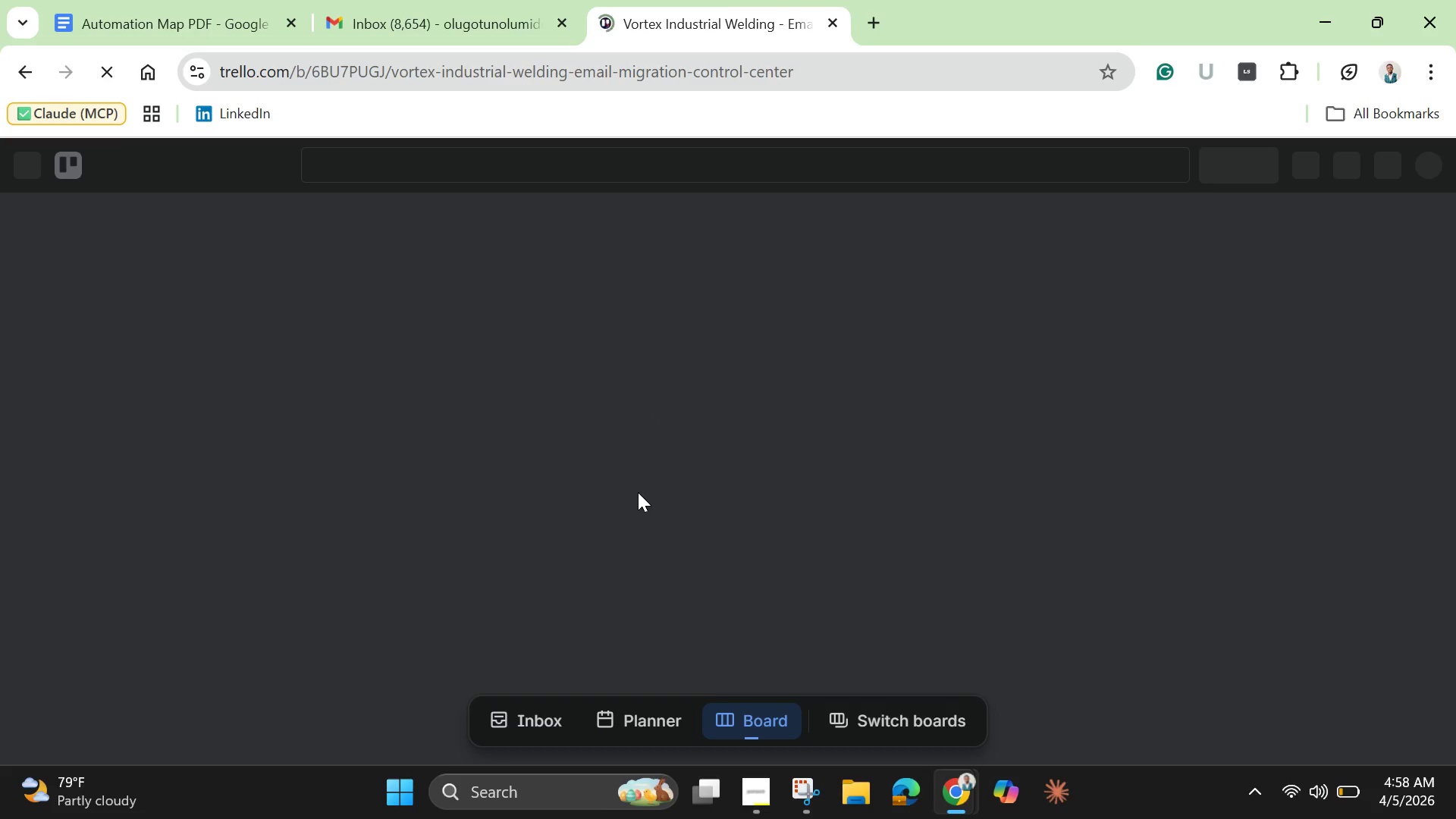 
wait(8.44)
 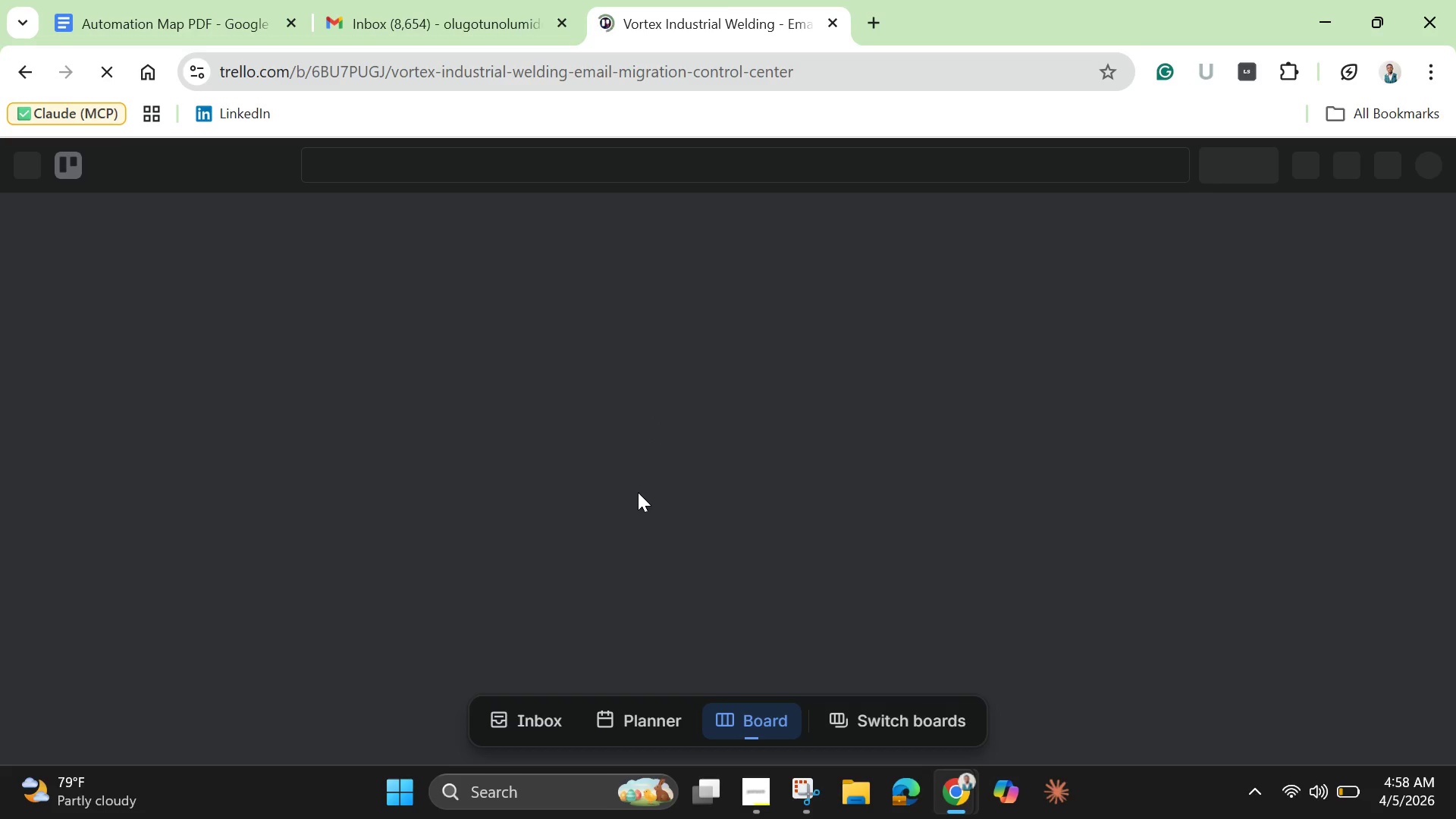 
scroll: coordinate [535, 568], scroll_direction: down, amount: 1.0
 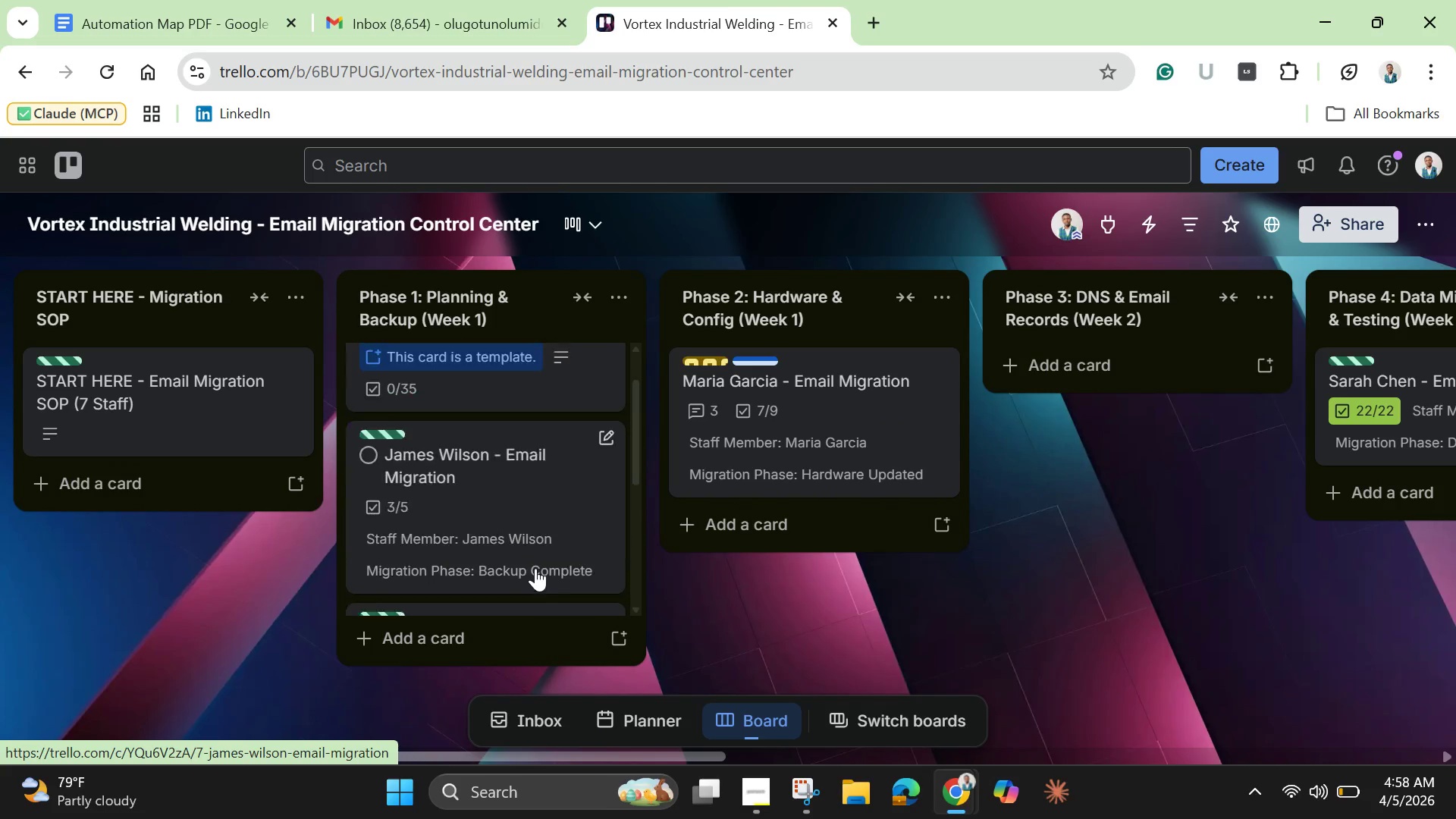 
scroll: coordinate [535, 568], scroll_direction: none, amount: 0.0
 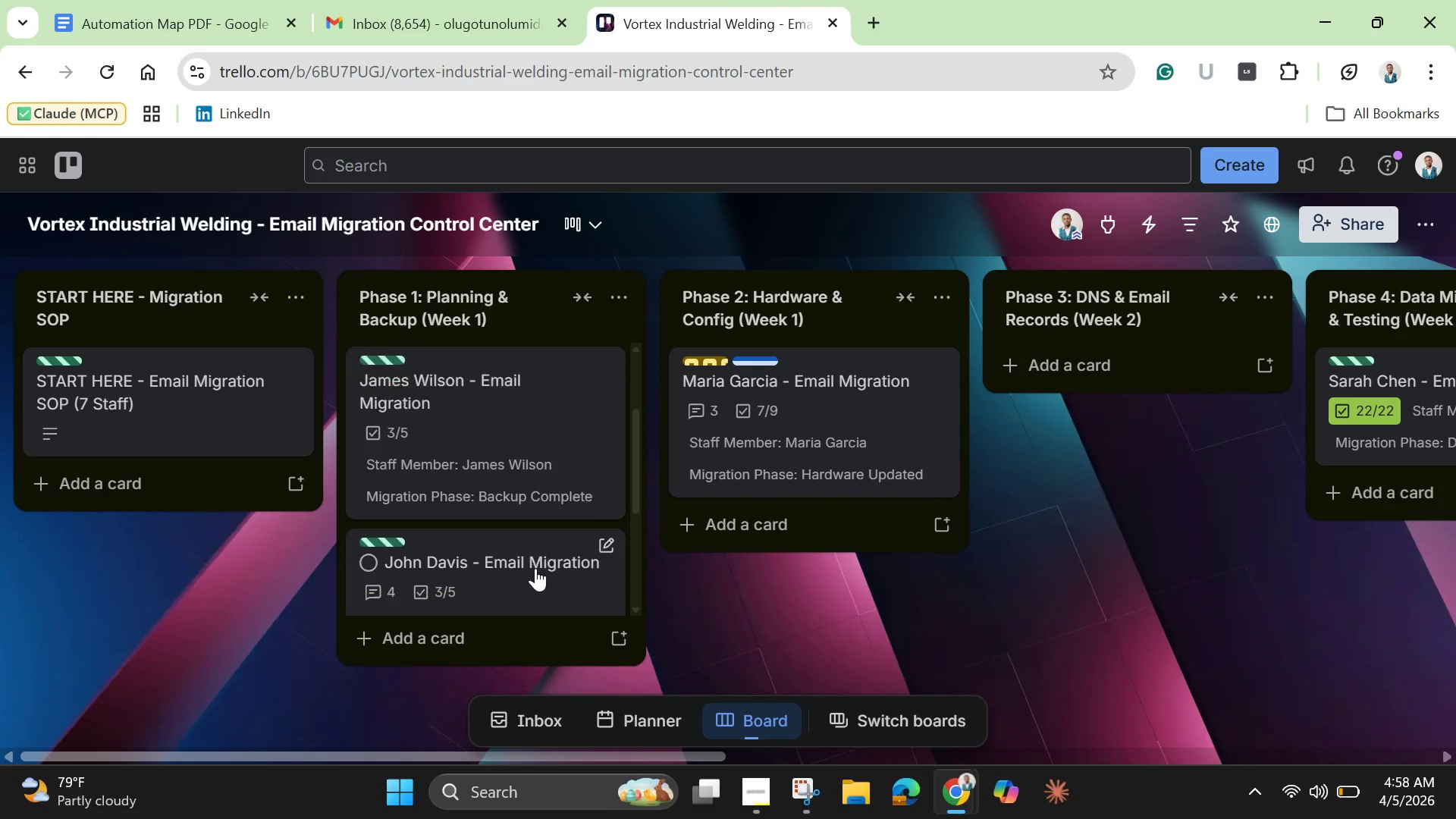 
scroll: coordinate [516, 529], scroll_direction: down, amount: 8.0
 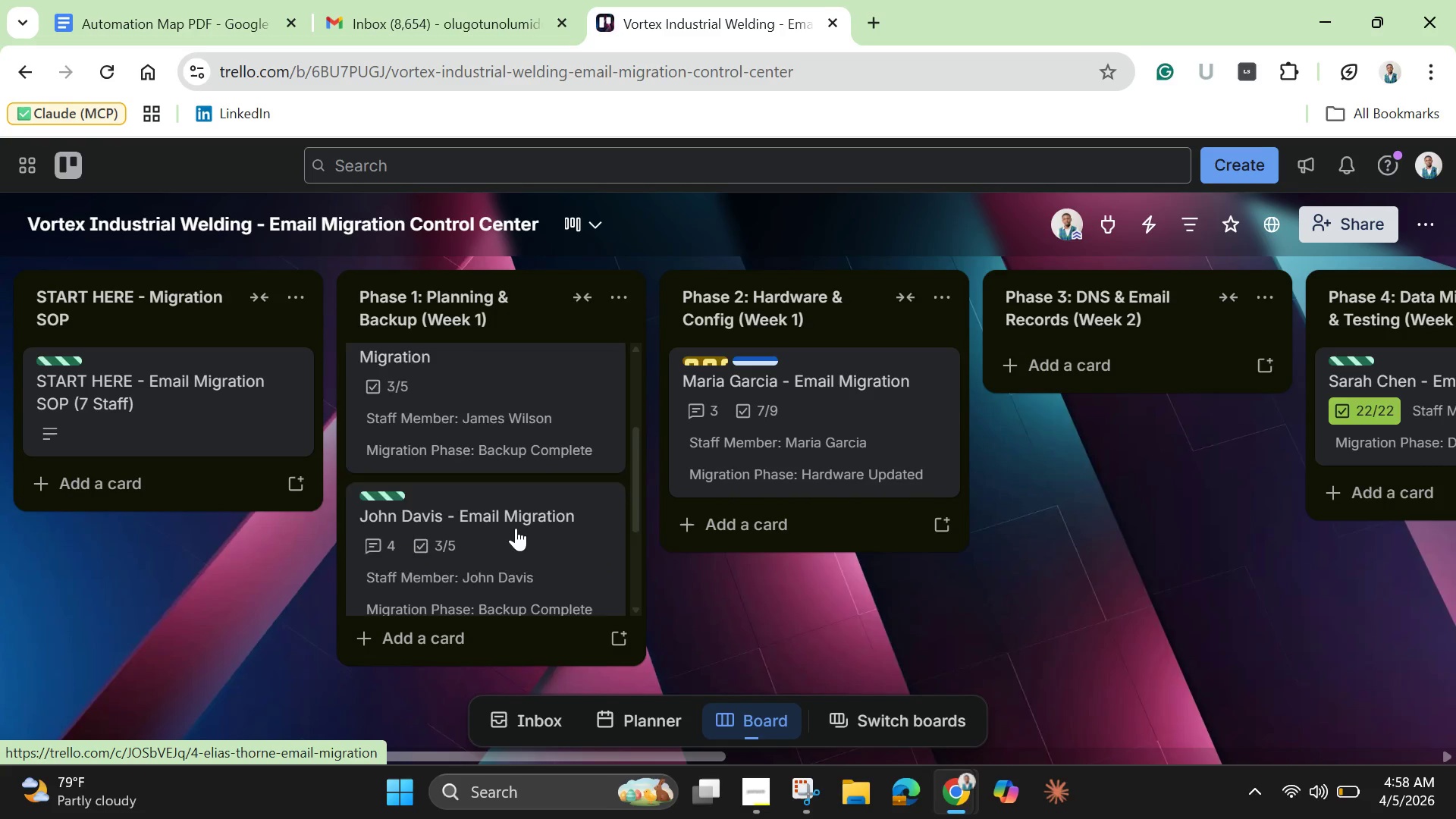 
scroll: coordinate [516, 528], scroll_direction: up, amount: 4.0
 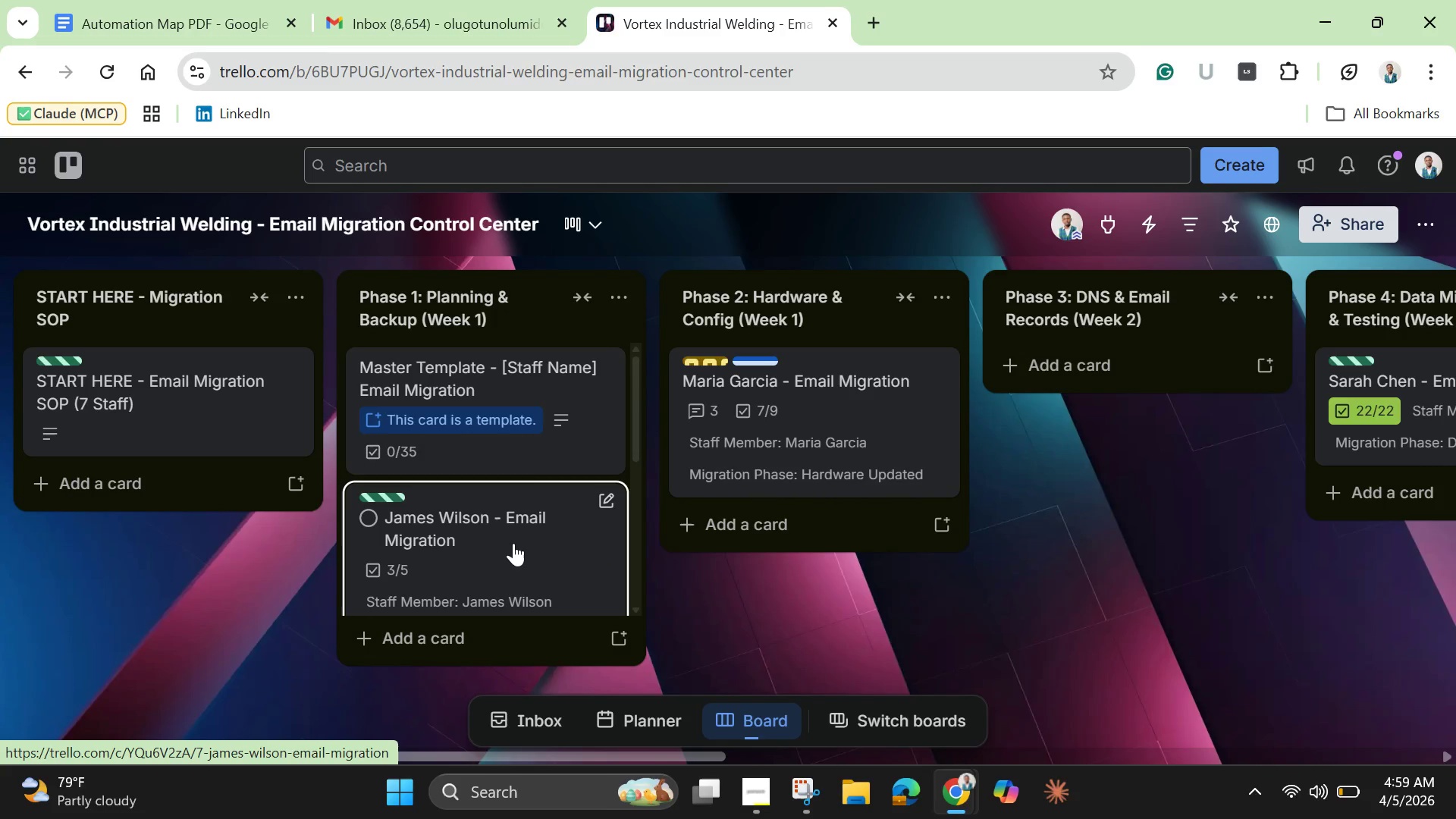 
left_click([513, 543])
 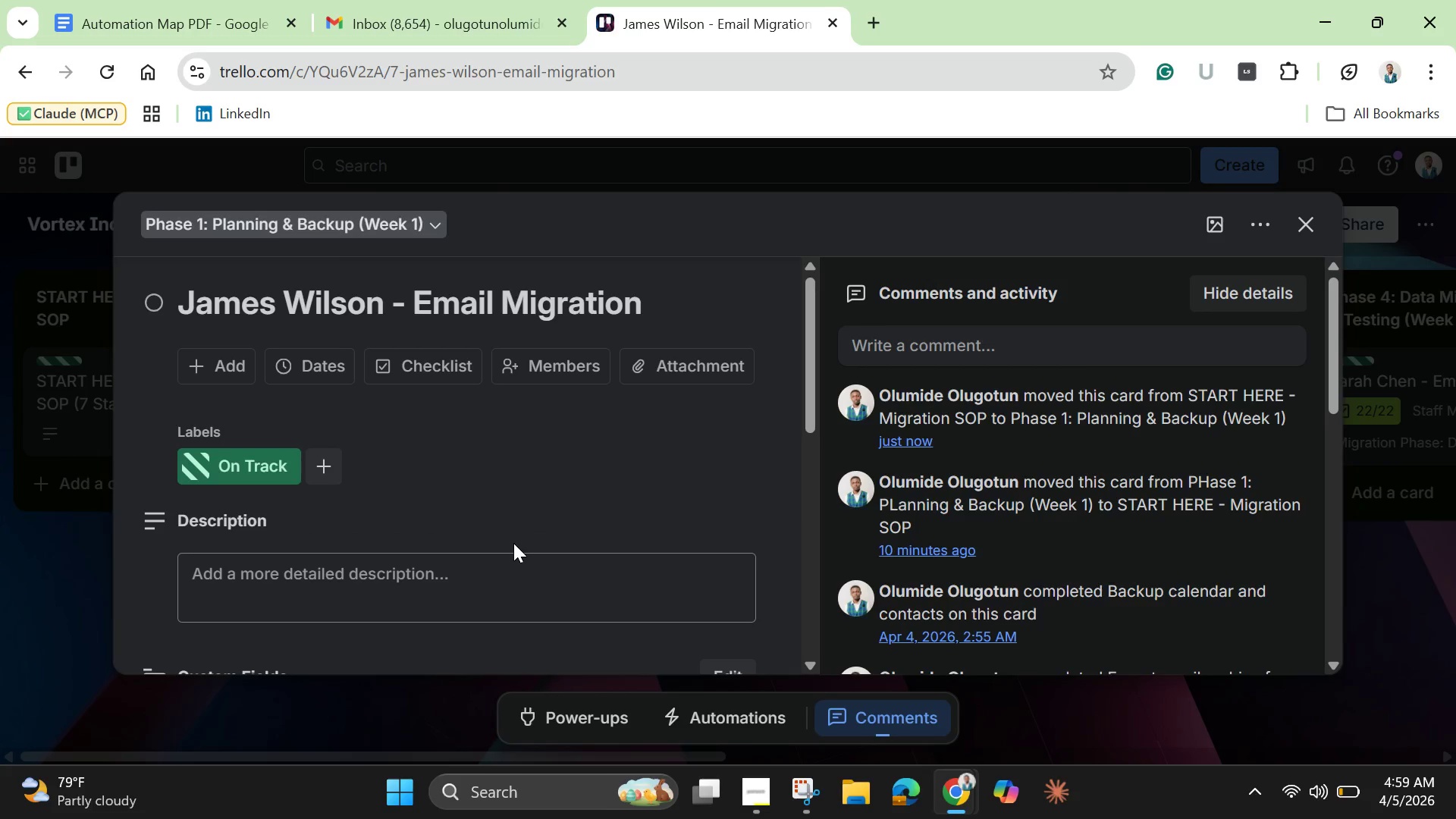 
wait(14.56)
 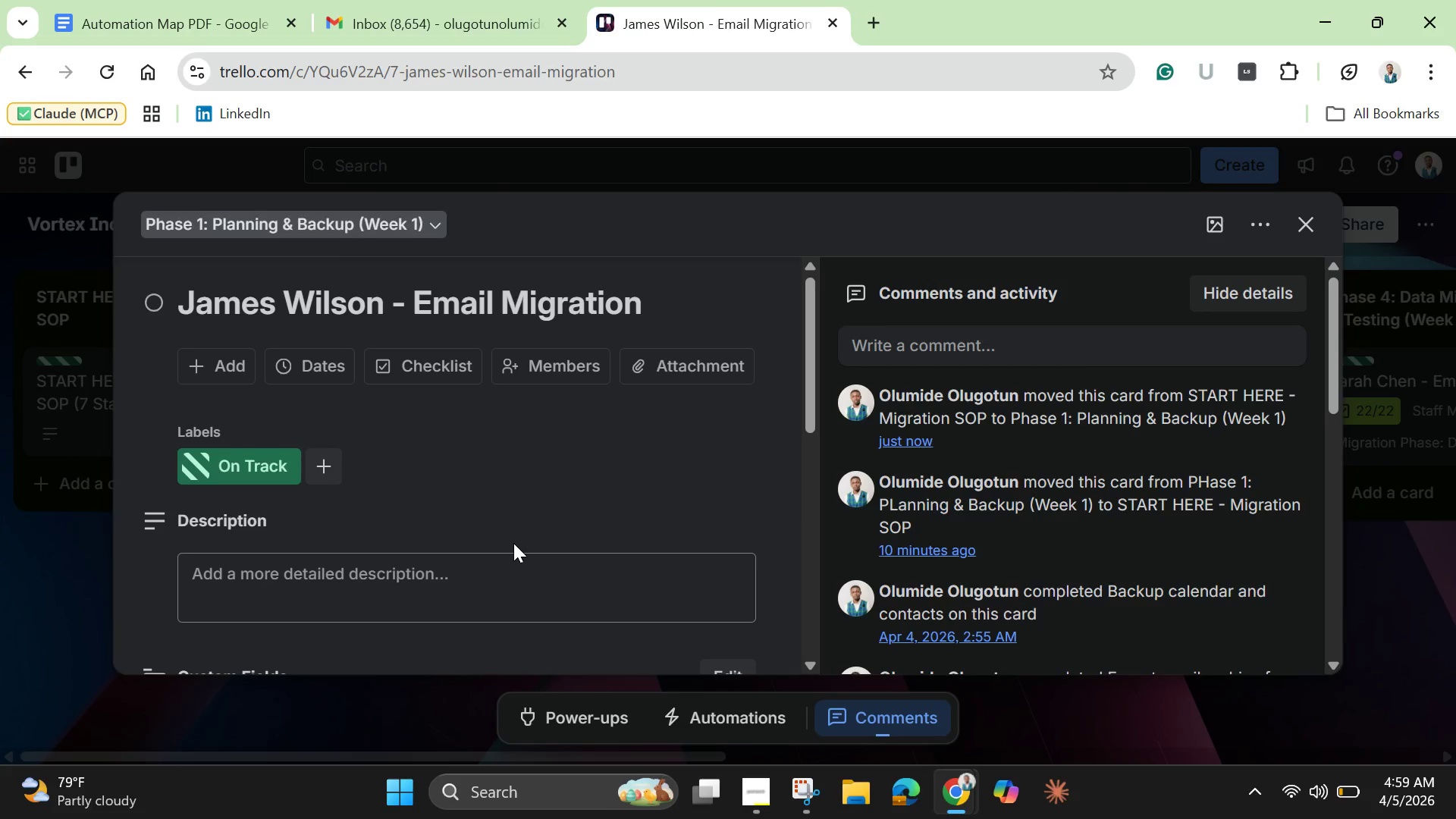 
scroll: coordinate [523, 501], scroll_direction: down, amount: 2.0
 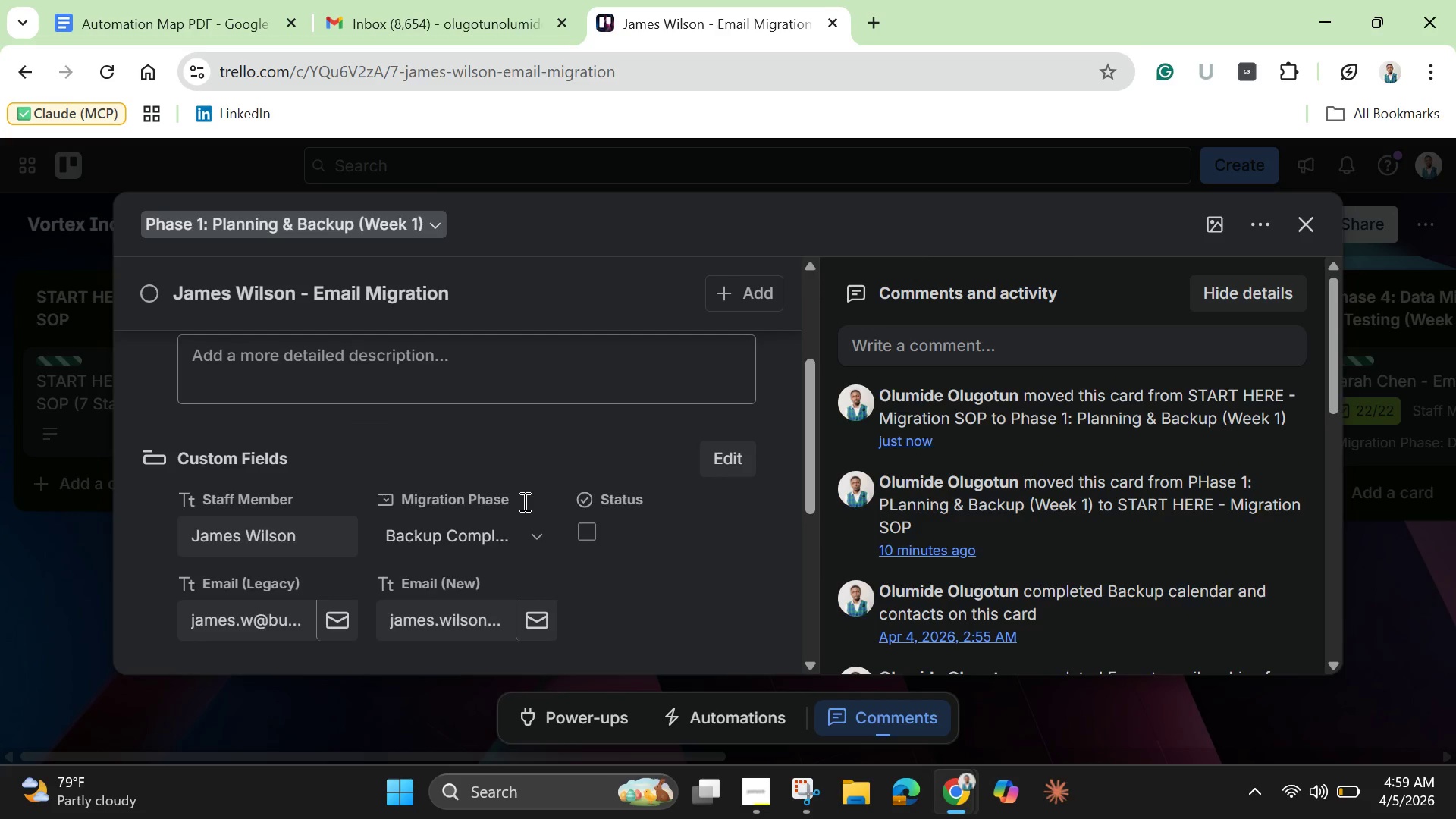 
scroll: coordinate [523, 501], scroll_direction: none, amount: 0.0
 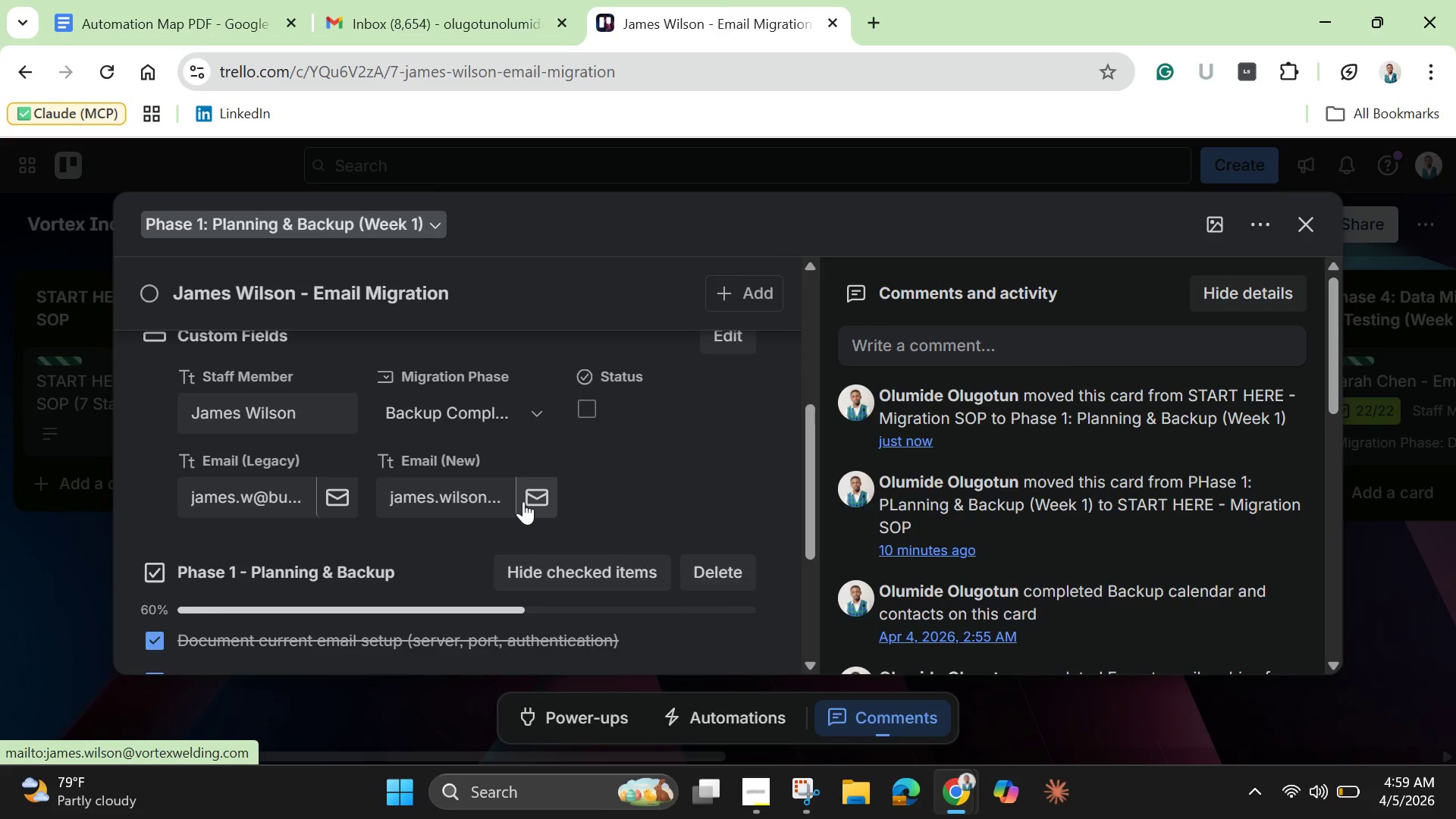 
scroll: coordinate [523, 501], scroll_direction: down, amount: 4.0
 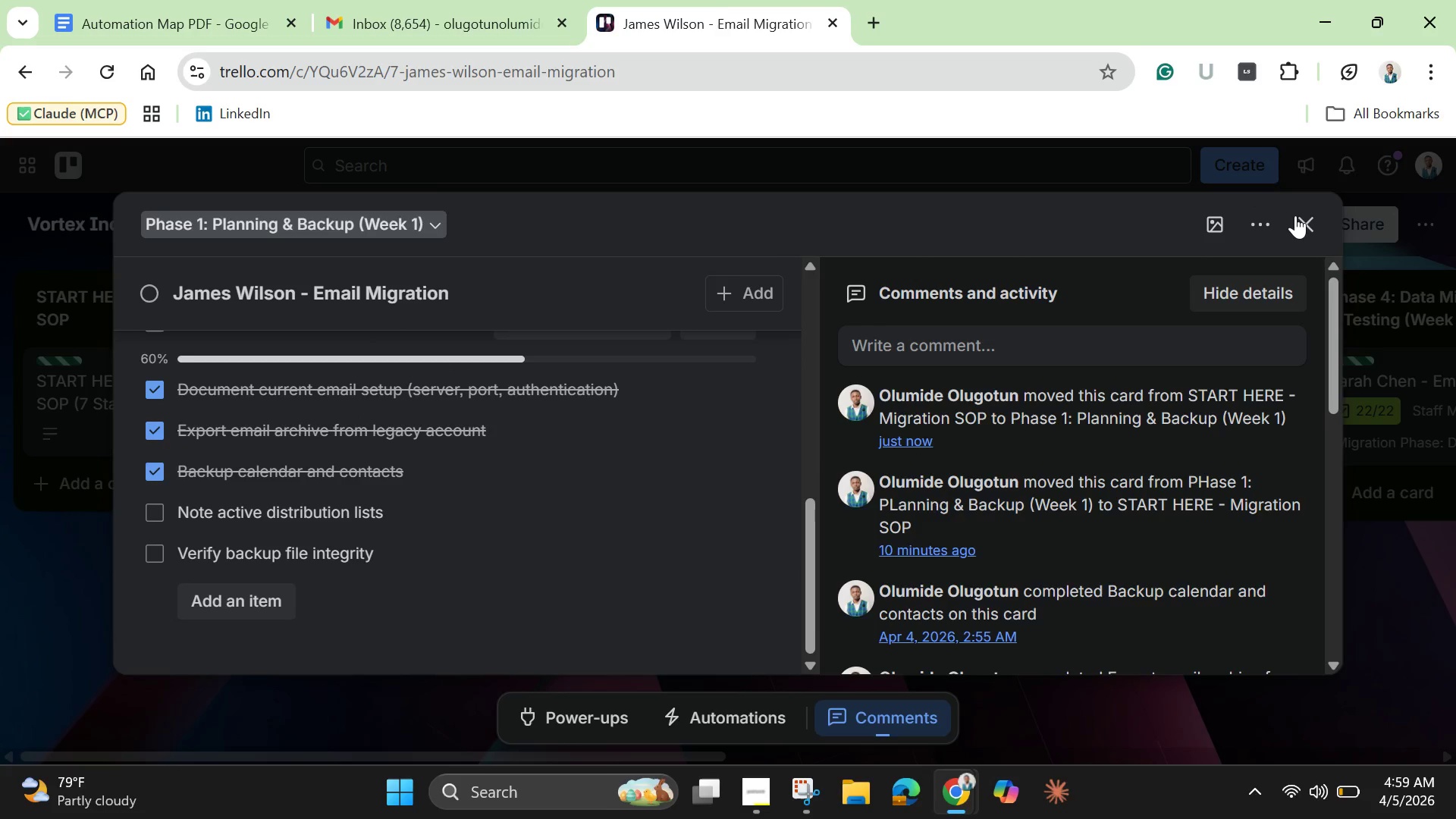 
left_click([1309, 219])
 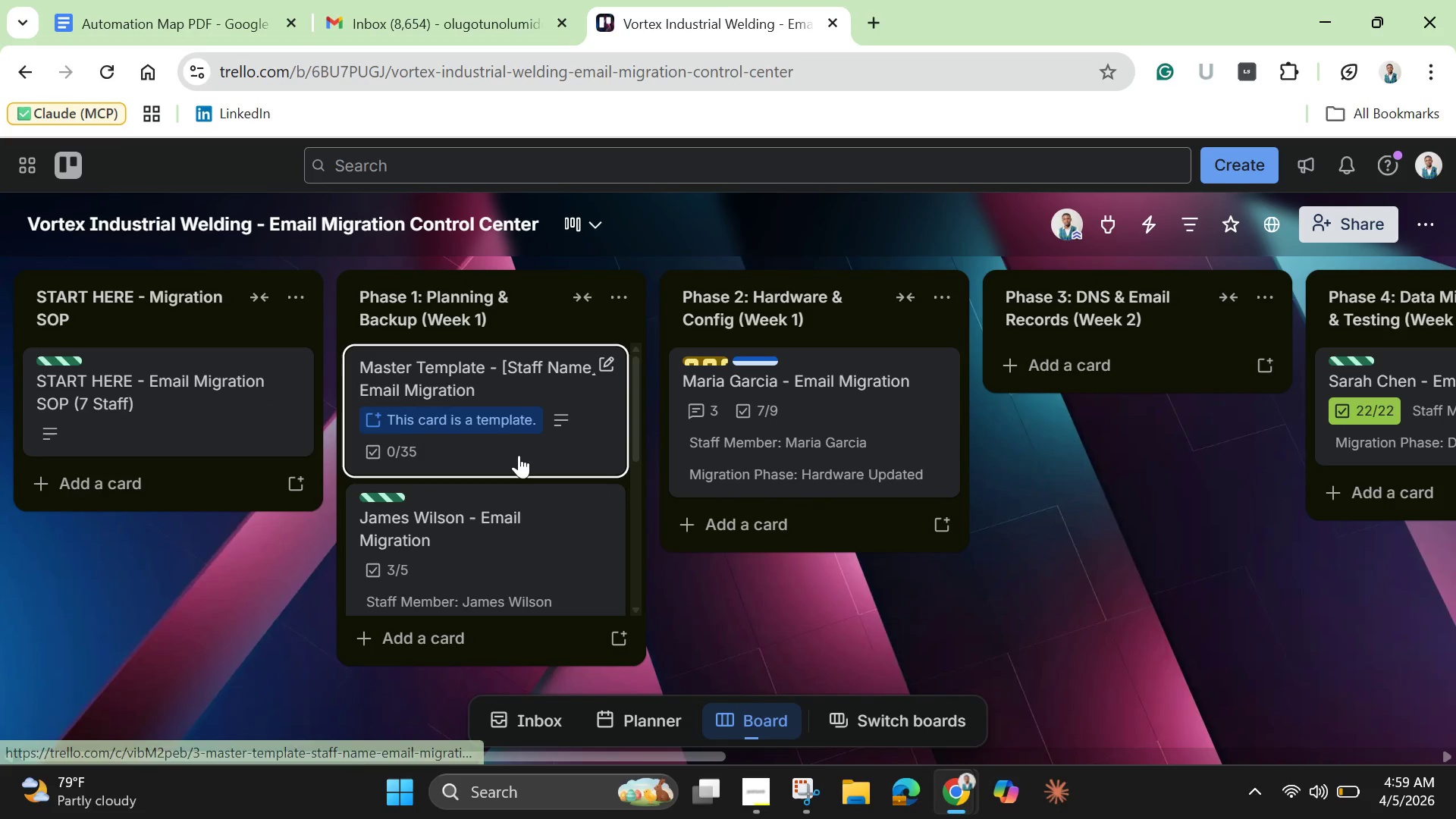 
scroll: coordinate [520, 498], scroll_direction: down, amount: 4.0
 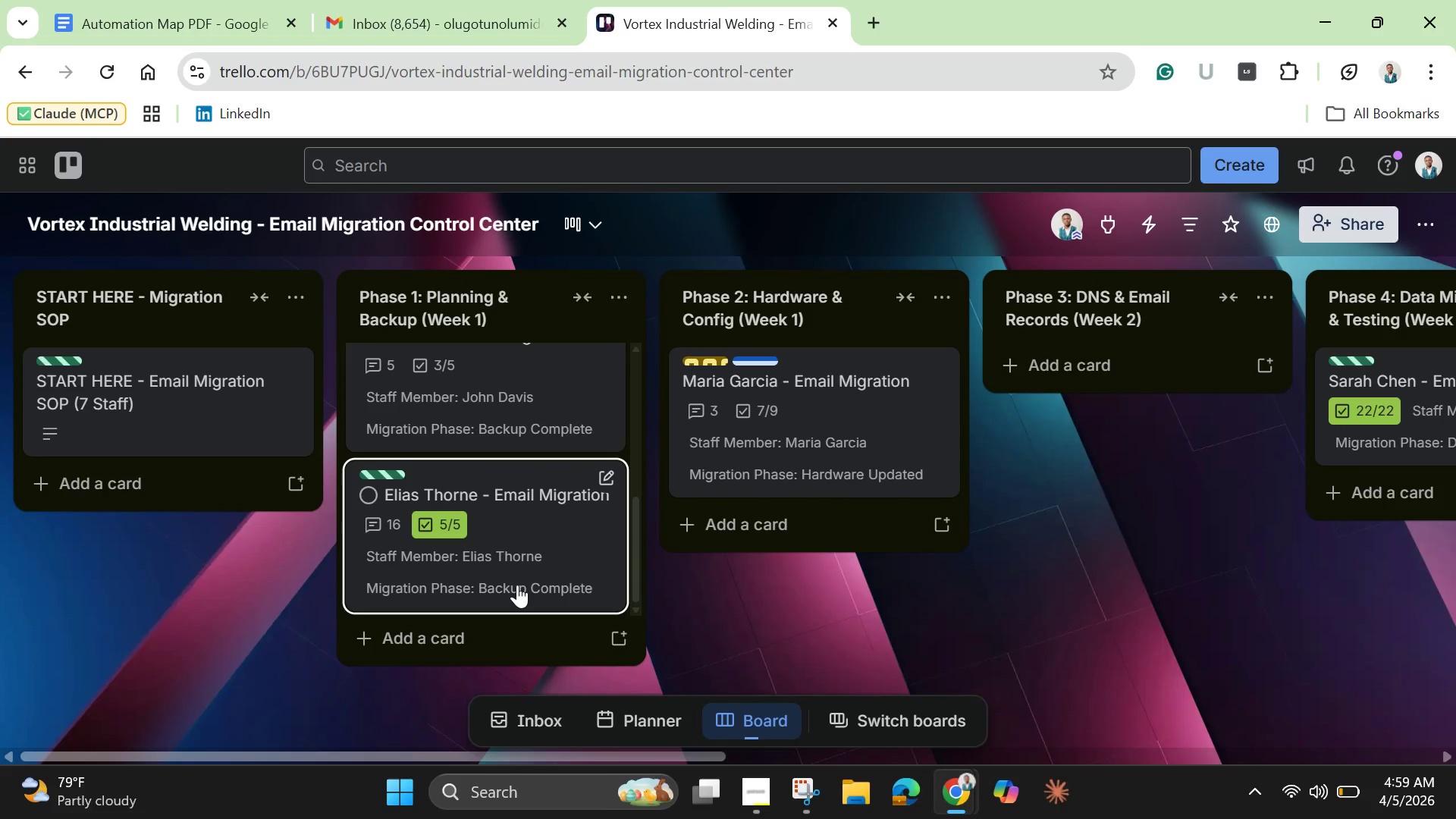 
left_click_drag(start_coordinate=[517, 585], to_coordinate=[841, 580])
 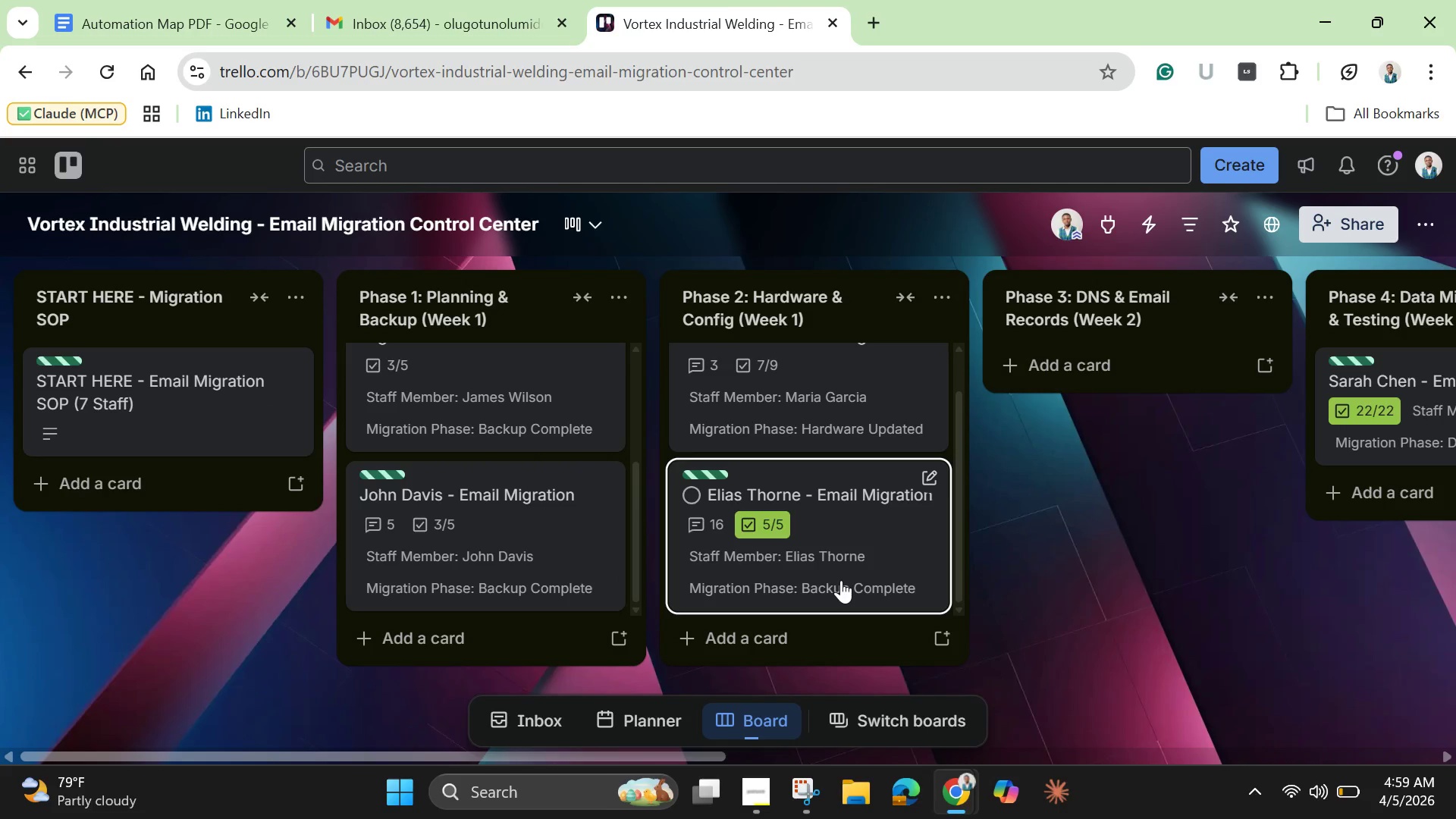 
wait(6.95)
 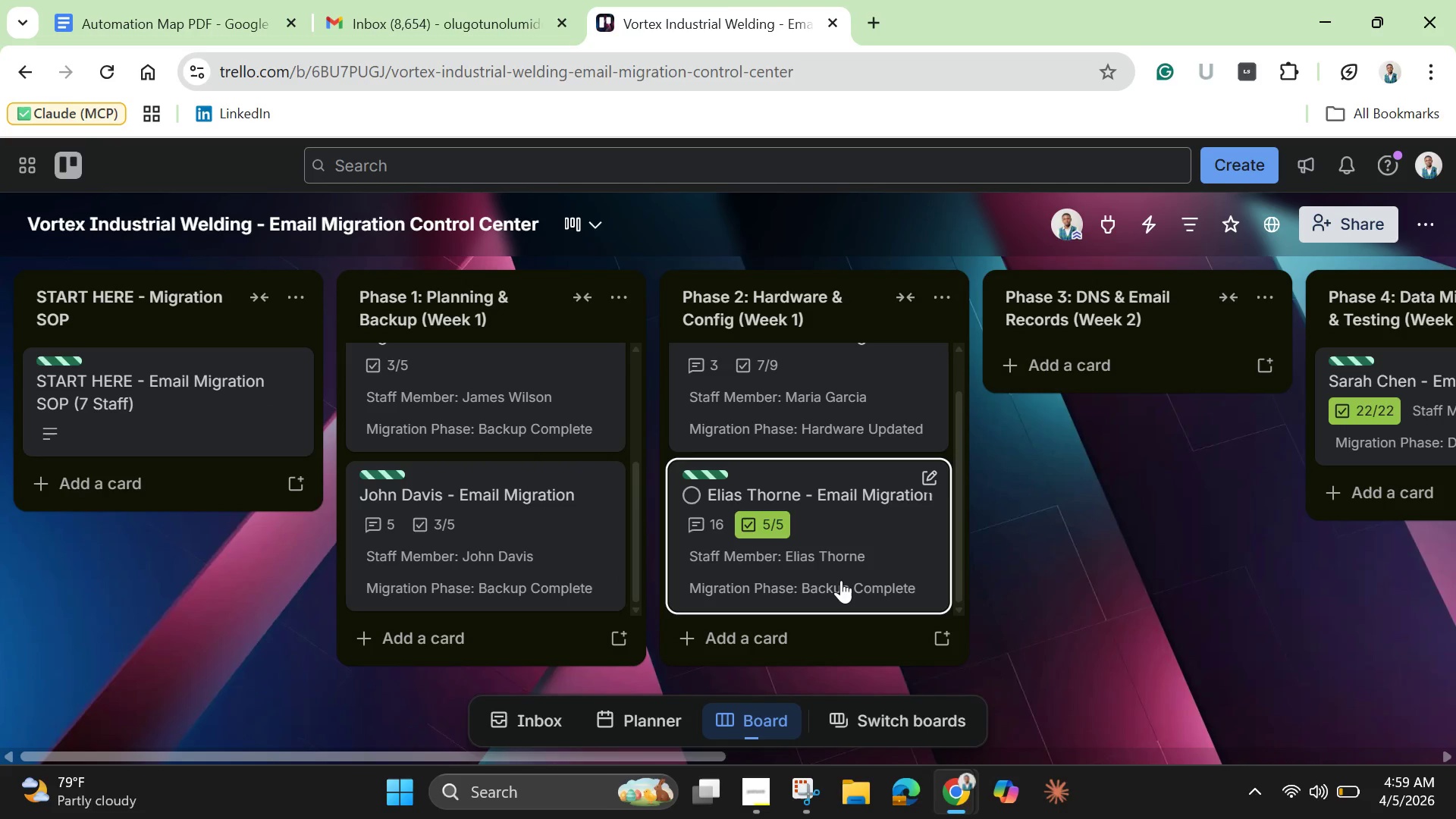 
left_click([841, 580])
 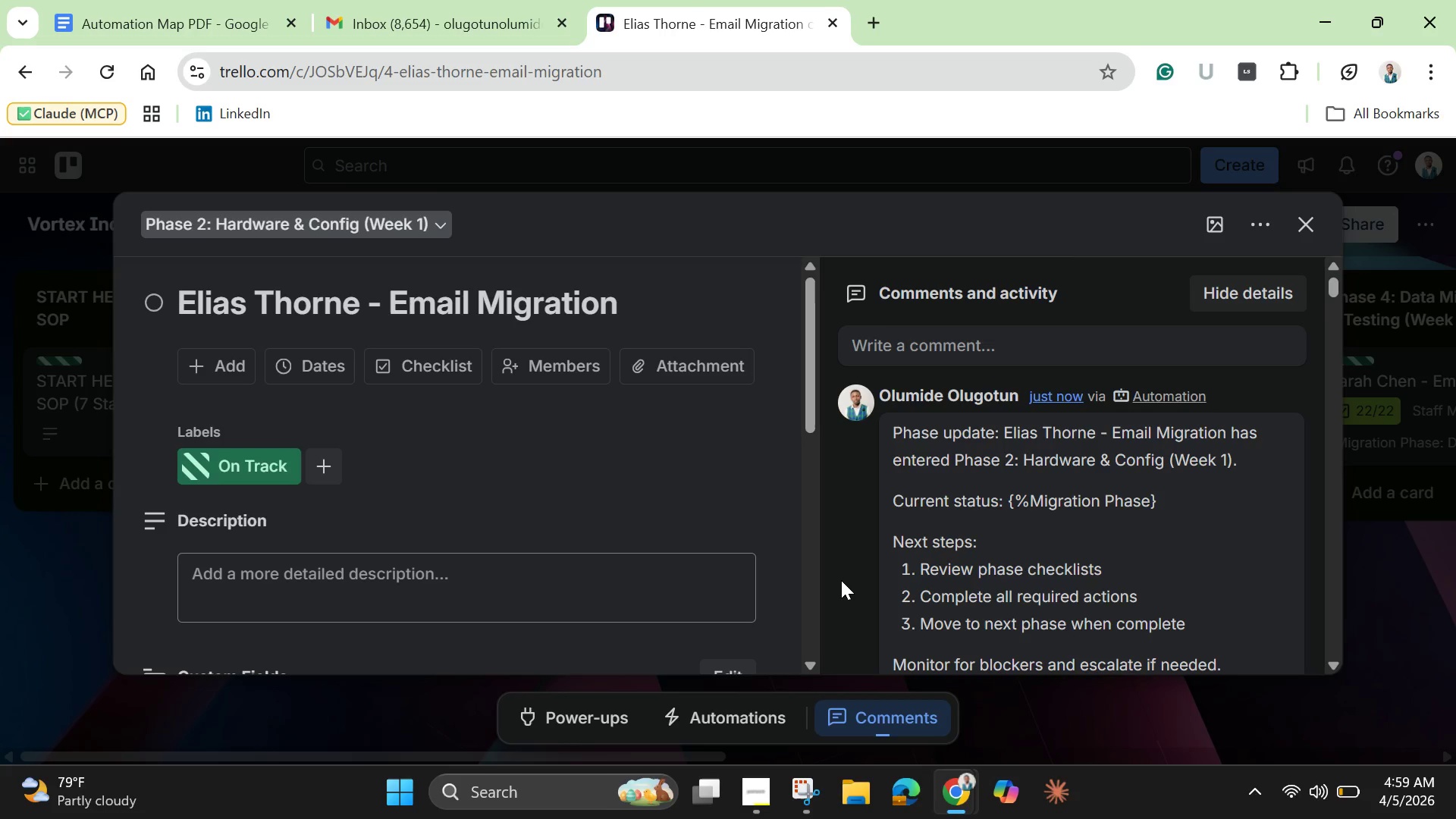 
wait(10.98)
 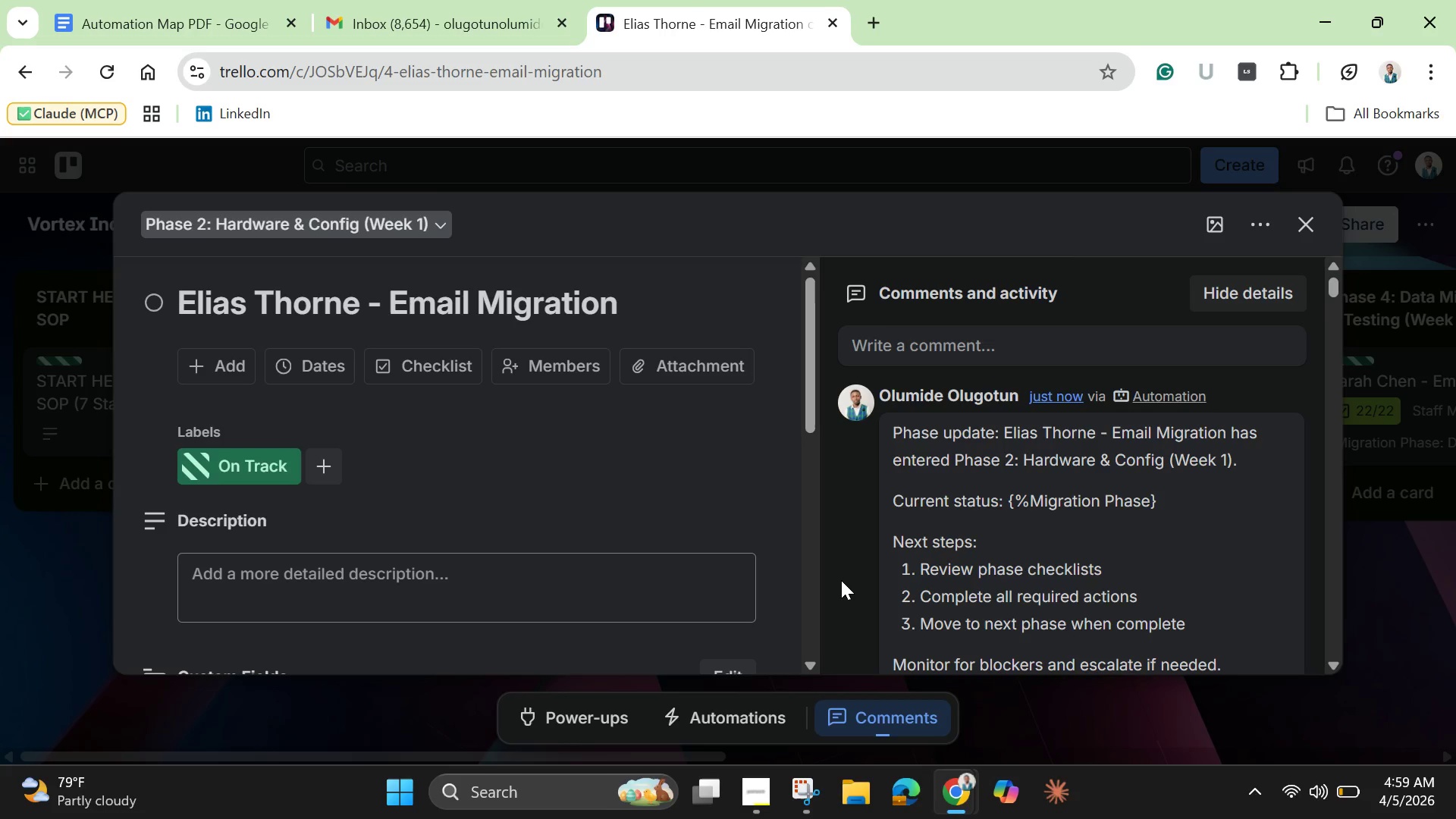 
left_click([1309, 228])
 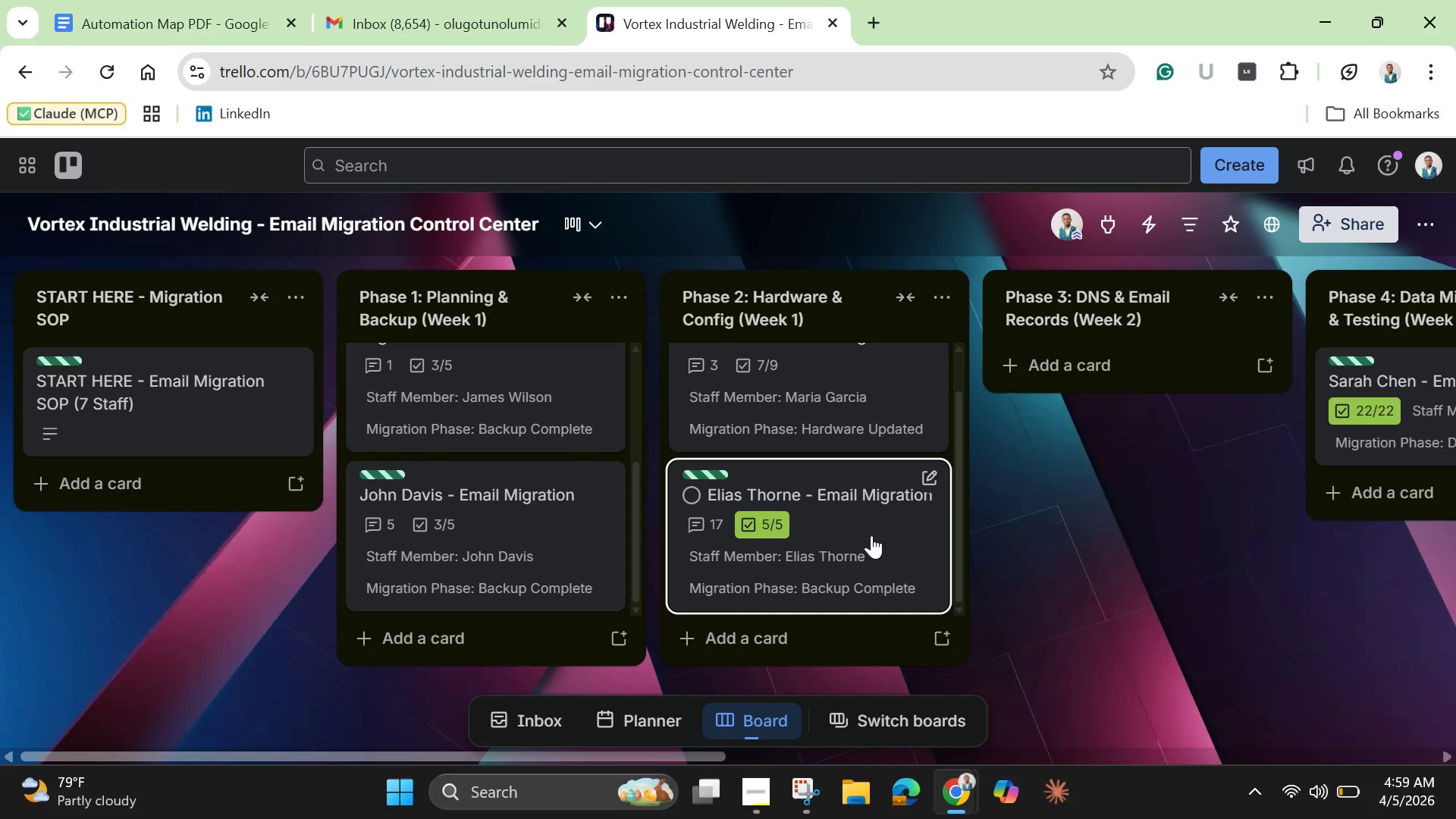 
left_click_drag(start_coordinate=[871, 537], to_coordinate=[508, 551])
 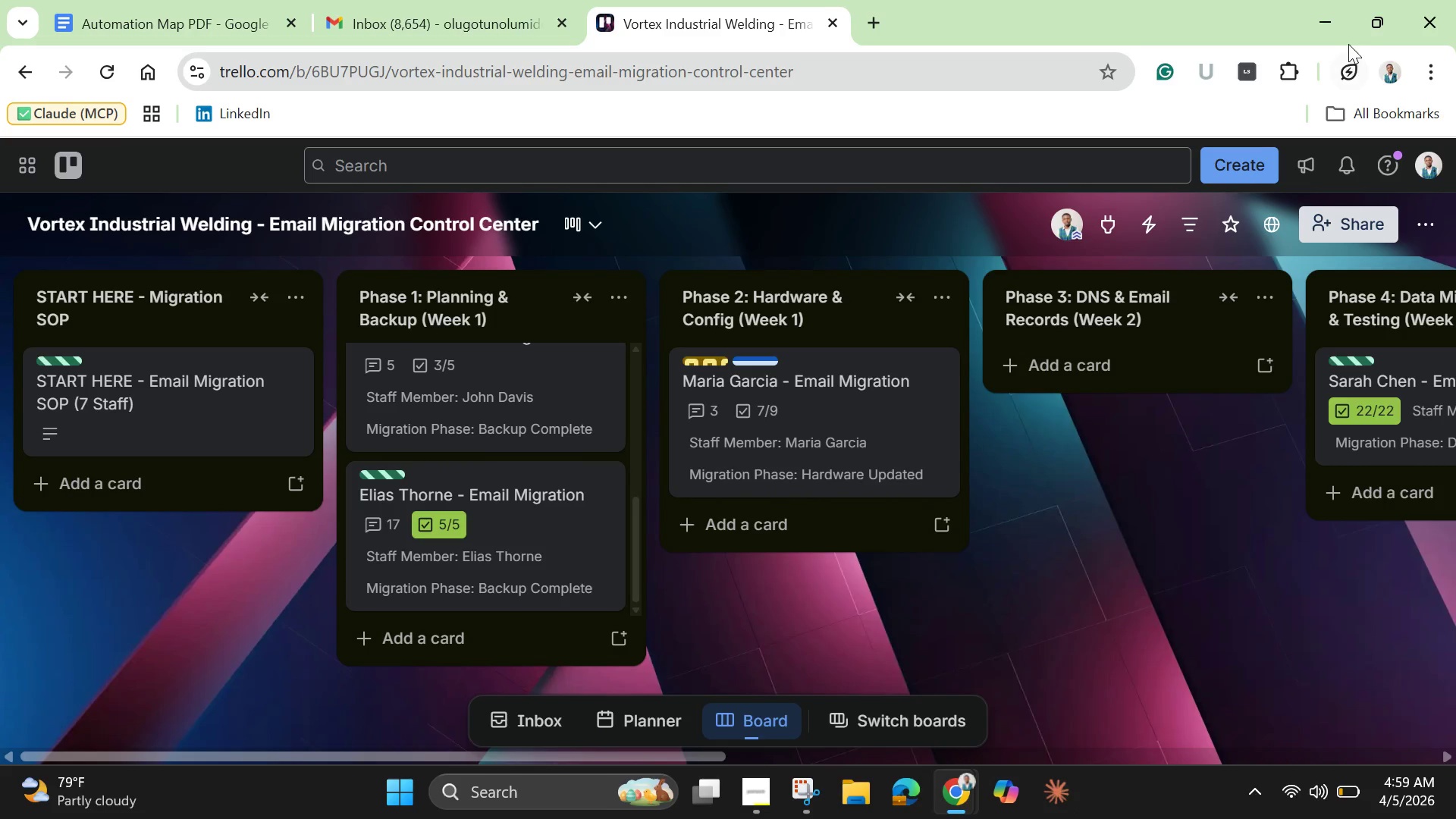 
wait(8.95)
 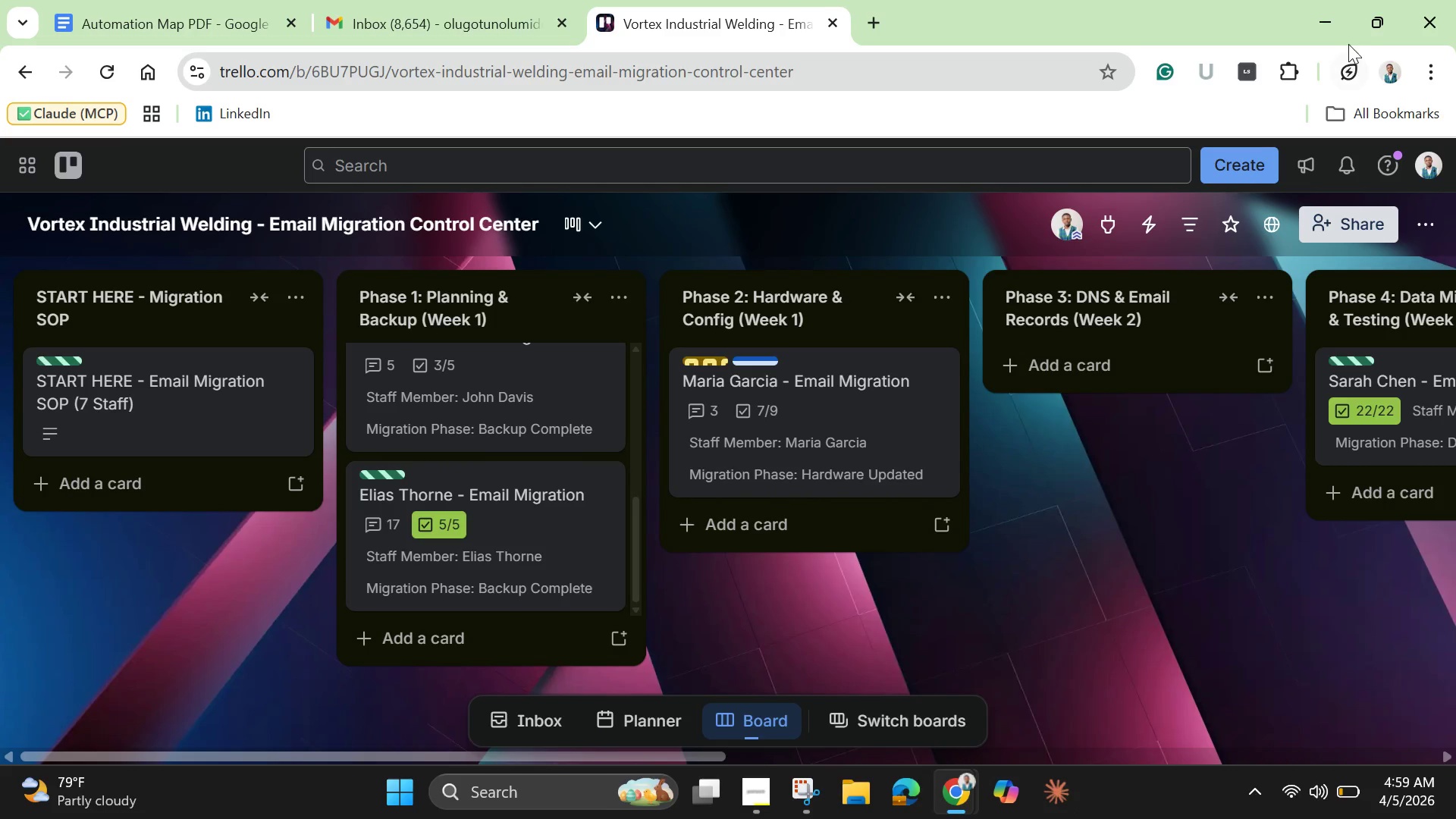 
left_click([1432, 223])
 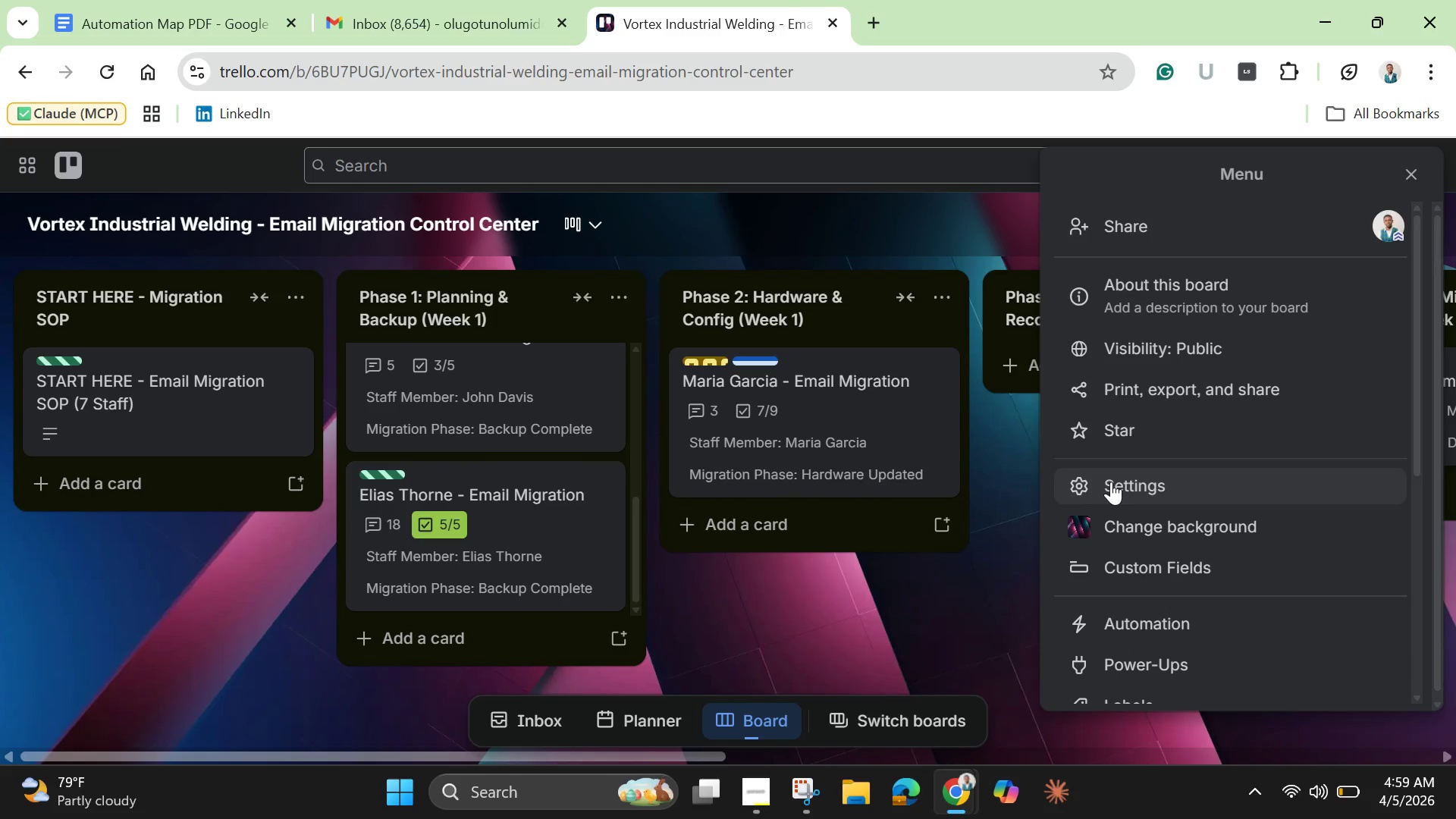 
scroll: coordinate [1119, 497], scroll_direction: none, amount: 0.0
 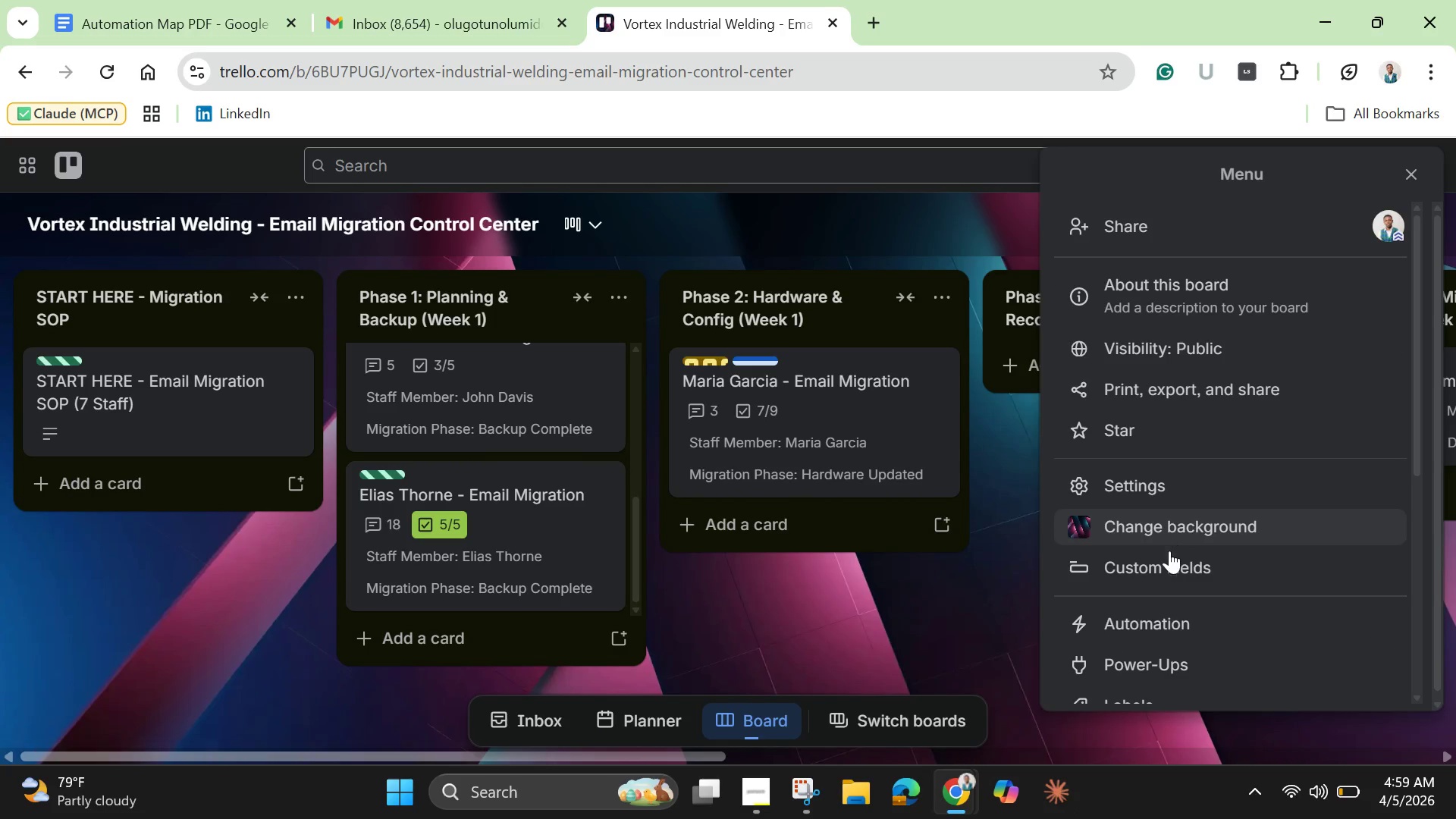 
scroll: coordinate [1167, 538], scroll_direction: up, amount: 1.0
 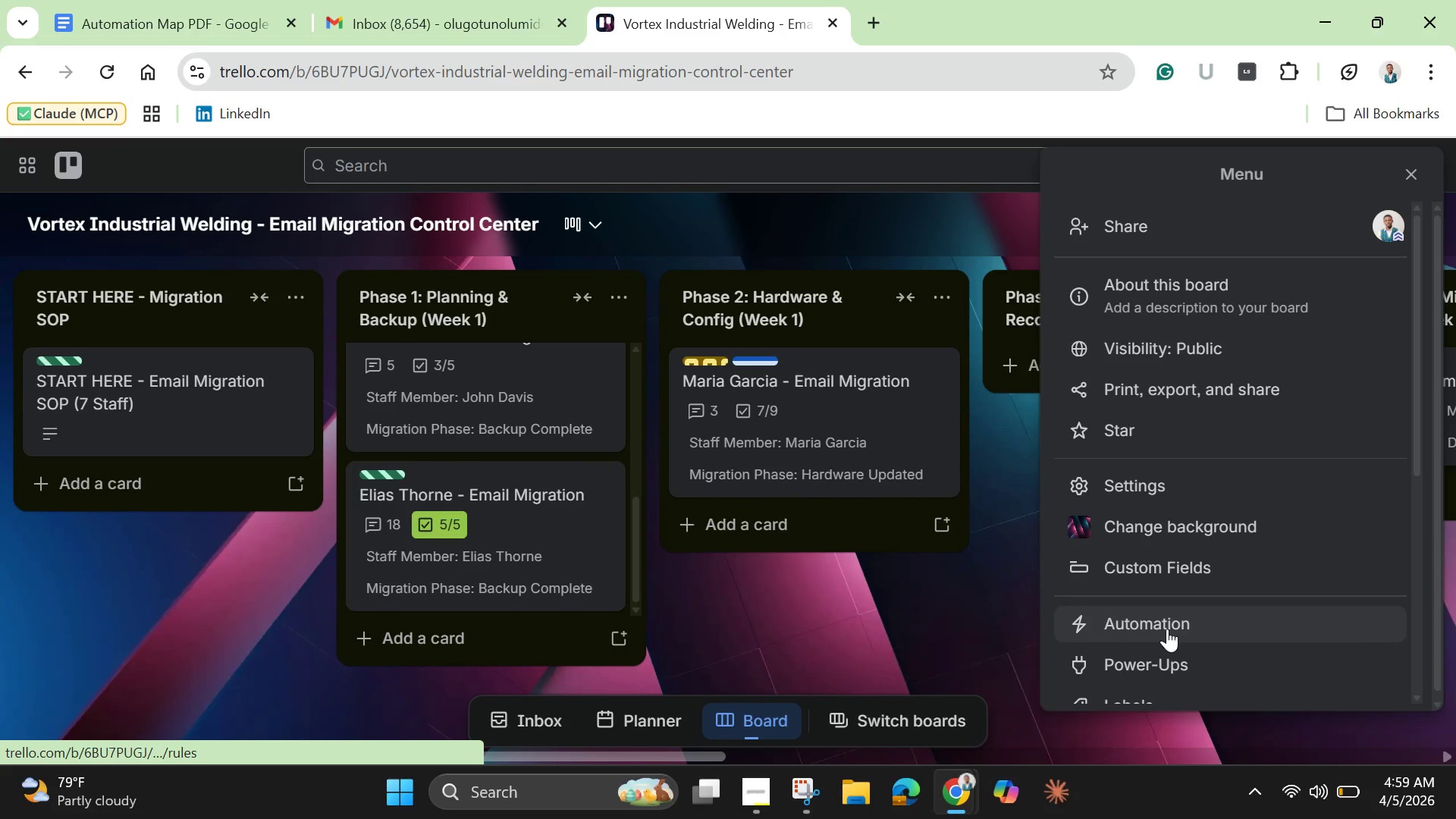 
left_click([1167, 629])
 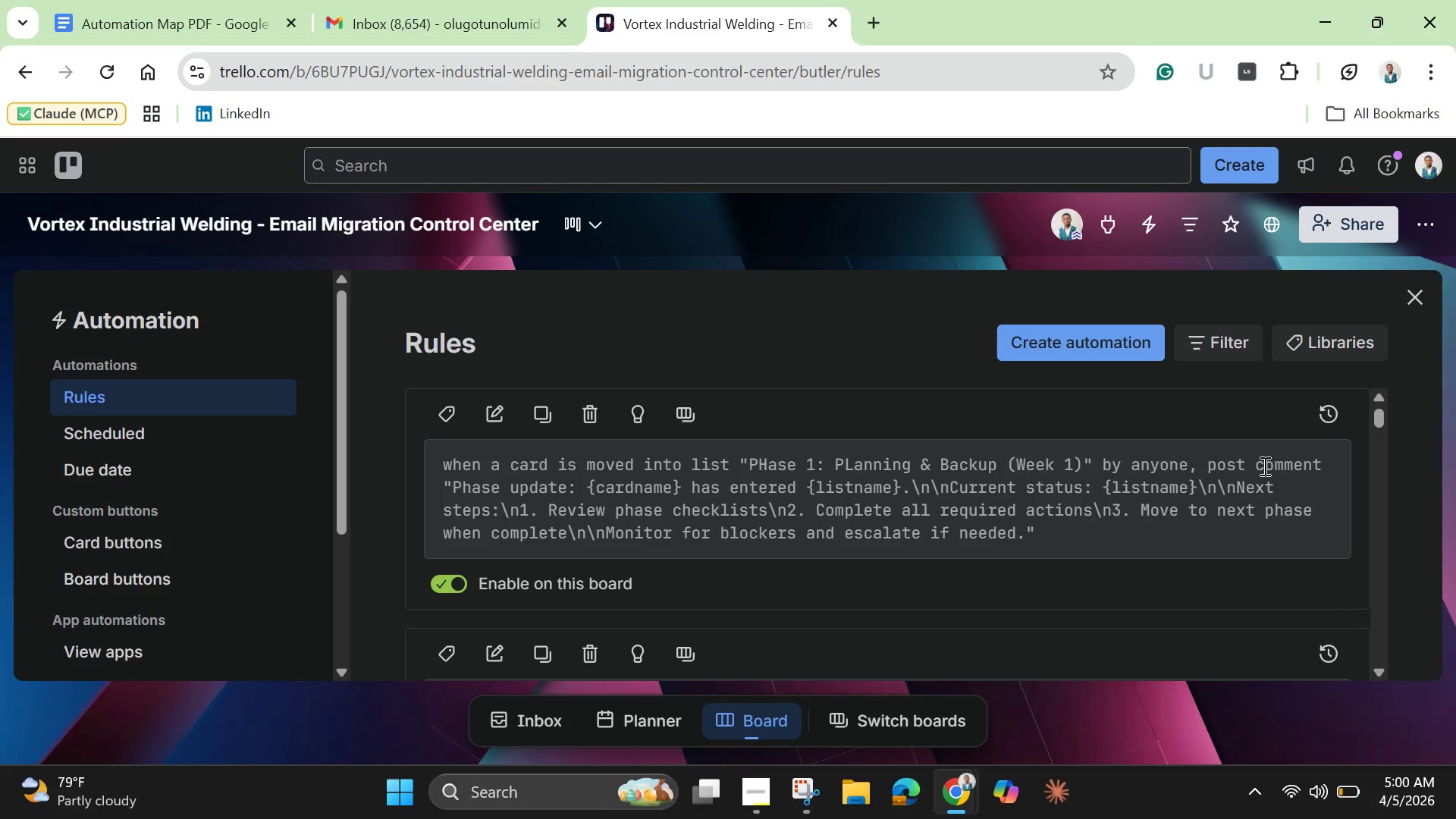 
wait(7.5)
 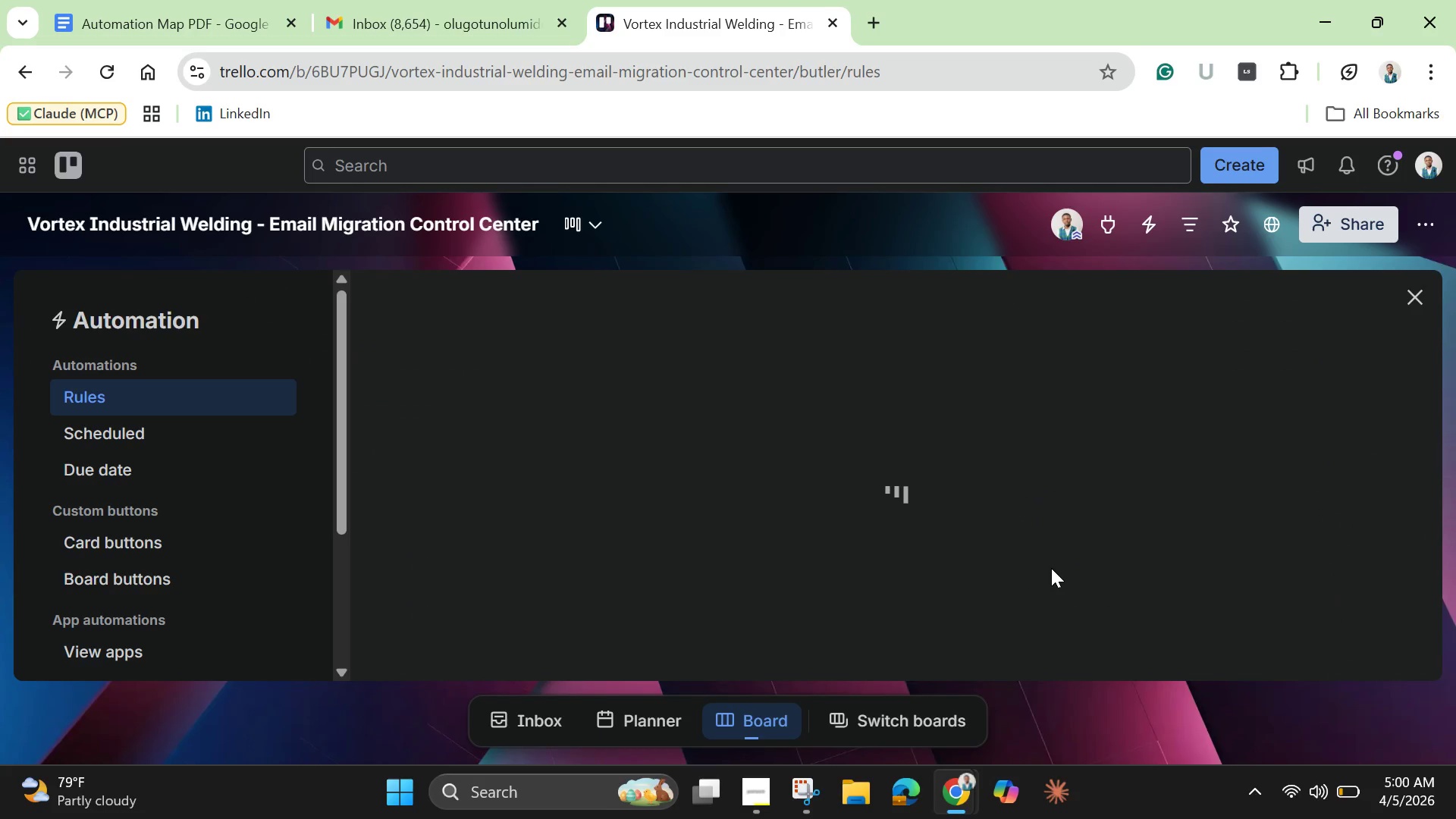 
left_click_drag(start_coordinate=[1377, 424], to_coordinate=[1379, 429])
 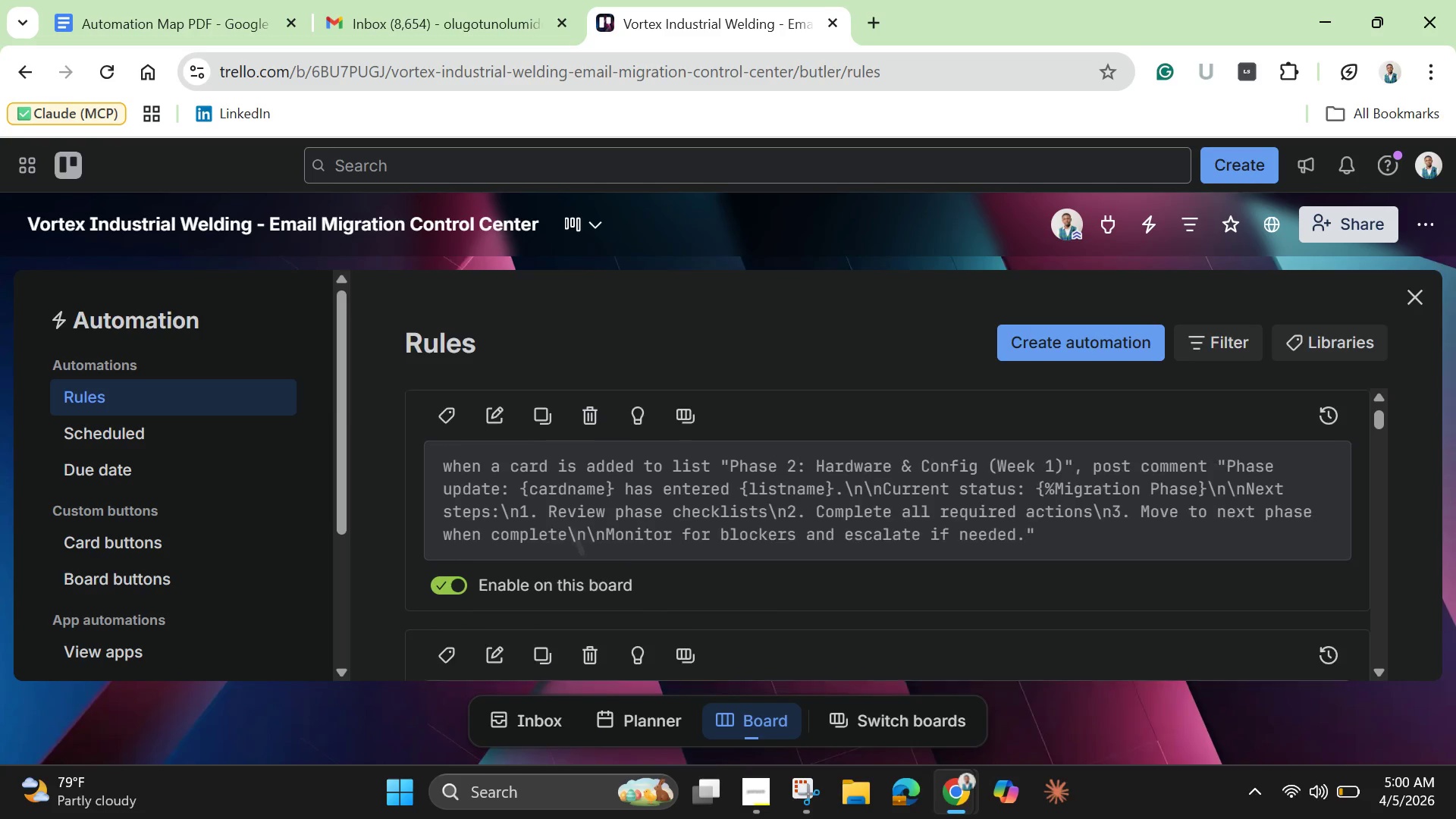 
wait(8.42)
 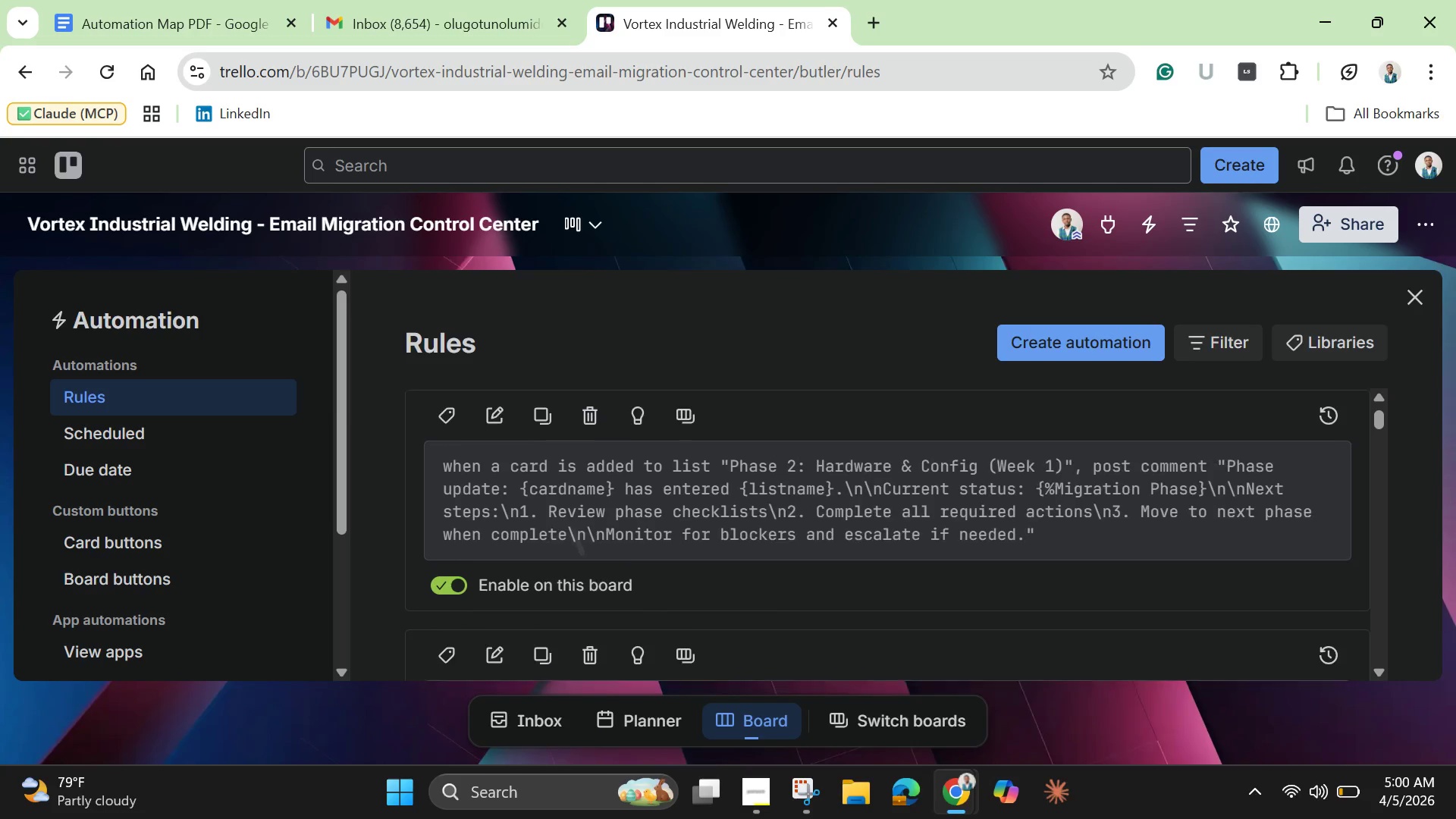 
left_click([496, 459])
 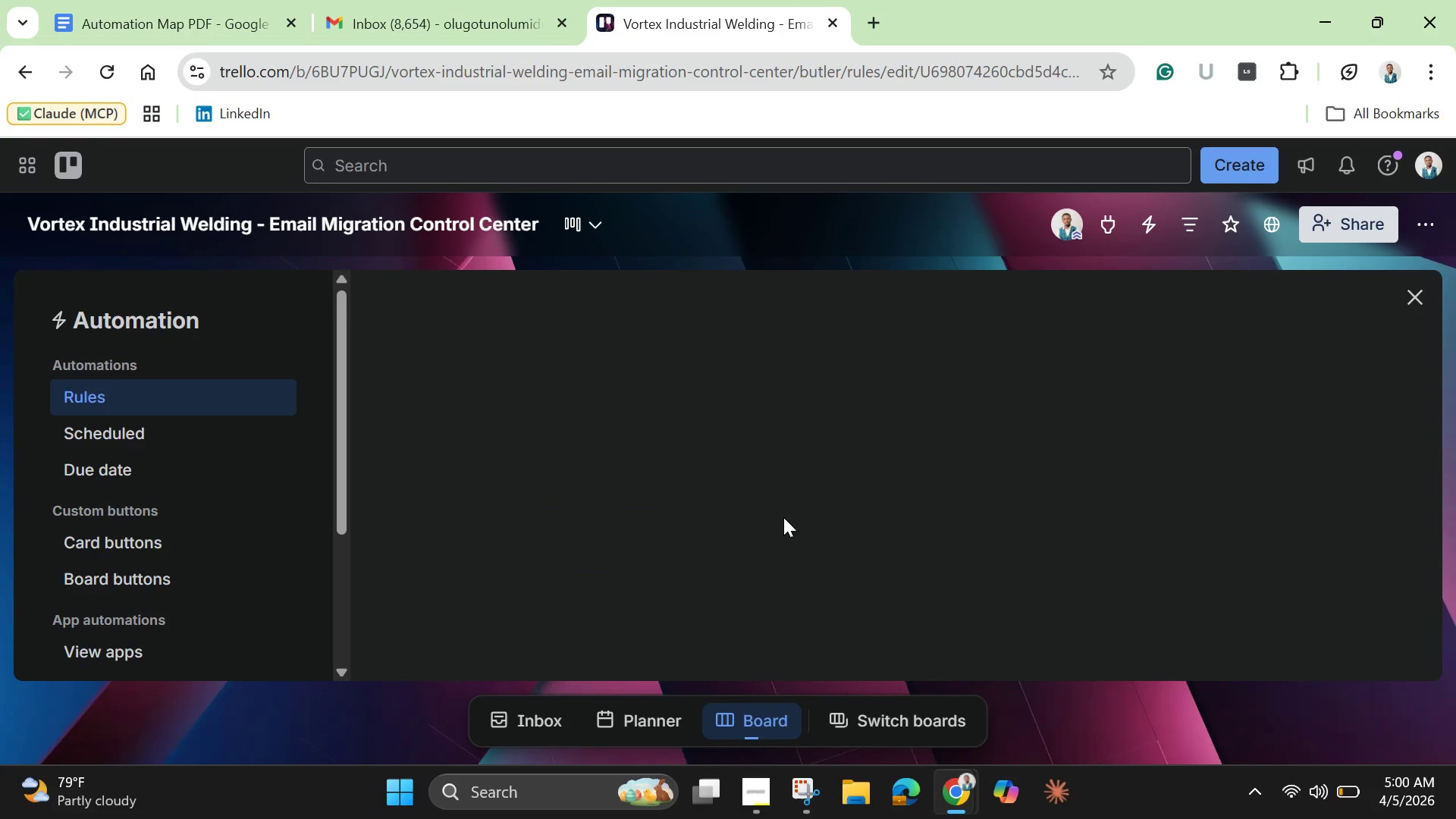 
mouse_move([1087, 581])
 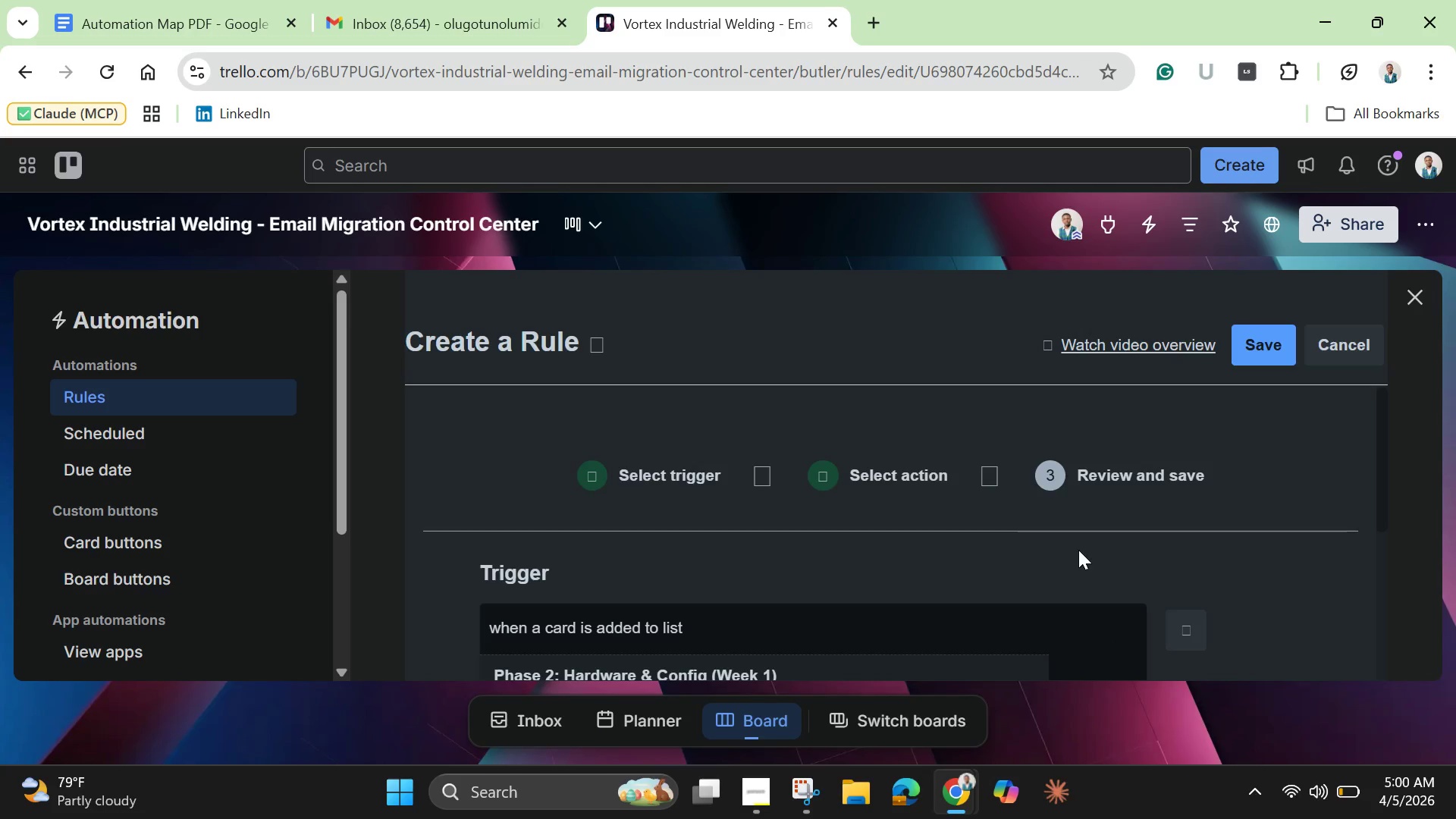 
scroll: coordinate [926, 526], scroll_direction: down, amount: 2.0
 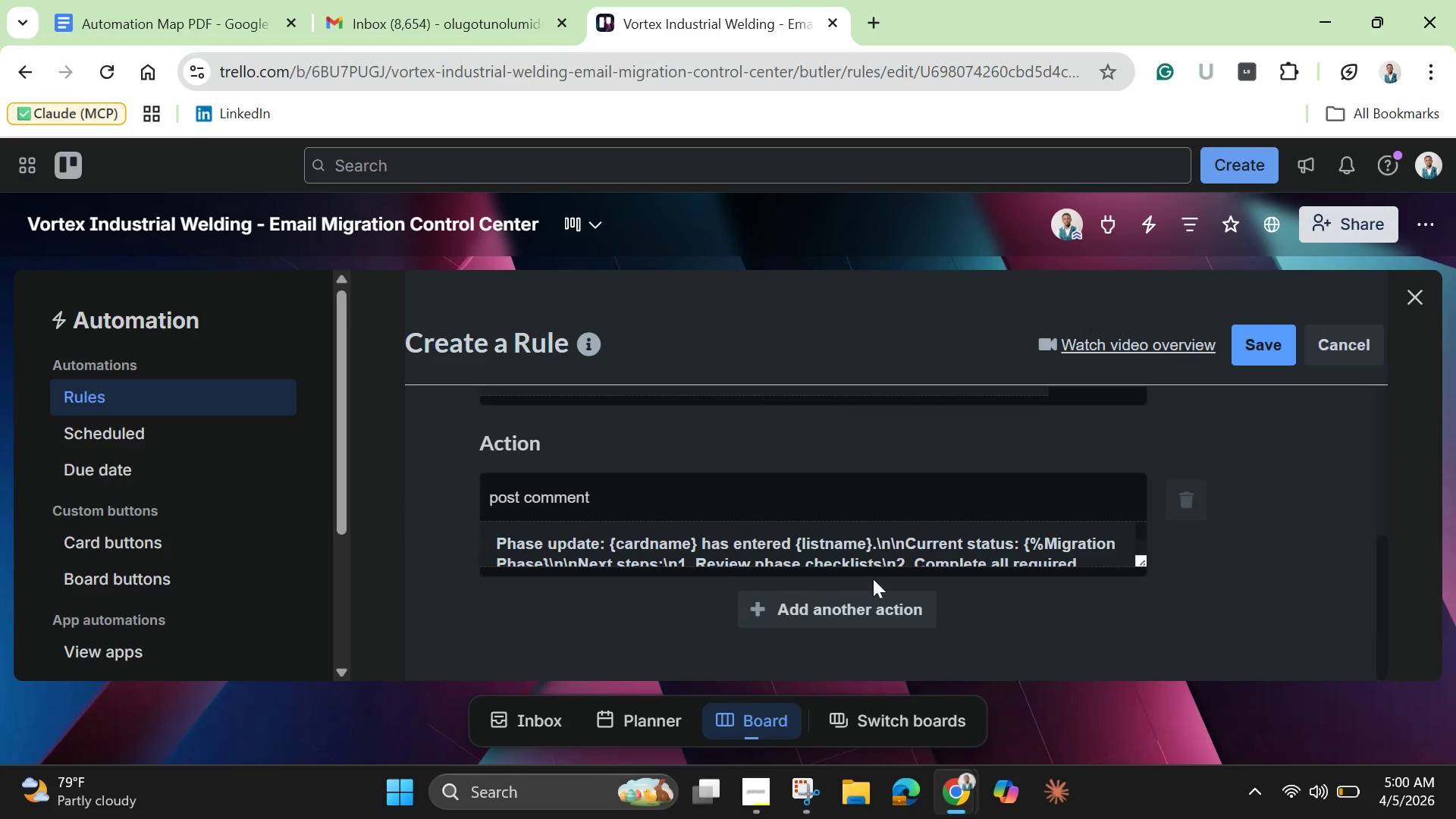 
left_click([868, 602])
 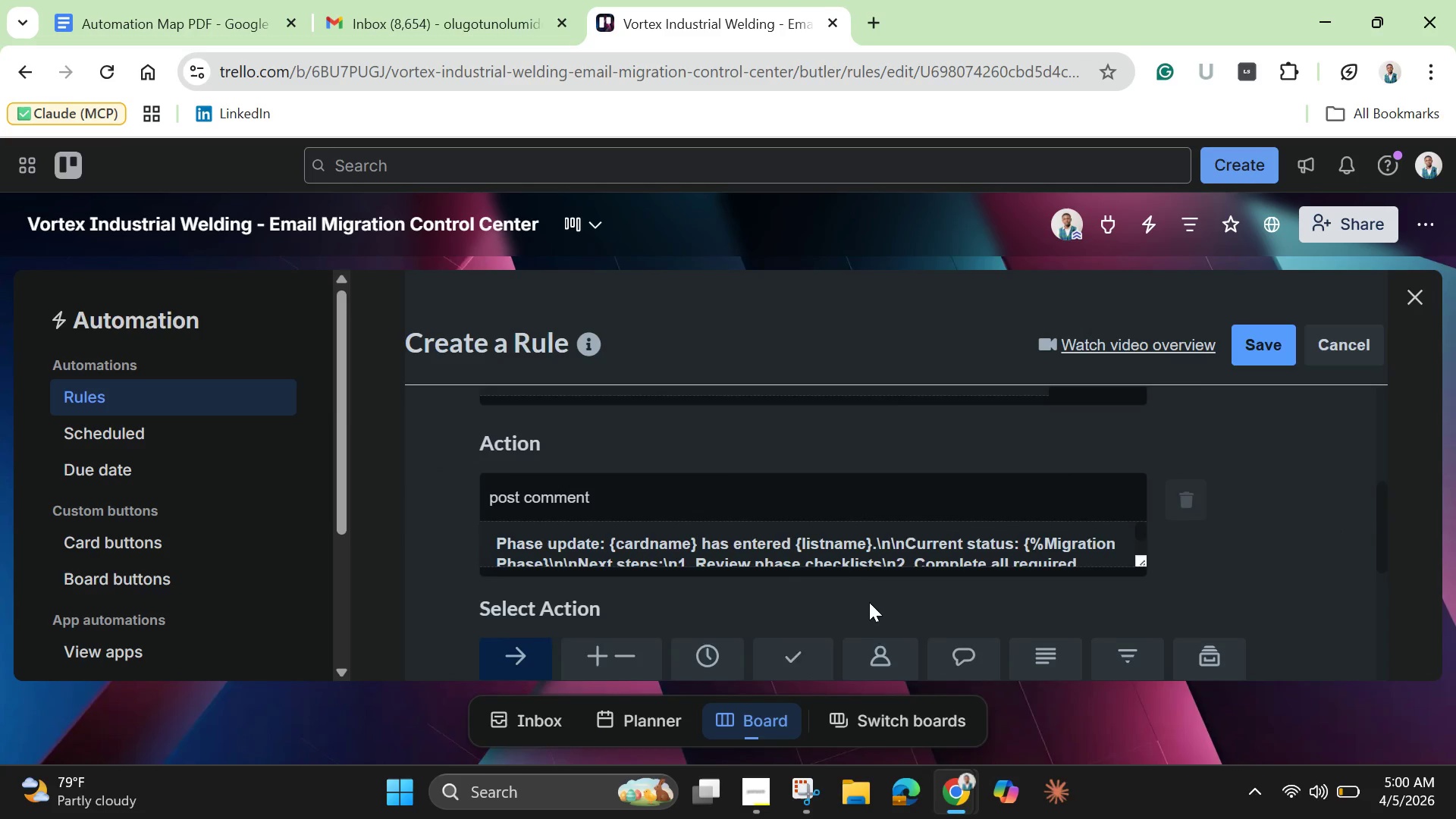 
scroll: coordinate [869, 601], scroll_direction: up, amount: 1.0
 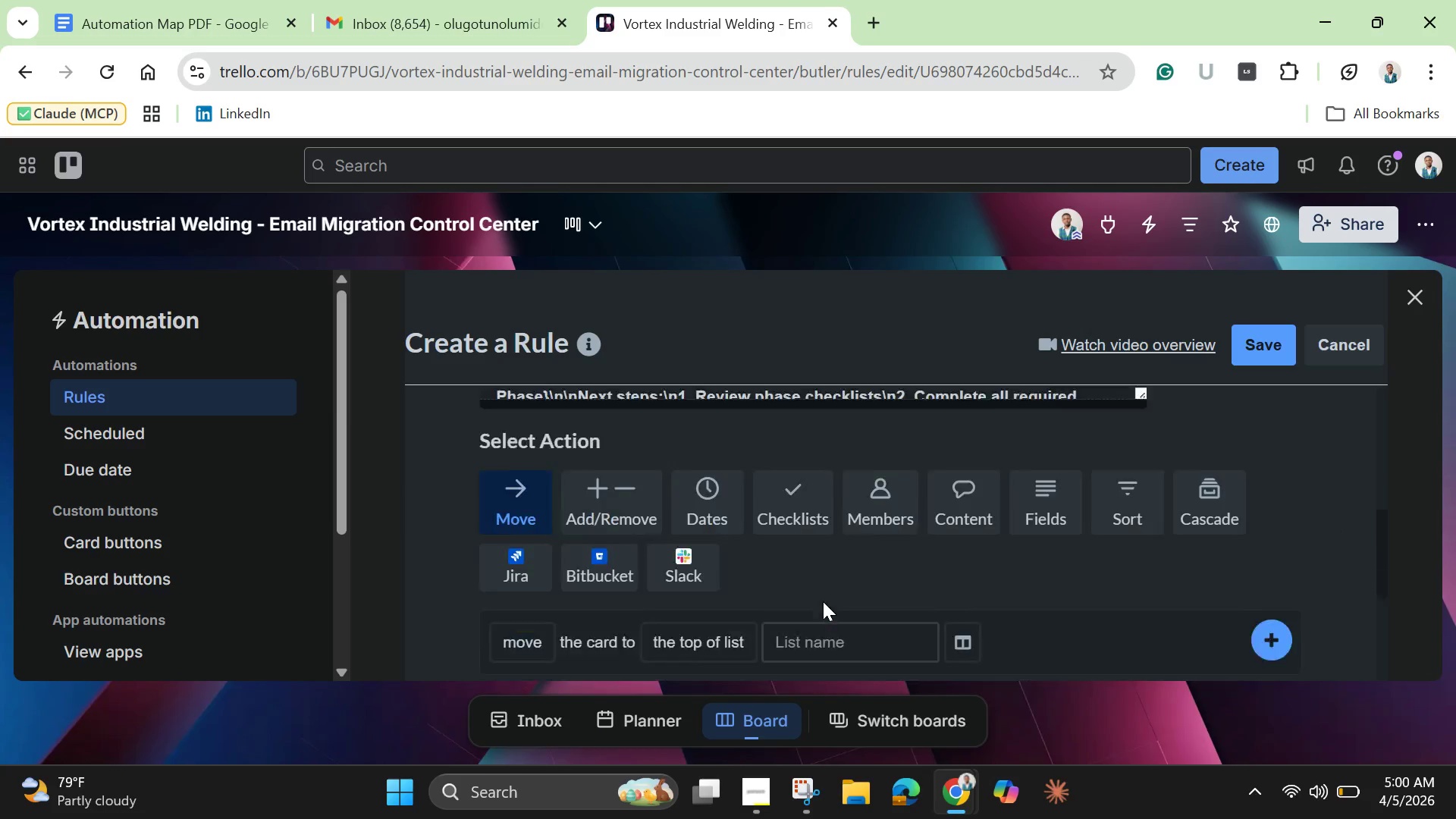 
scroll: coordinate [823, 601], scroll_direction: down, amount: 5.0
 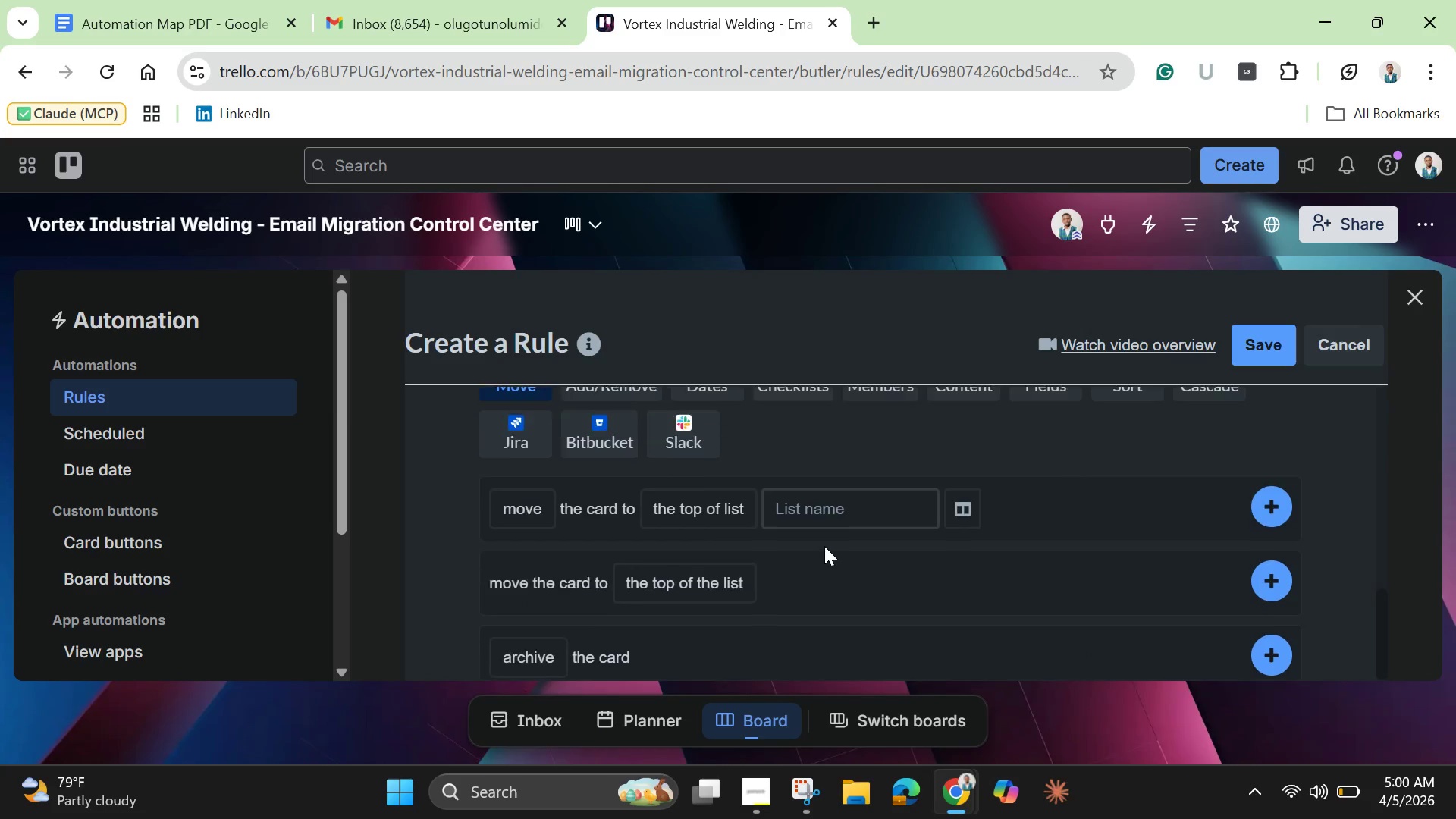 
scroll: coordinate [839, 551], scroll_direction: up, amount: 5.0
 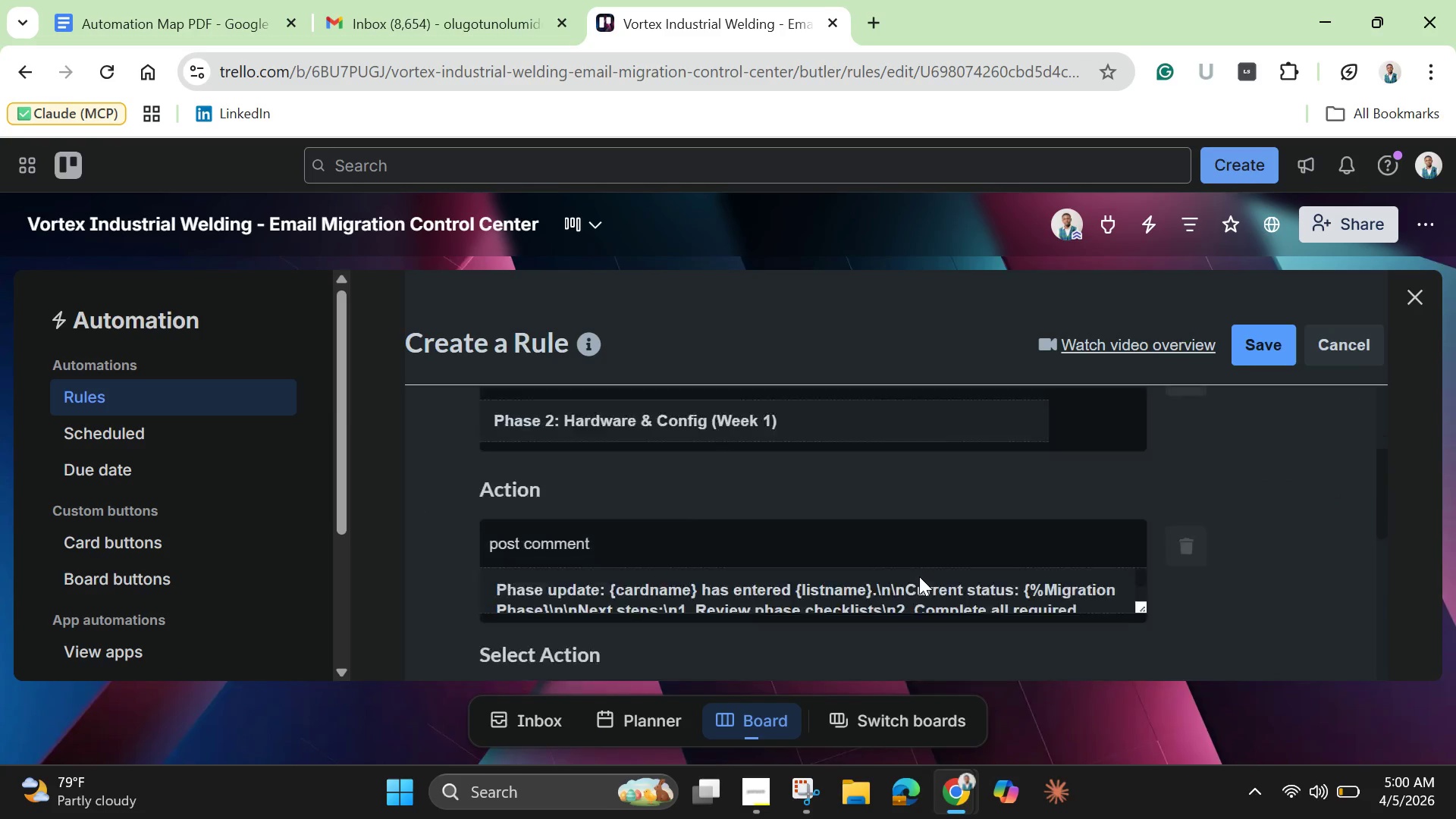 
scroll: coordinate [919, 576], scroll_direction: down, amount: 2.0
 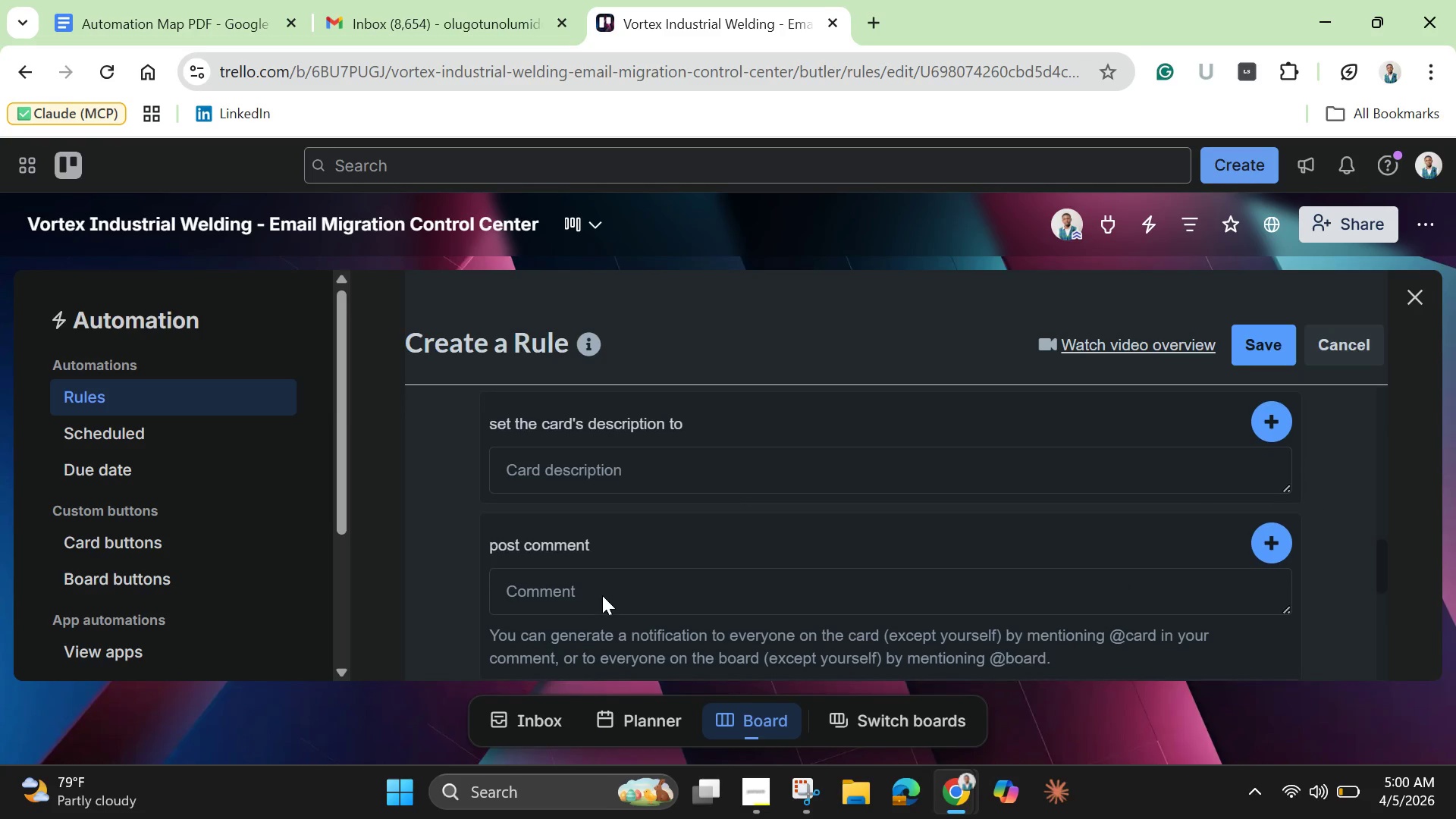 
wait(7.08)
 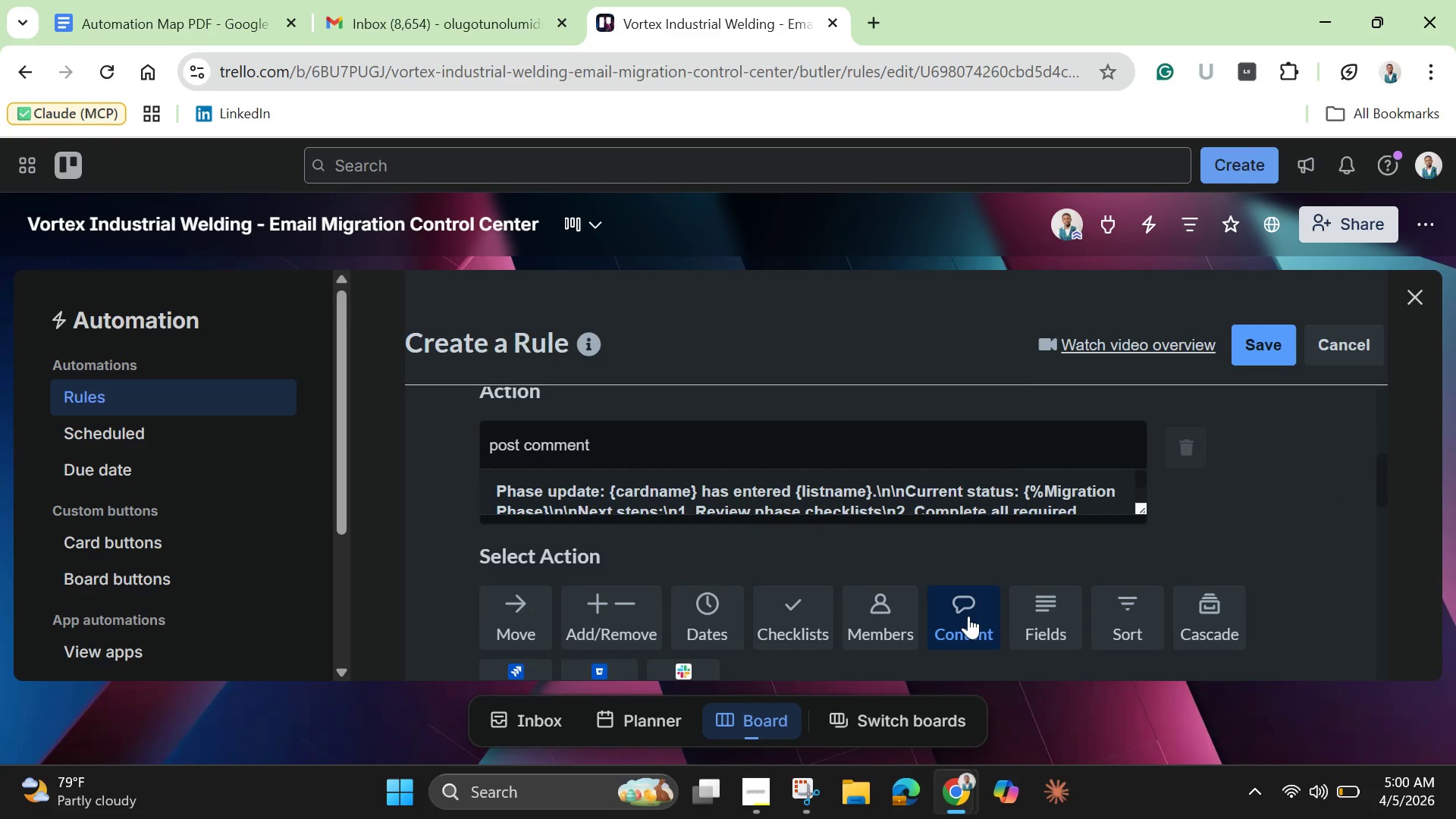 
left_click([544, 604])
 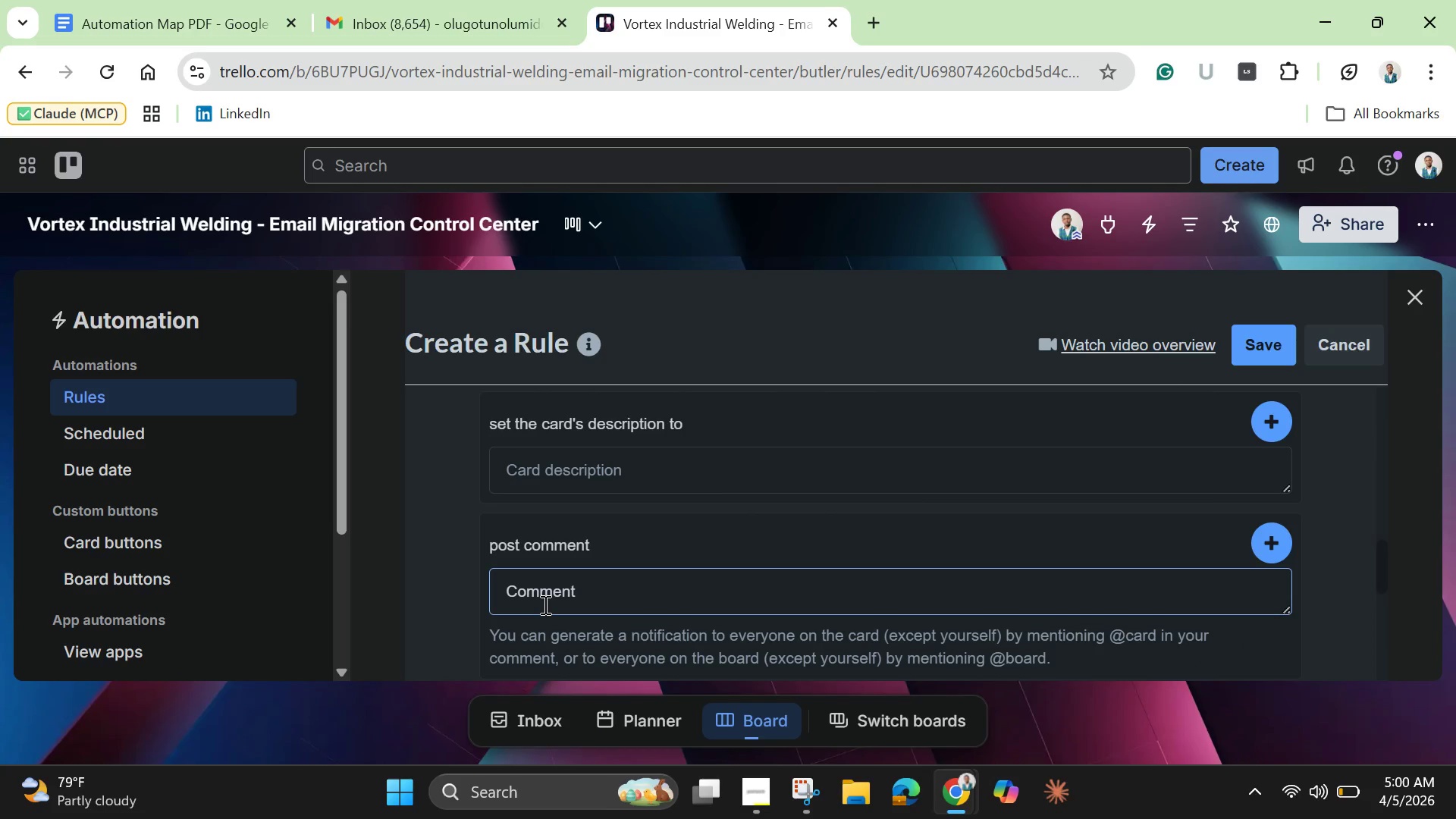 
key(Control+V)
 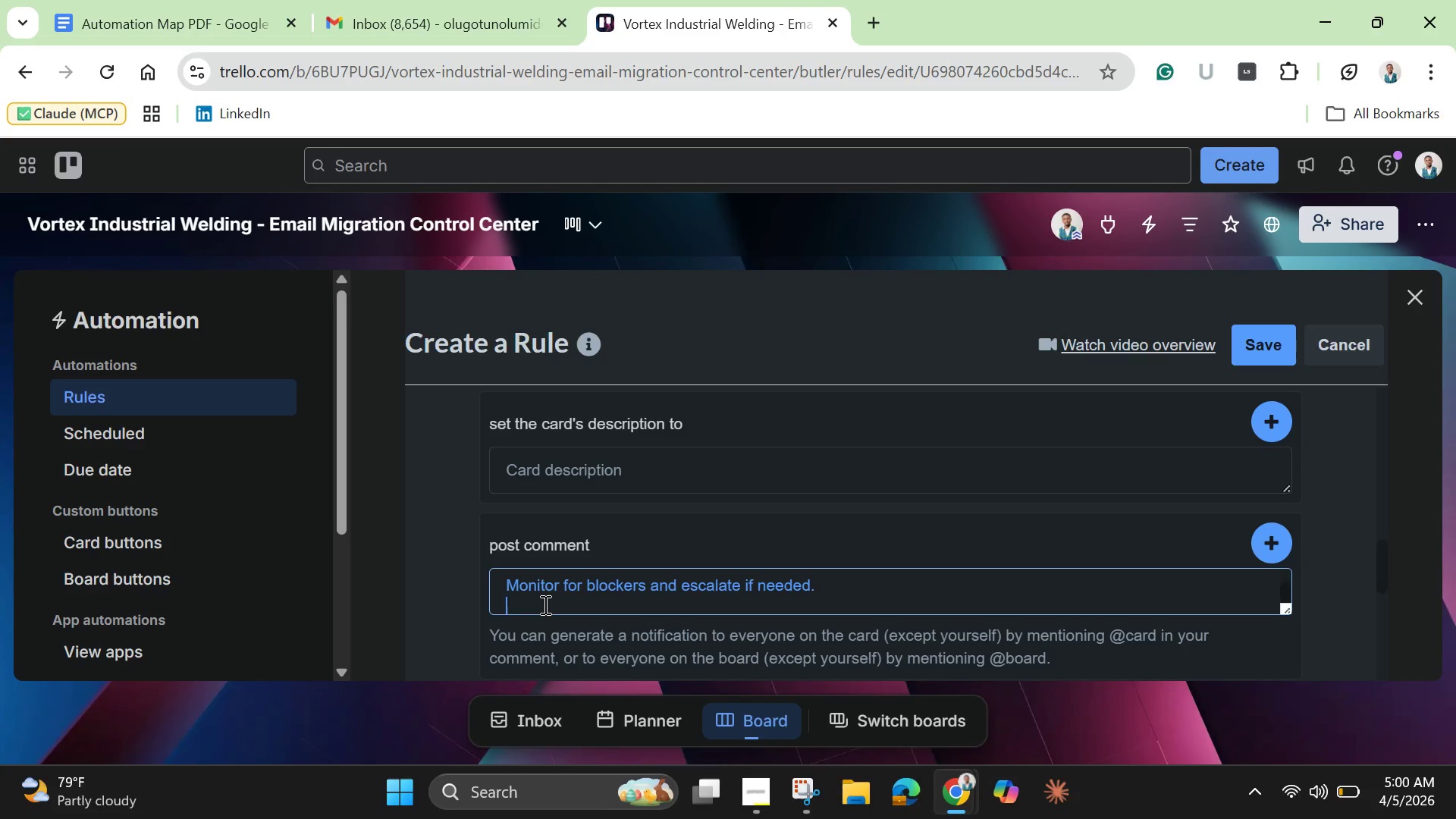 
hold_key(key=ArrowUp, duration=0.91)
 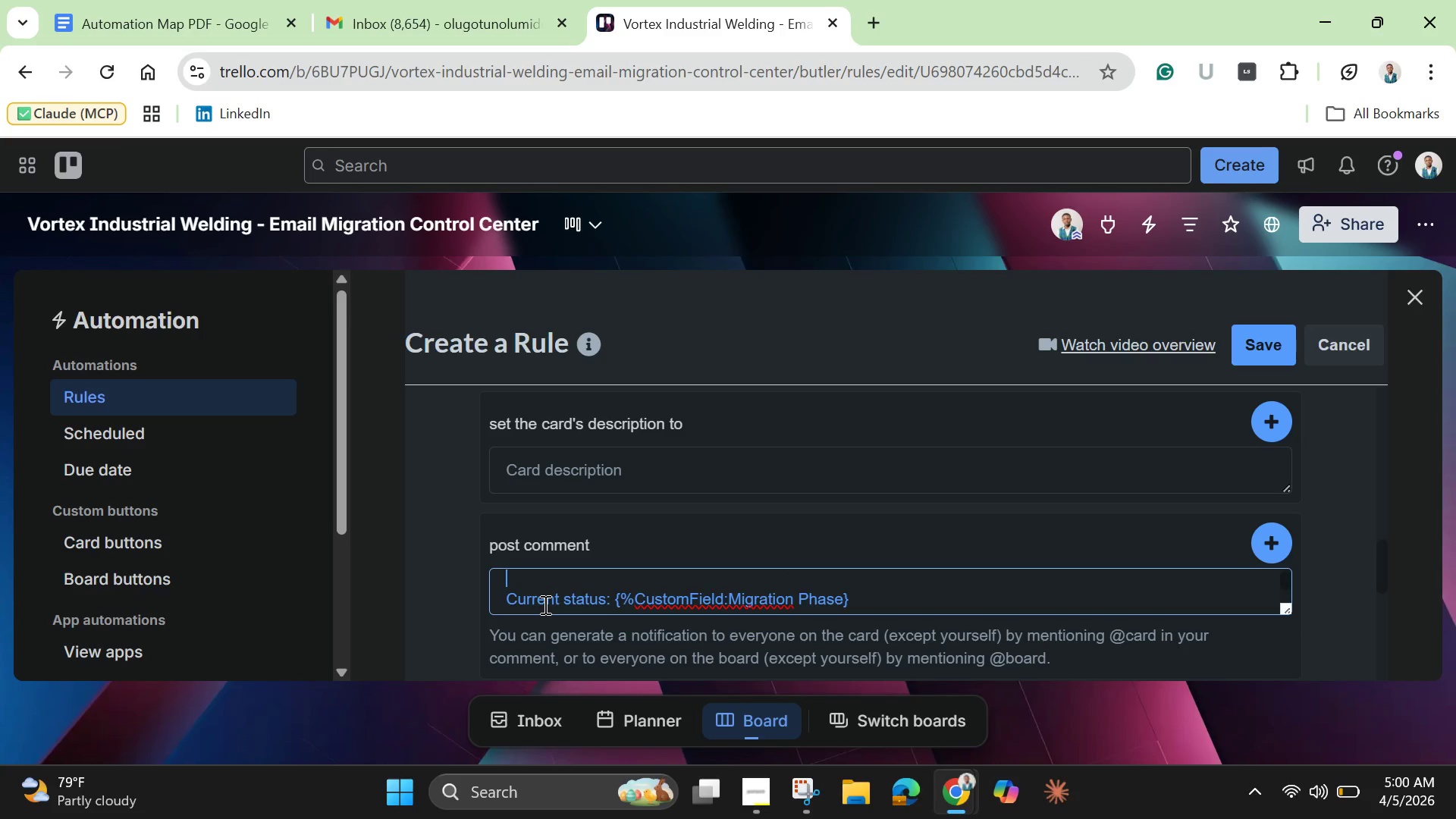 
key(ArrowUp)
 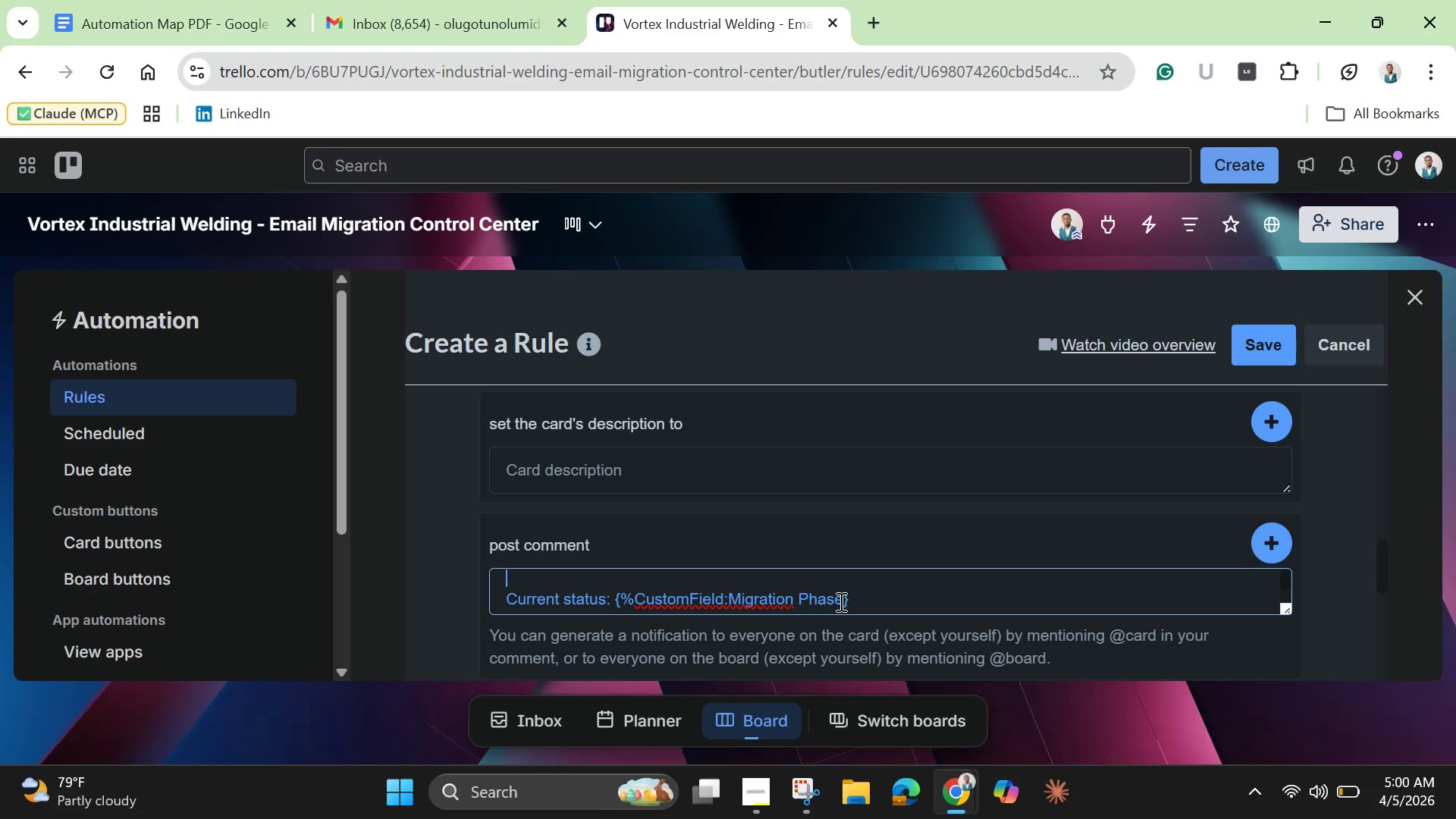 
left_click([841, 601])
 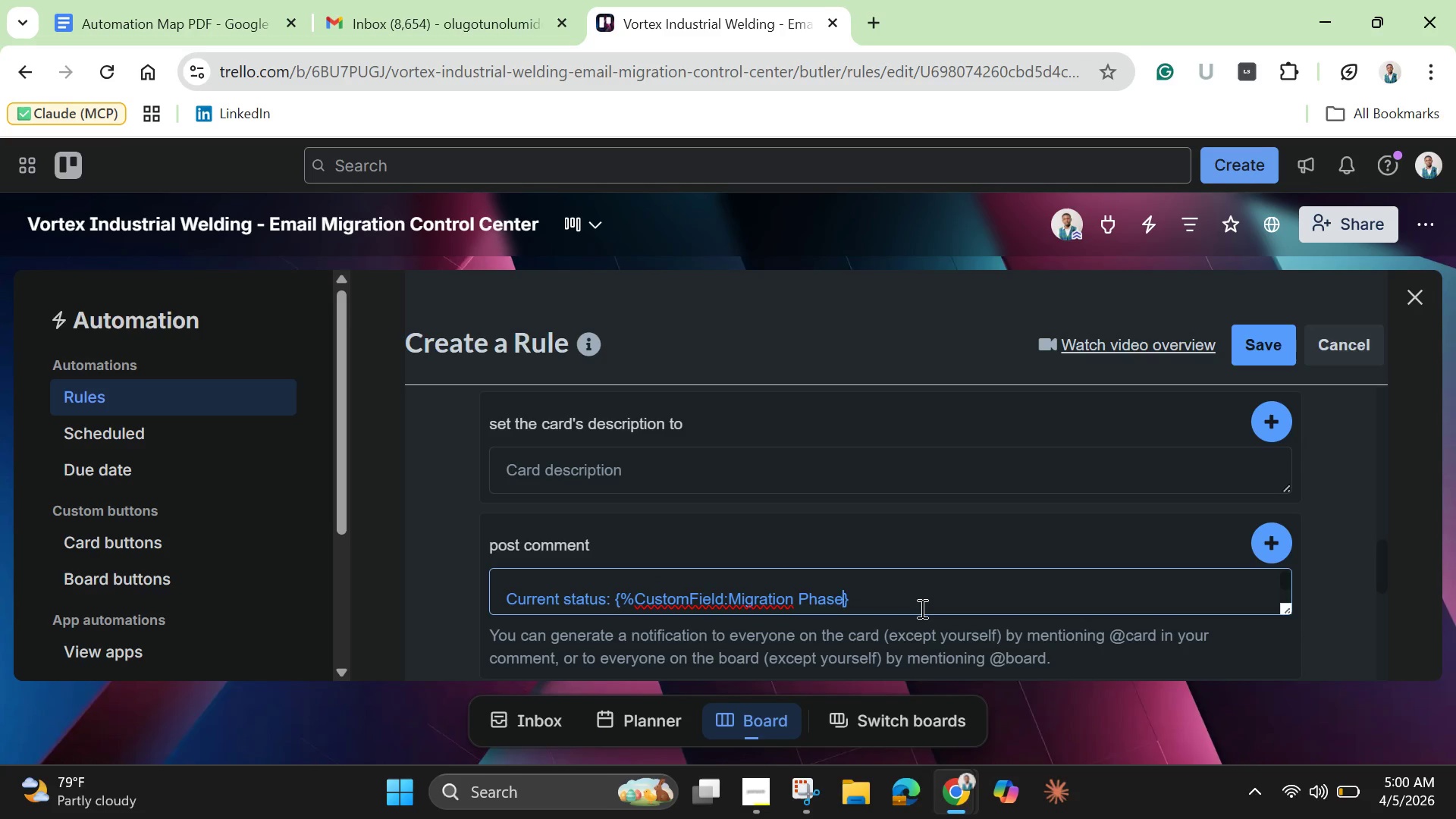 
key(Backspace)
key(Backspace)
key(Backspace)
key(Backspace)
key(Backspace)
key(Backspace)
key(Backspace)
key(Backspace)
key(Backspace)
key(Backspace)
key(Backspace)
key(Backspace)
key(Backspace)
key(Backspace)
key(Backspace)
key(Backspace)
key(Backspace)
key(Backspace)
key(Backspace)
key(Backspace)
key(Backspace)
key(Backspace)
key(Backspace)
key(Backspace)
key(Backspace)
key(Backspace)
key(Backspace)
key(Backspace)
type(listname)
 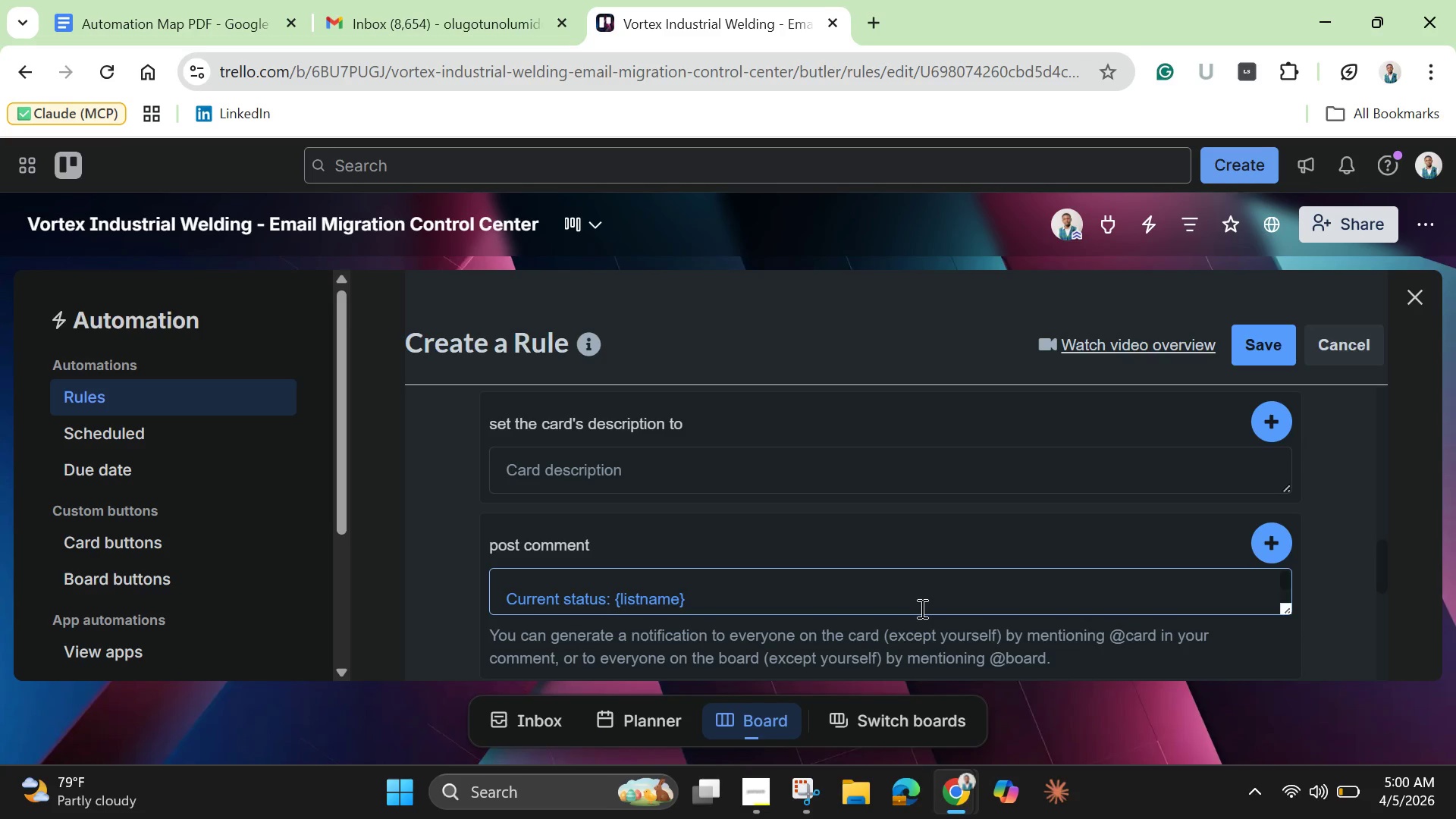 
key(Enter)
 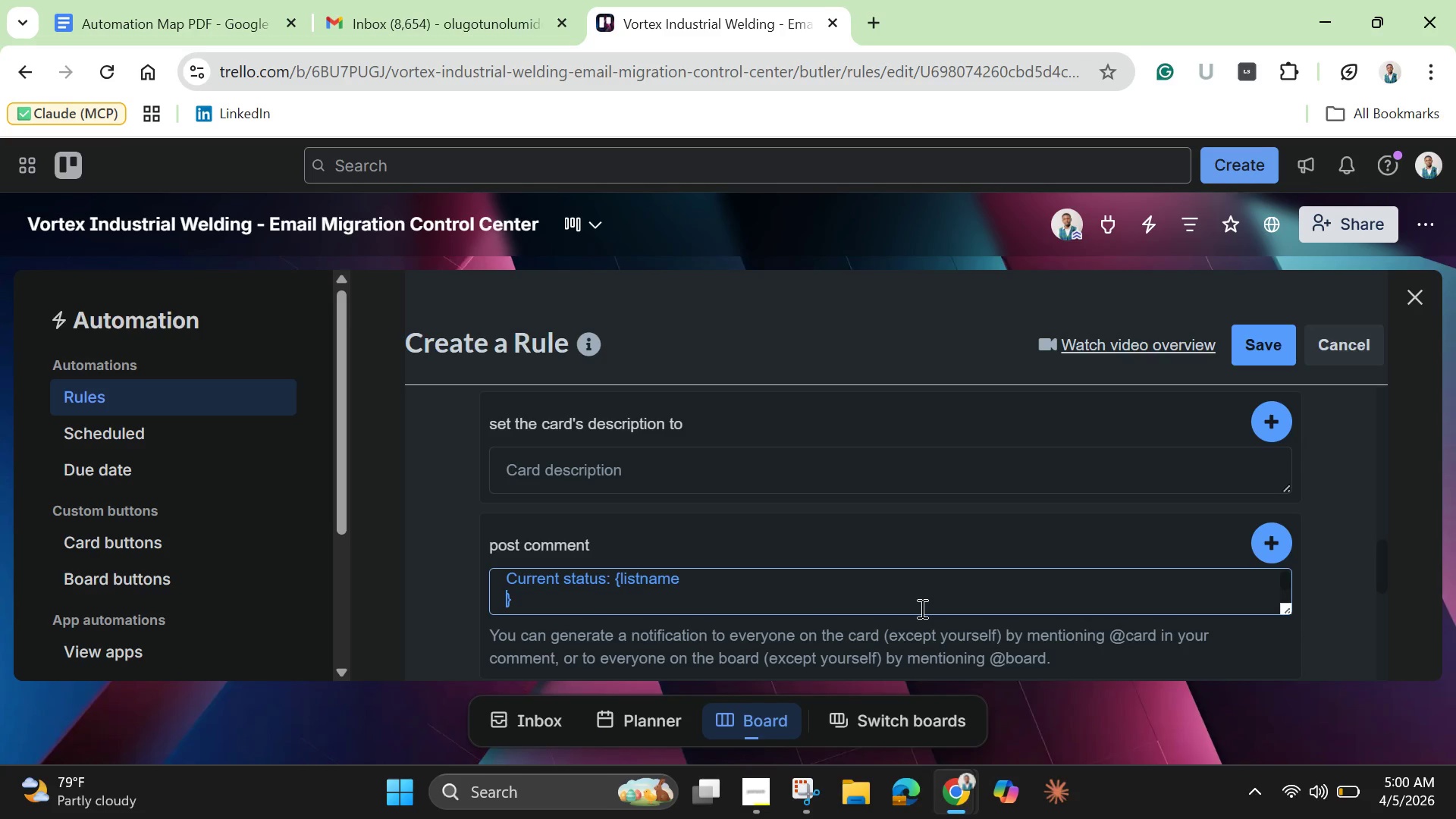 
key(Backspace)
 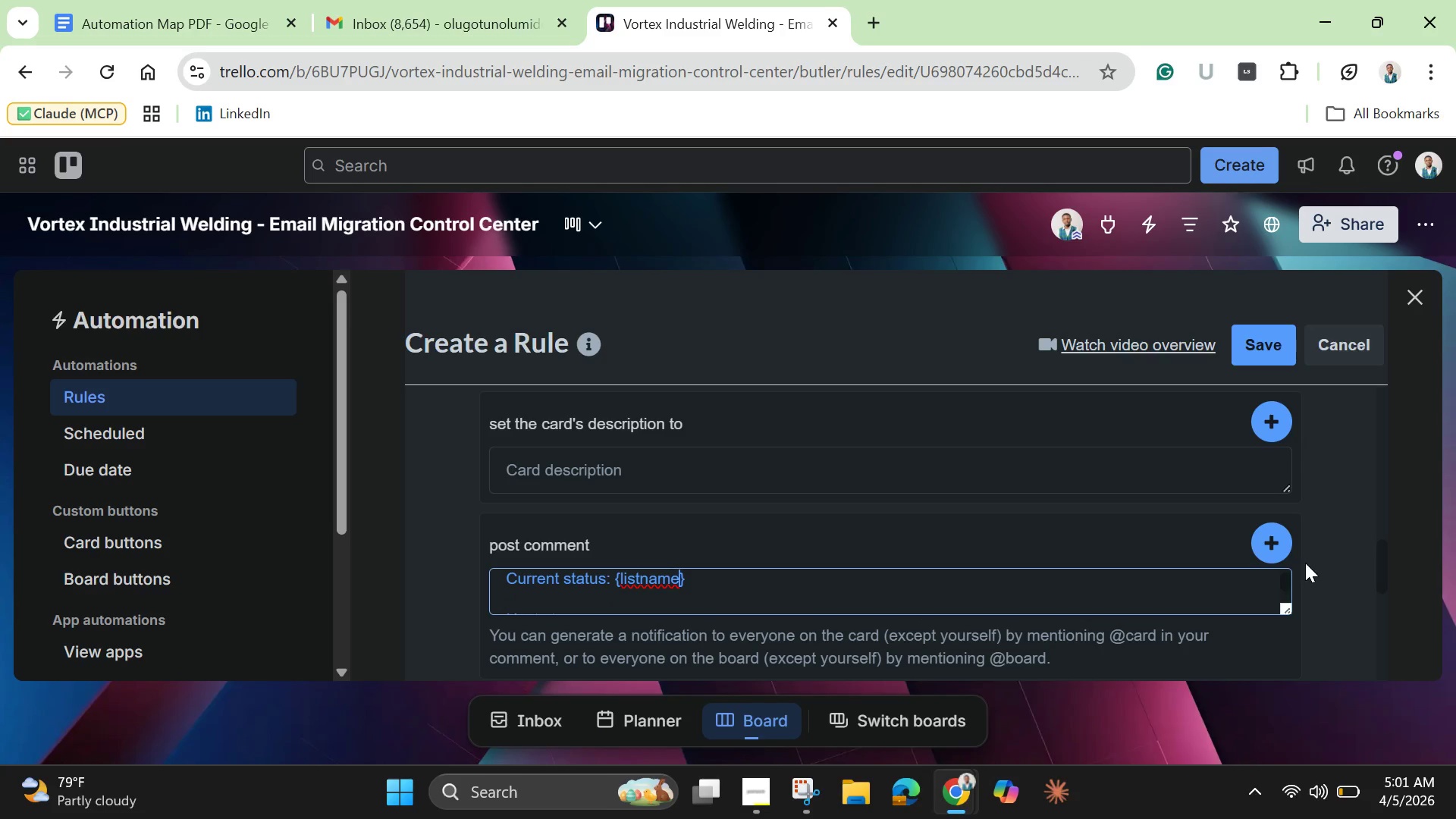 
left_click([1279, 544])
 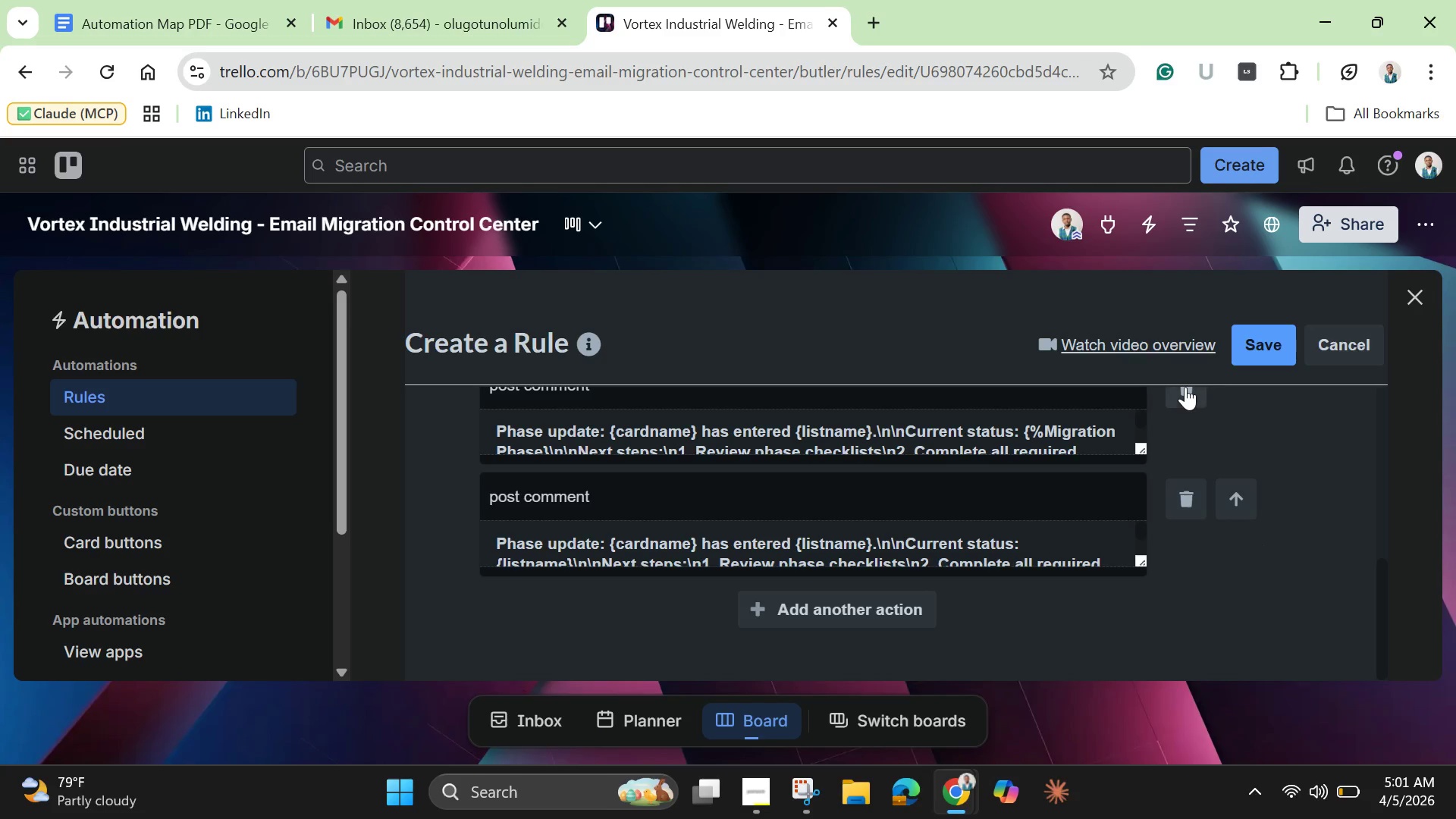 
left_click([1184, 391])
 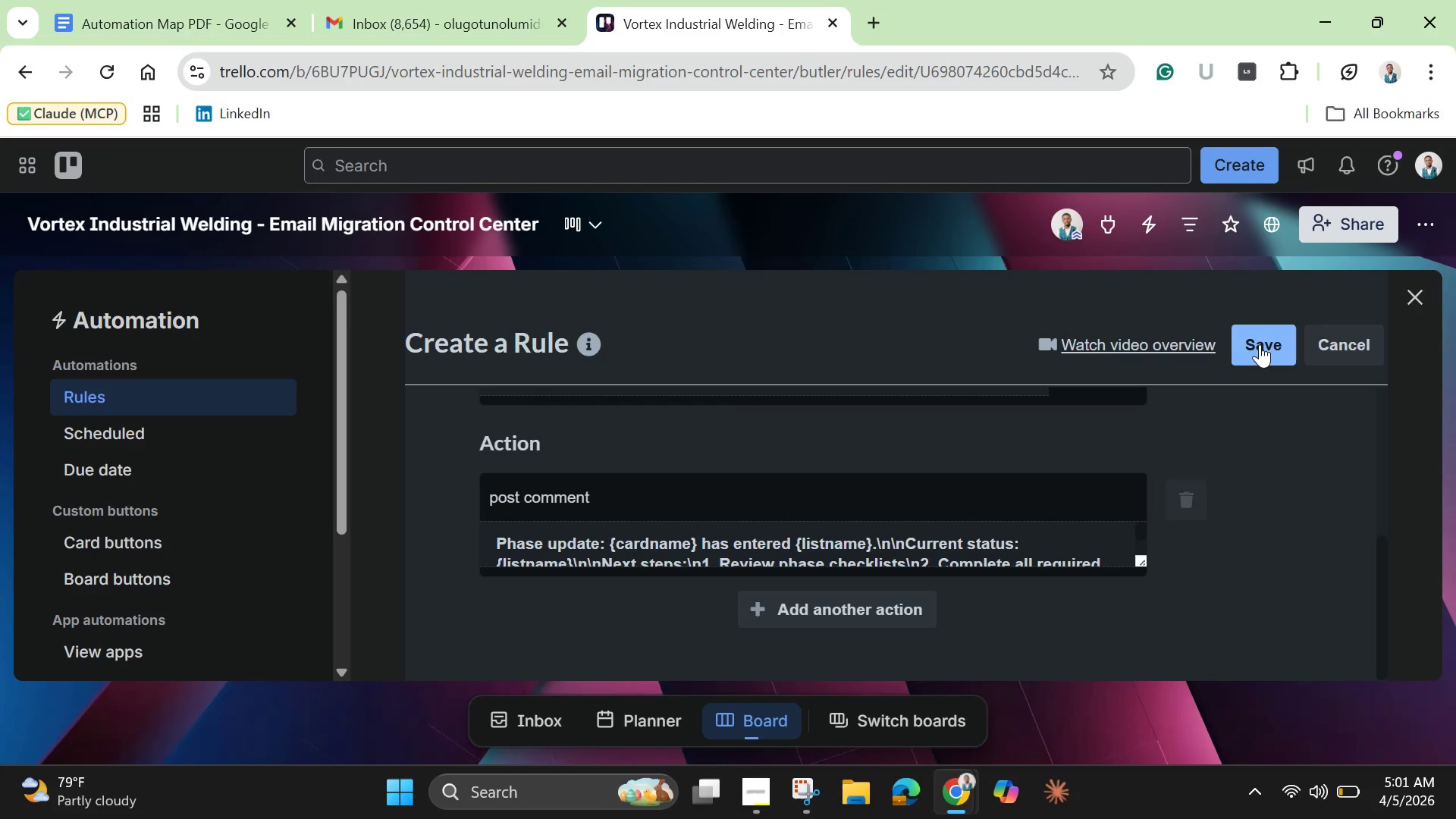 
left_click([1263, 341])
 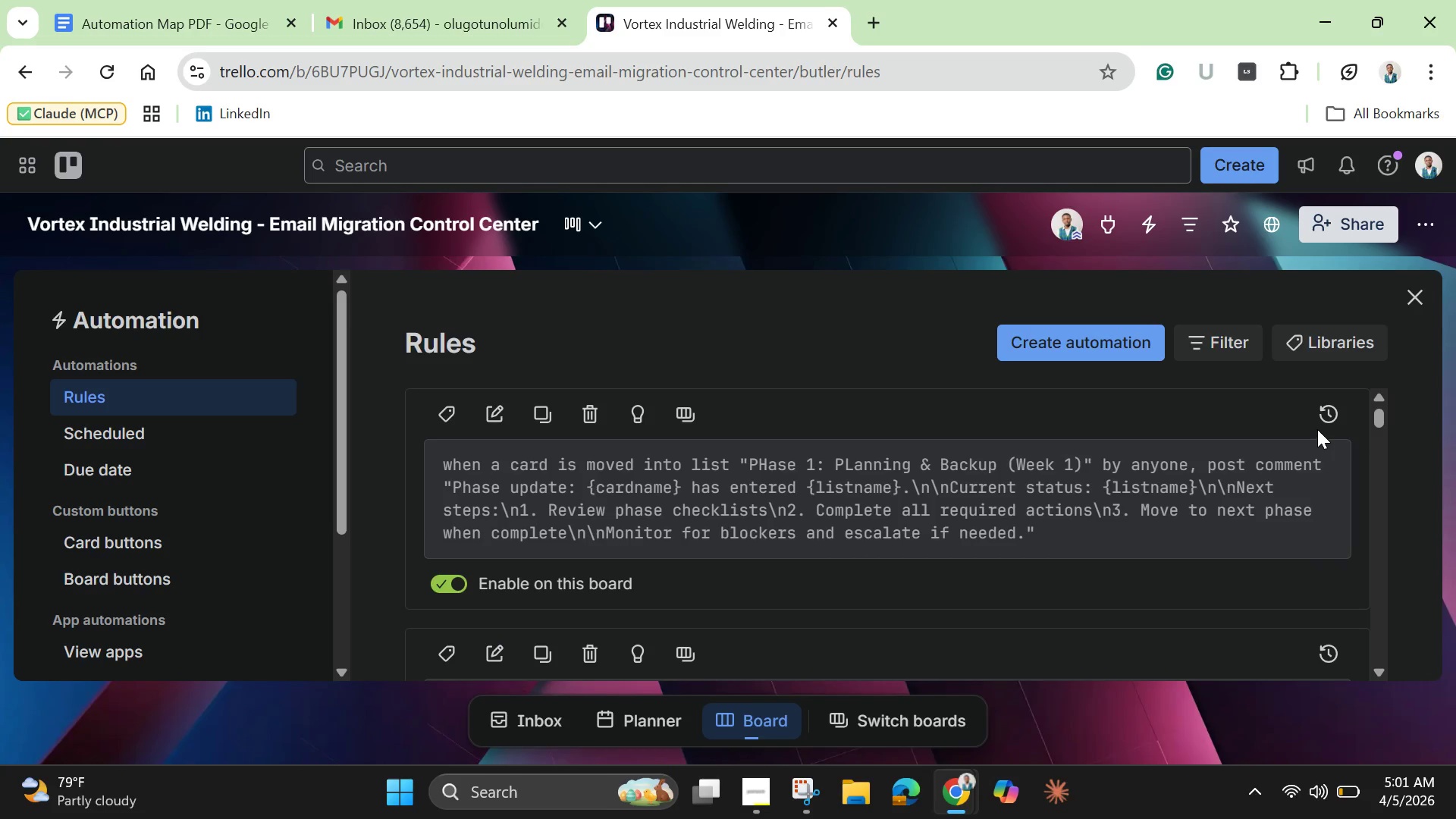 
wait(16.73)
 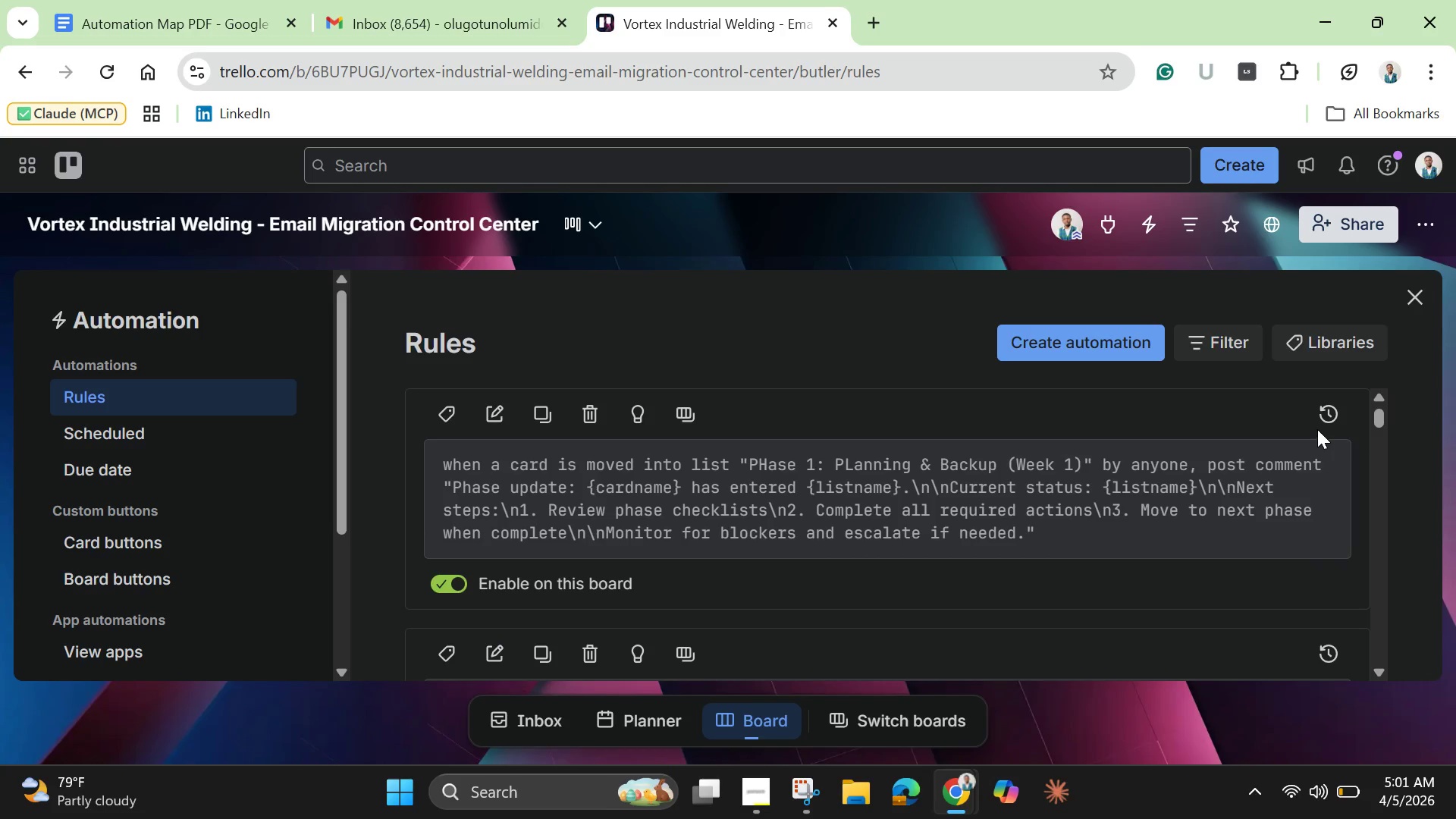 
scroll: coordinate [915, 502], scroll_direction: down, amount: 1.0
 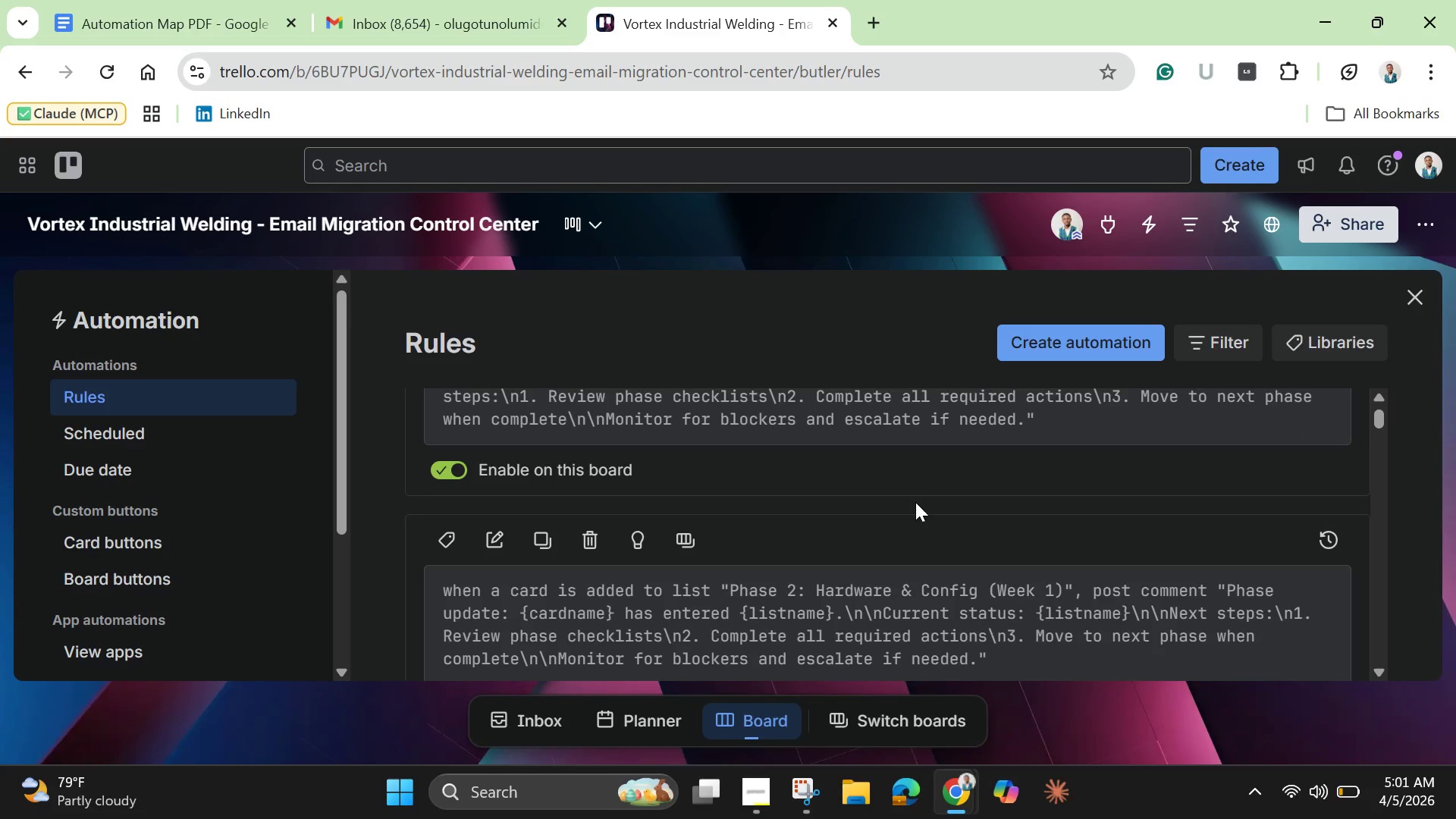 
scroll: coordinate [915, 502], scroll_direction: up, amount: 2.0
 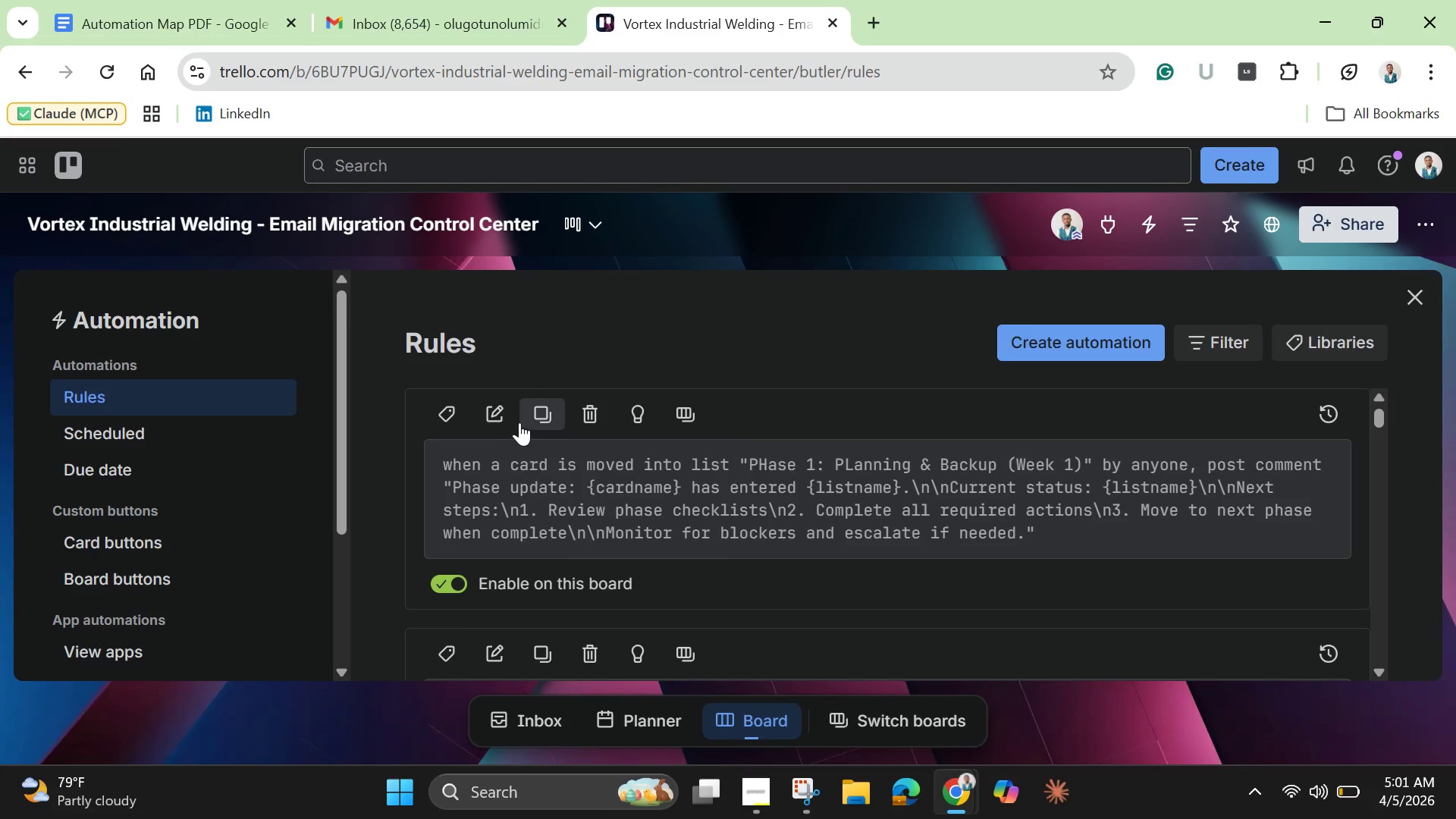 
scroll: coordinate [584, 497], scroll_direction: down, amount: 1.0
 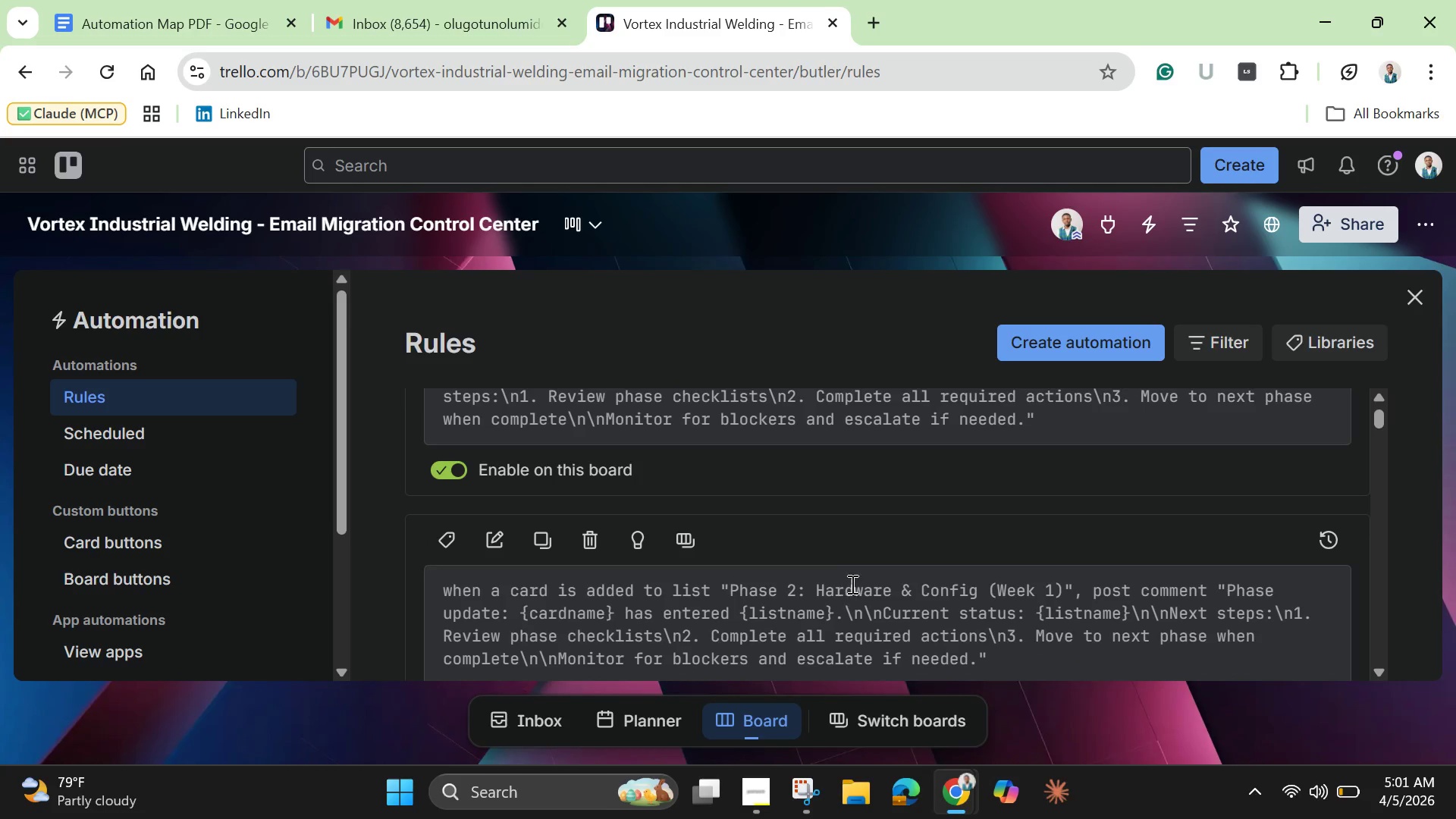 
scroll: coordinate [852, 585], scroll_direction: up, amount: 1.0
 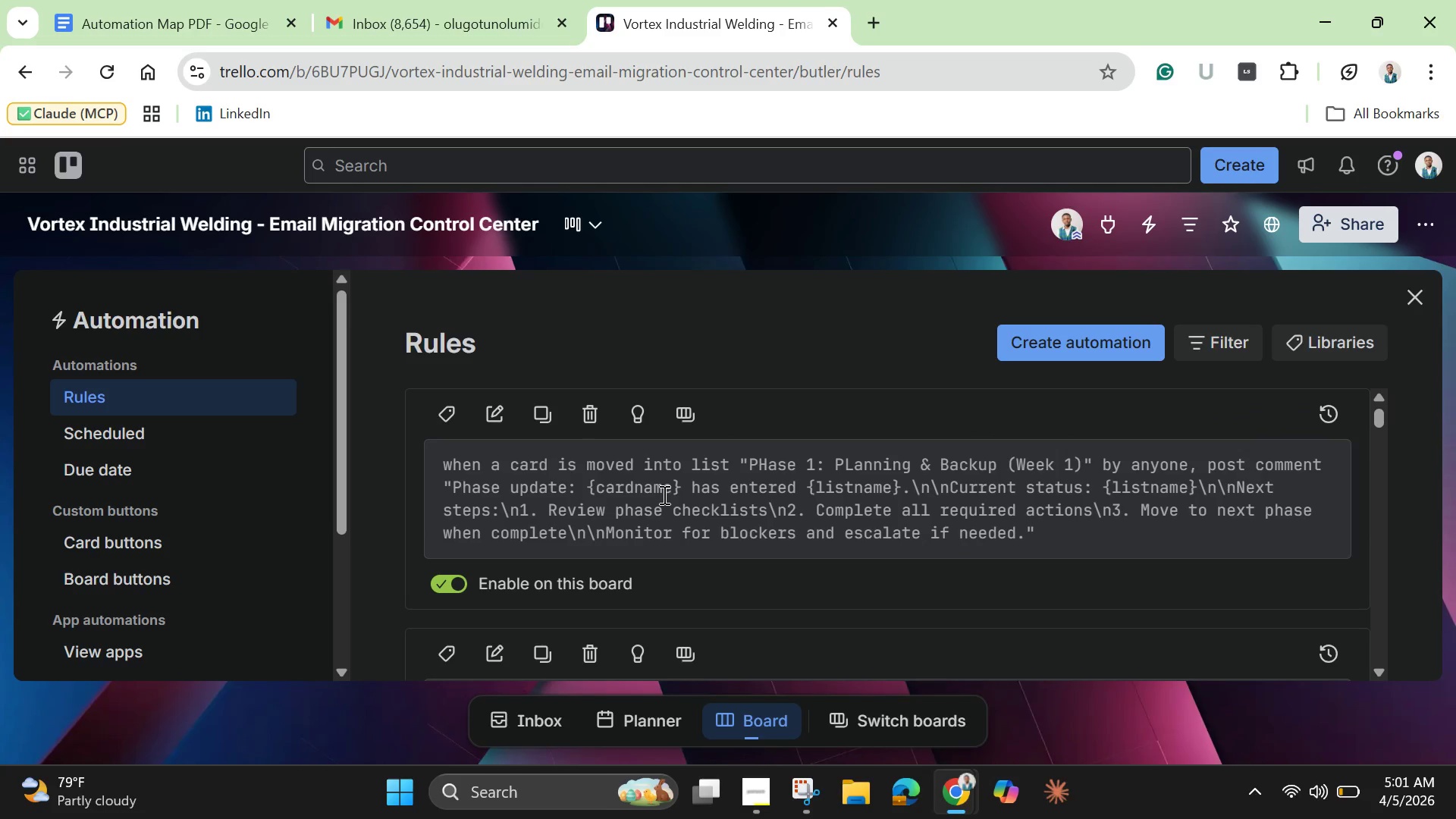 
left_click([663, 494])
 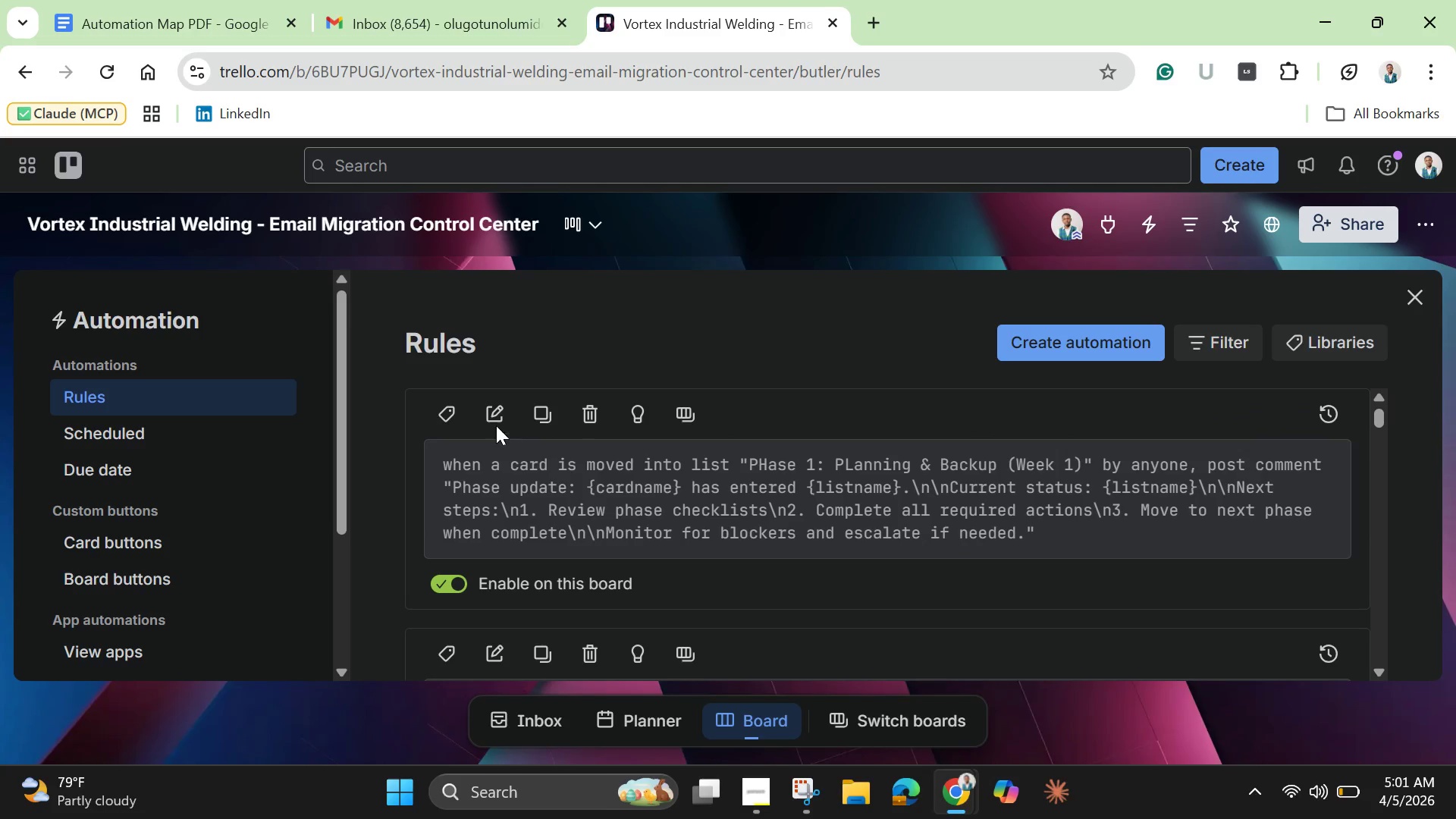 
left_click([485, 415])
 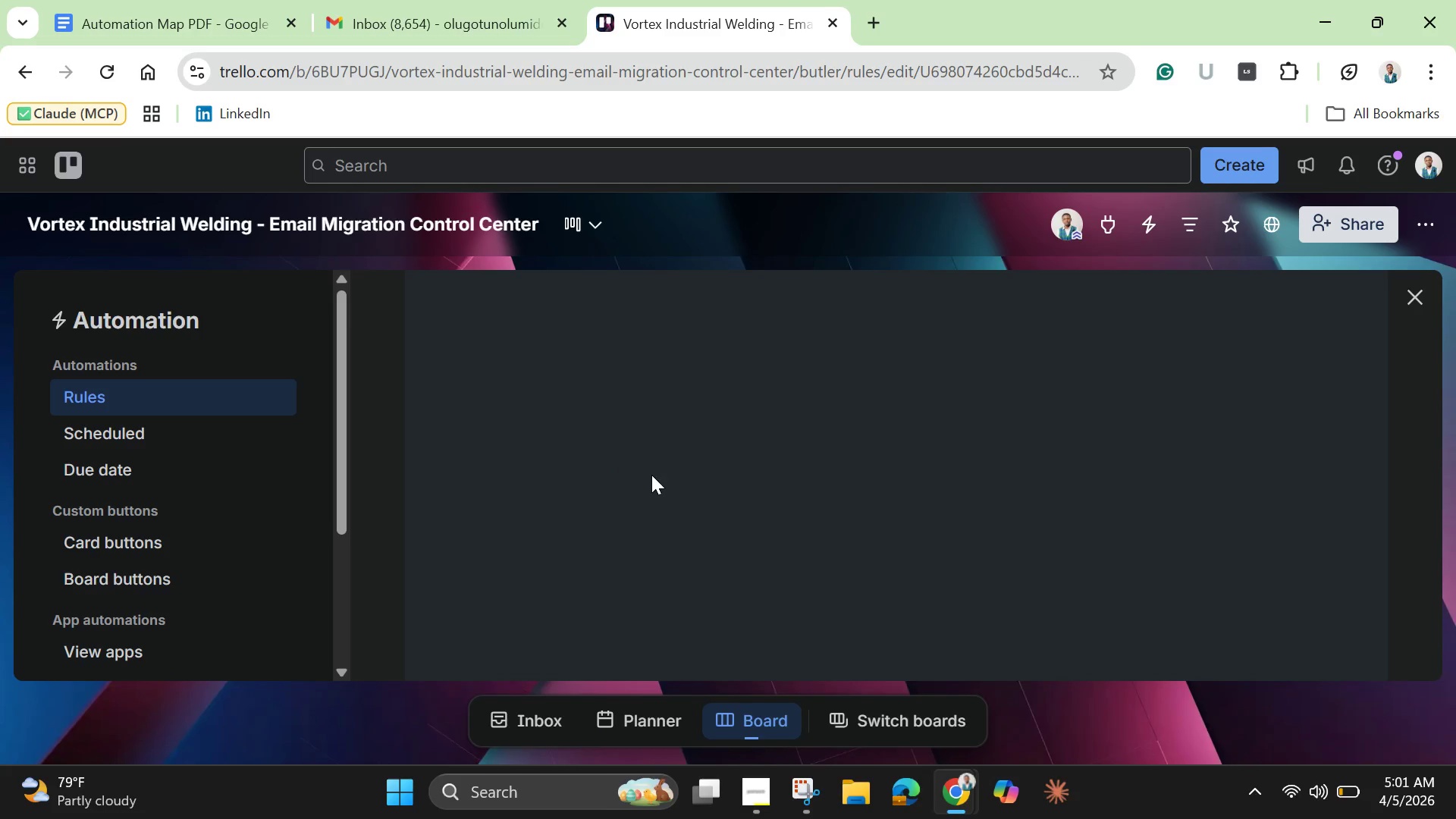 
mouse_move([717, 493])
 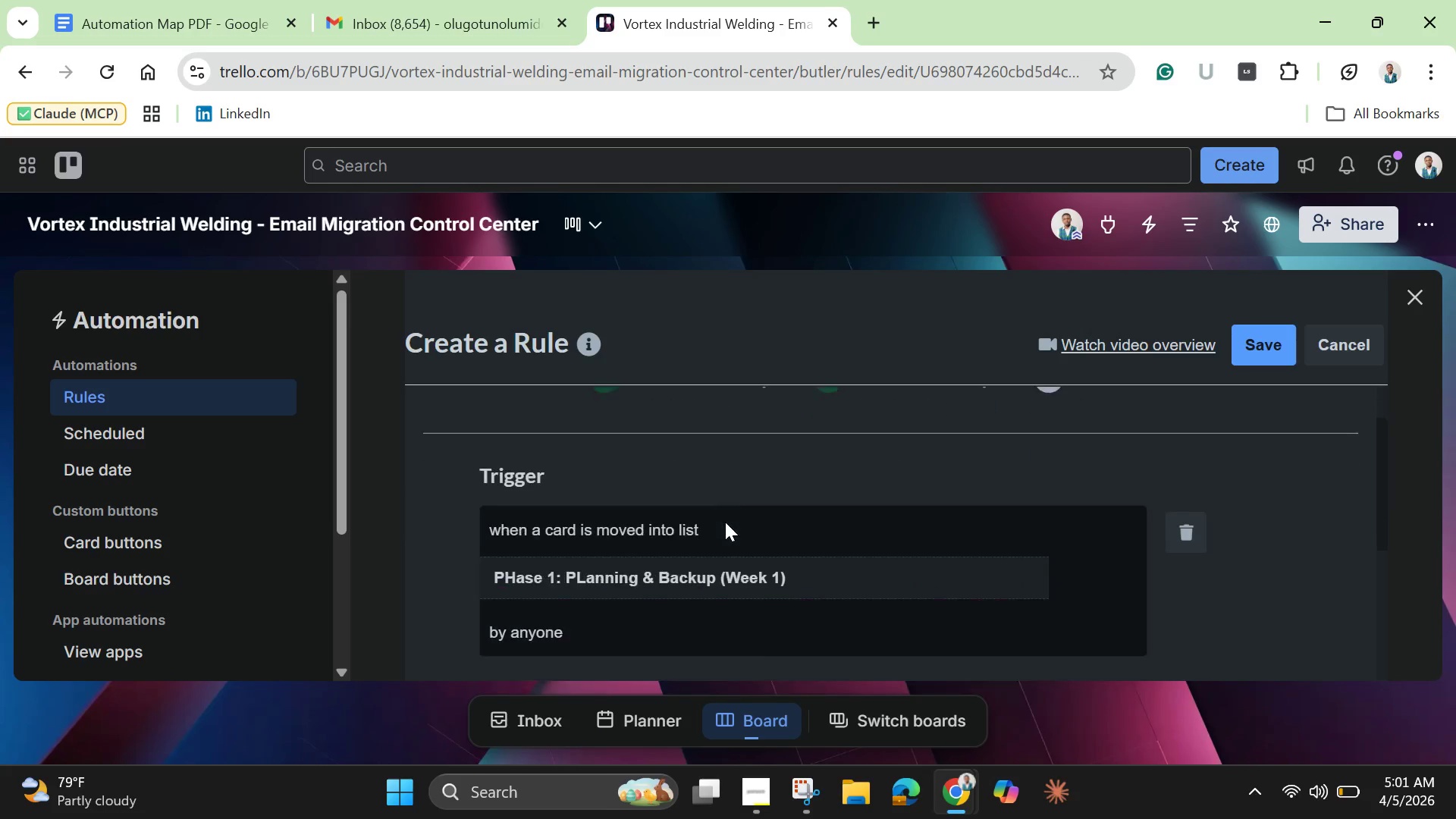 
scroll: coordinate [751, 573], scroll_direction: down, amount: 2.0
 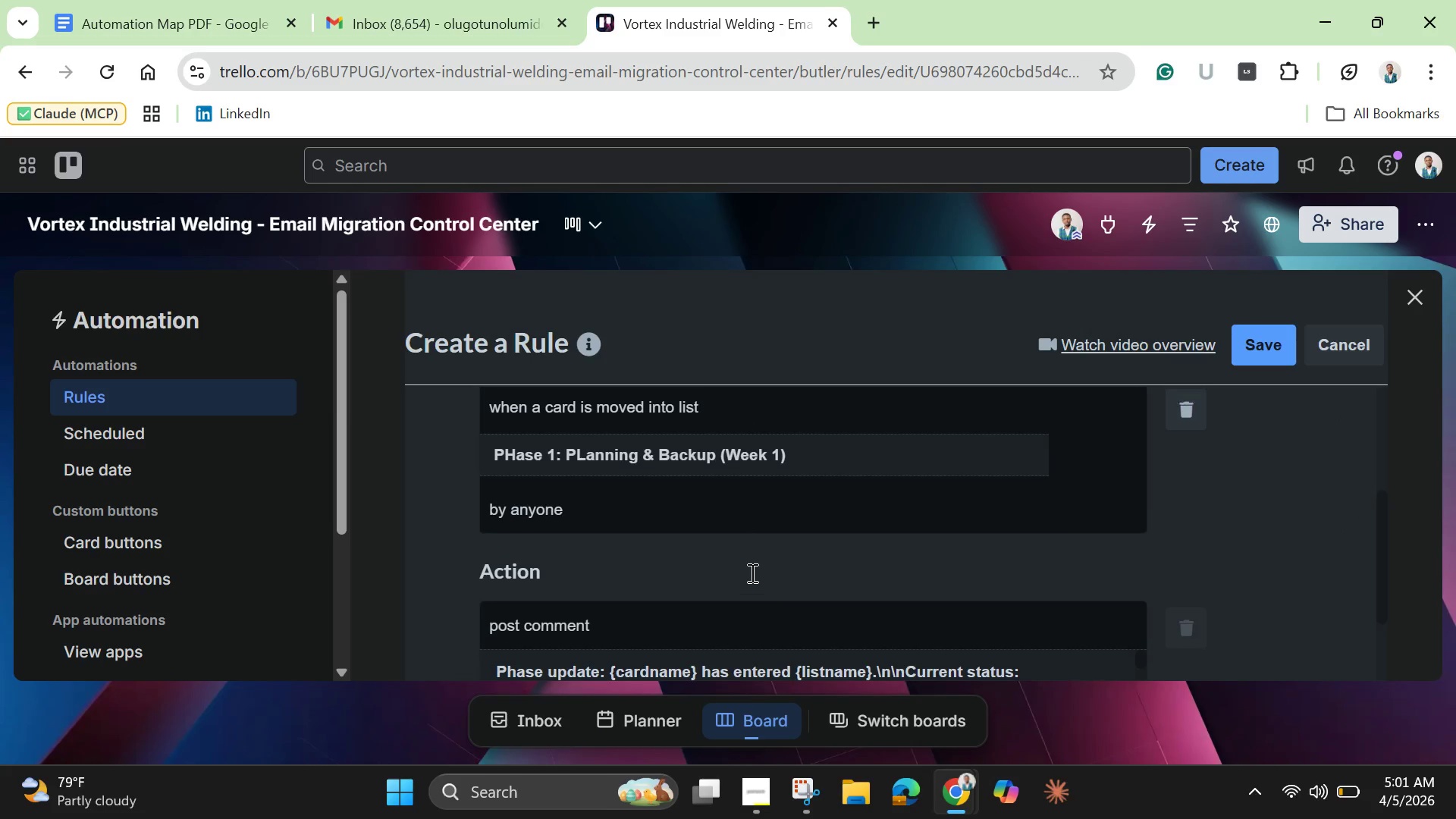 
scroll: coordinate [751, 573], scroll_direction: up, amount: 4.0
 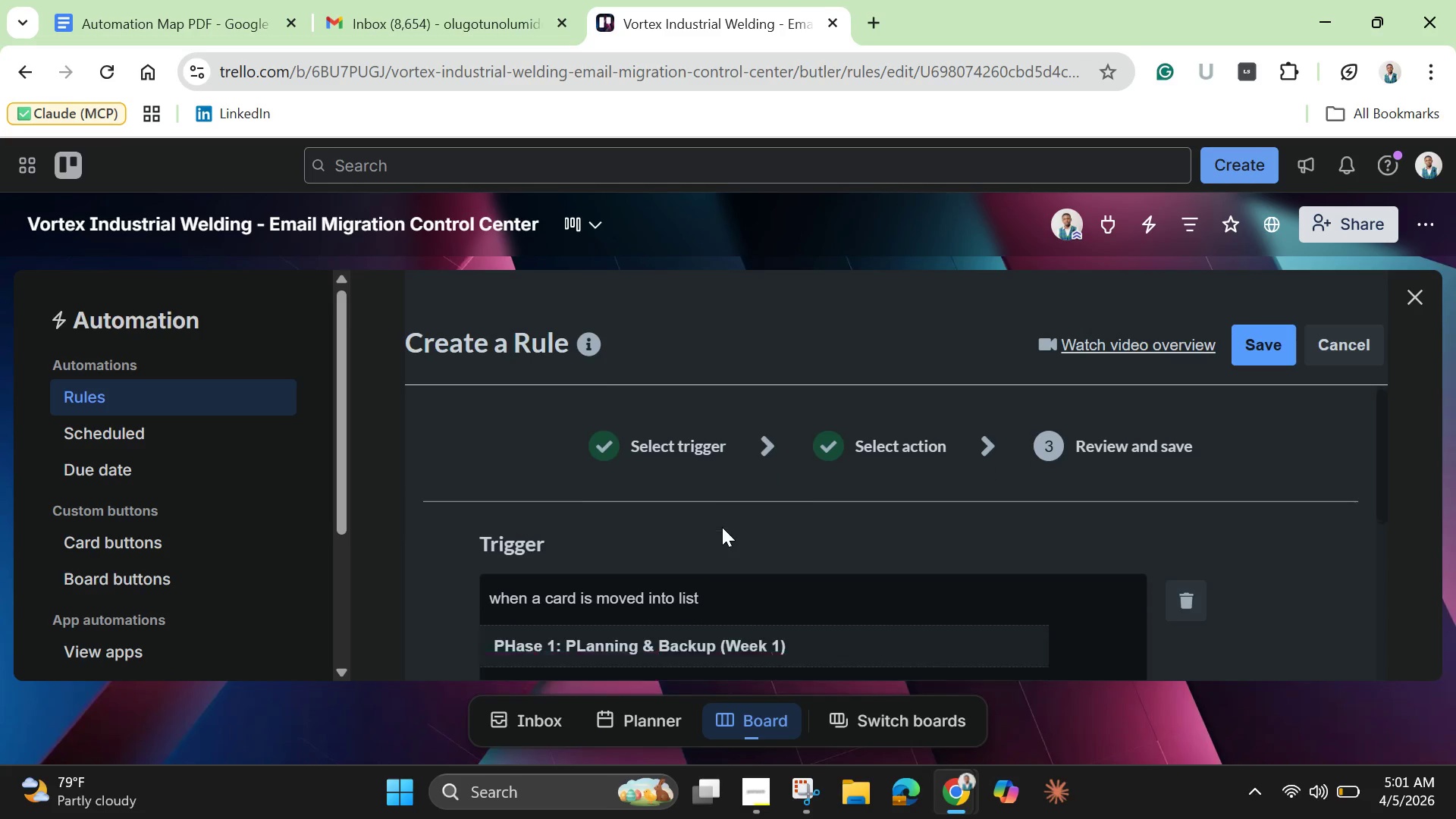 
scroll: coordinate [722, 527], scroll_direction: down, amount: 2.0
 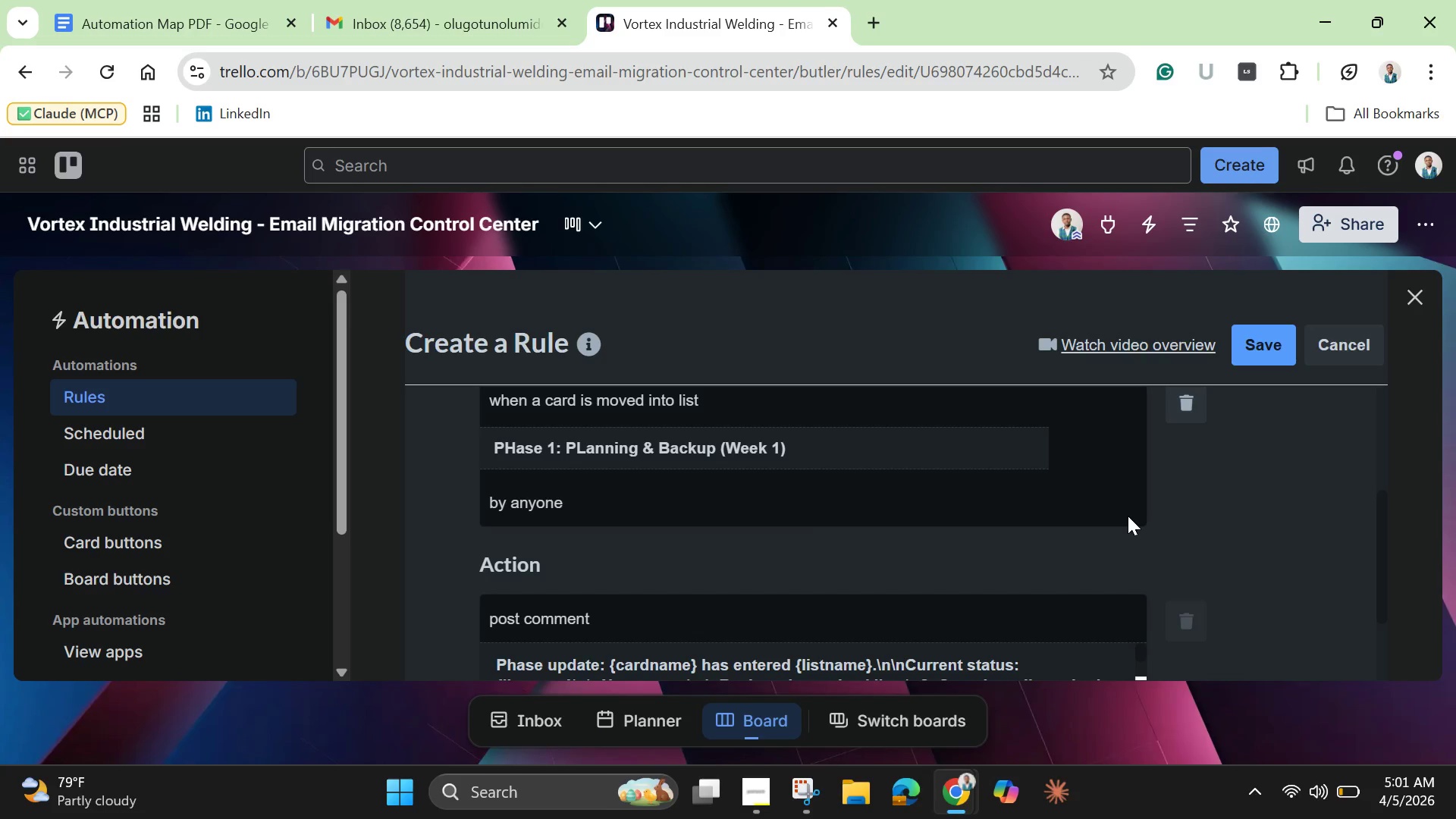 
wait(5.39)
 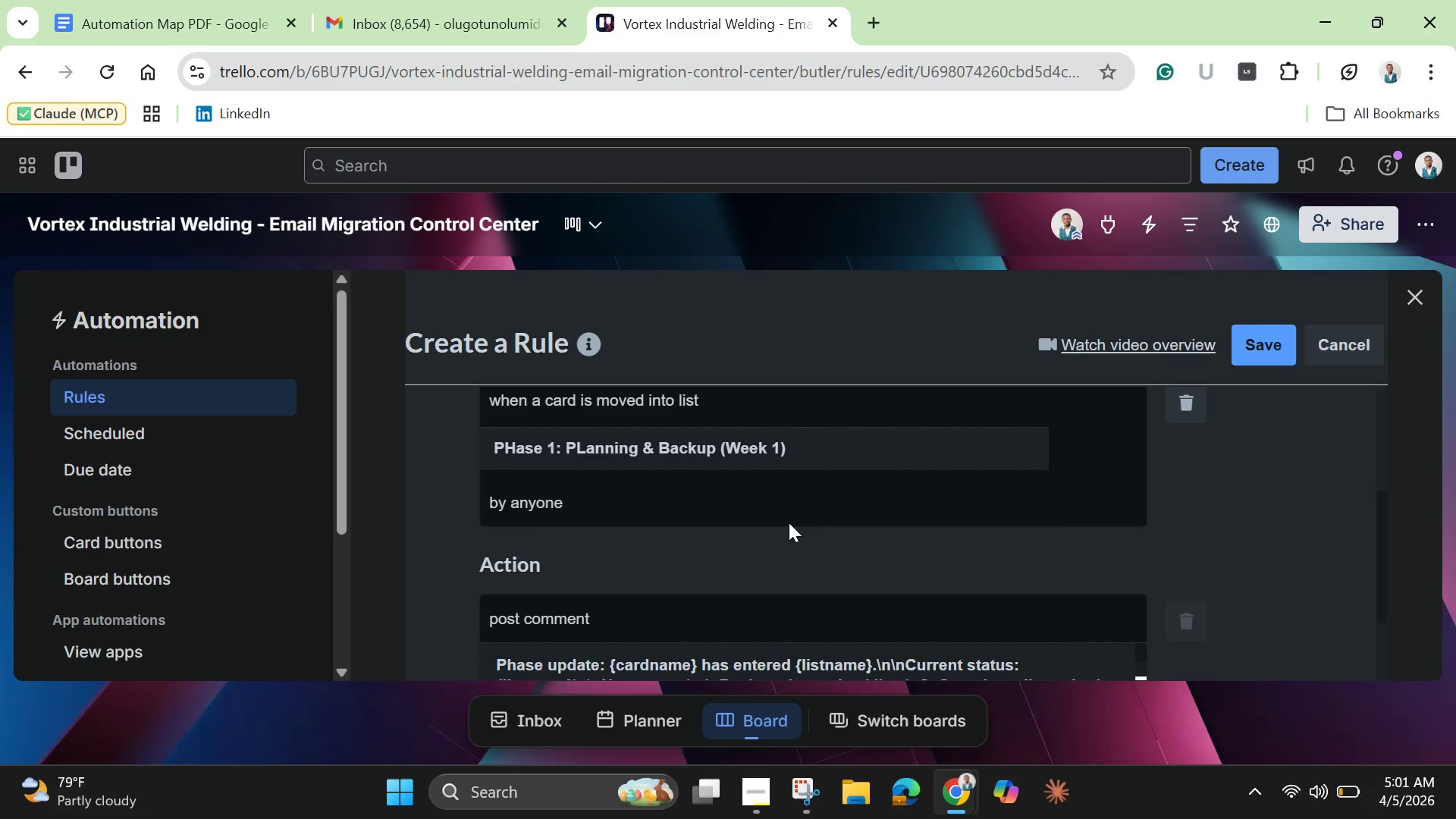 
scroll: coordinate [1128, 516], scroll_direction: down, amount: 1.0
 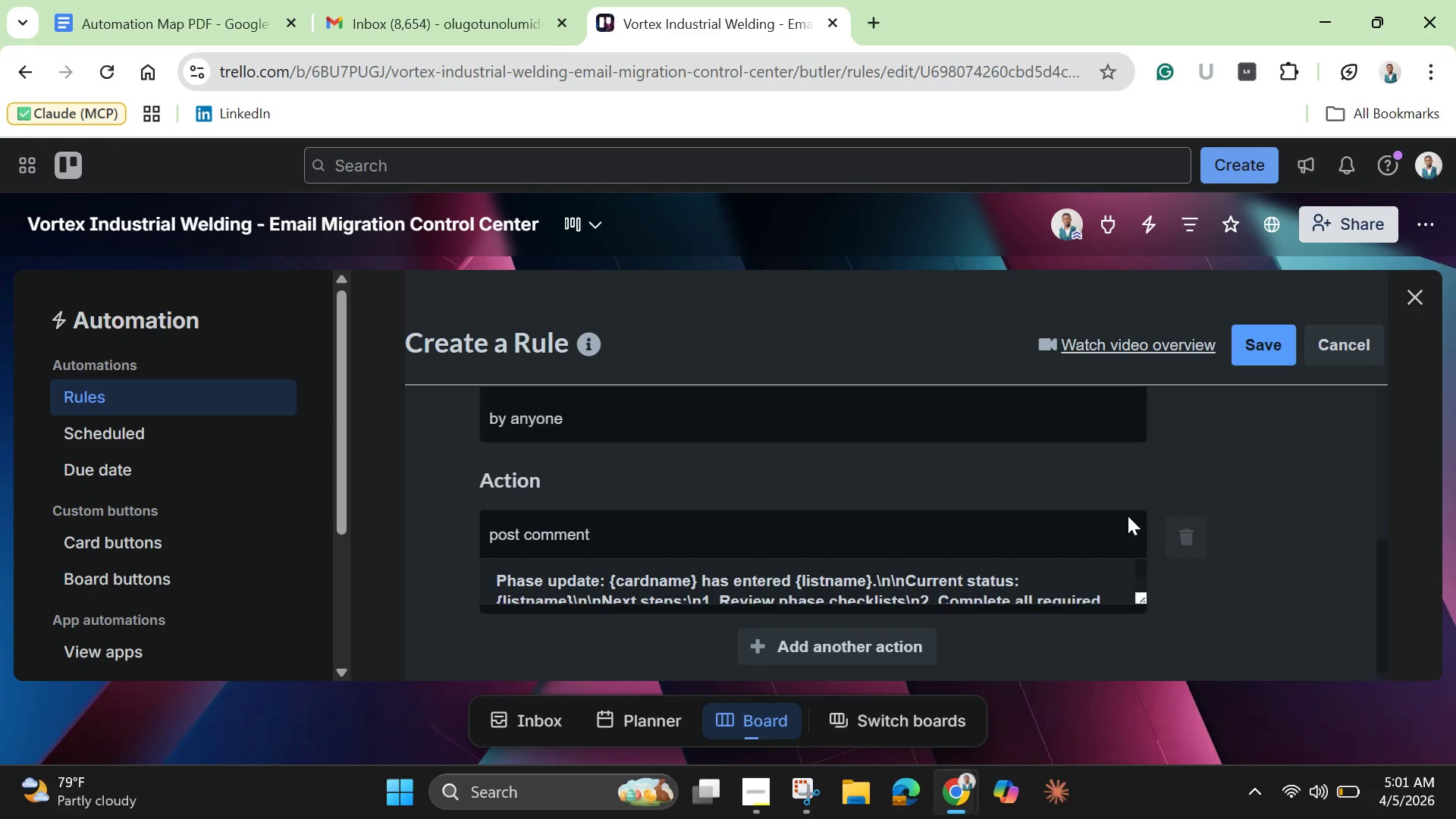 
scroll: coordinate [1128, 516], scroll_direction: up, amount: 2.0
 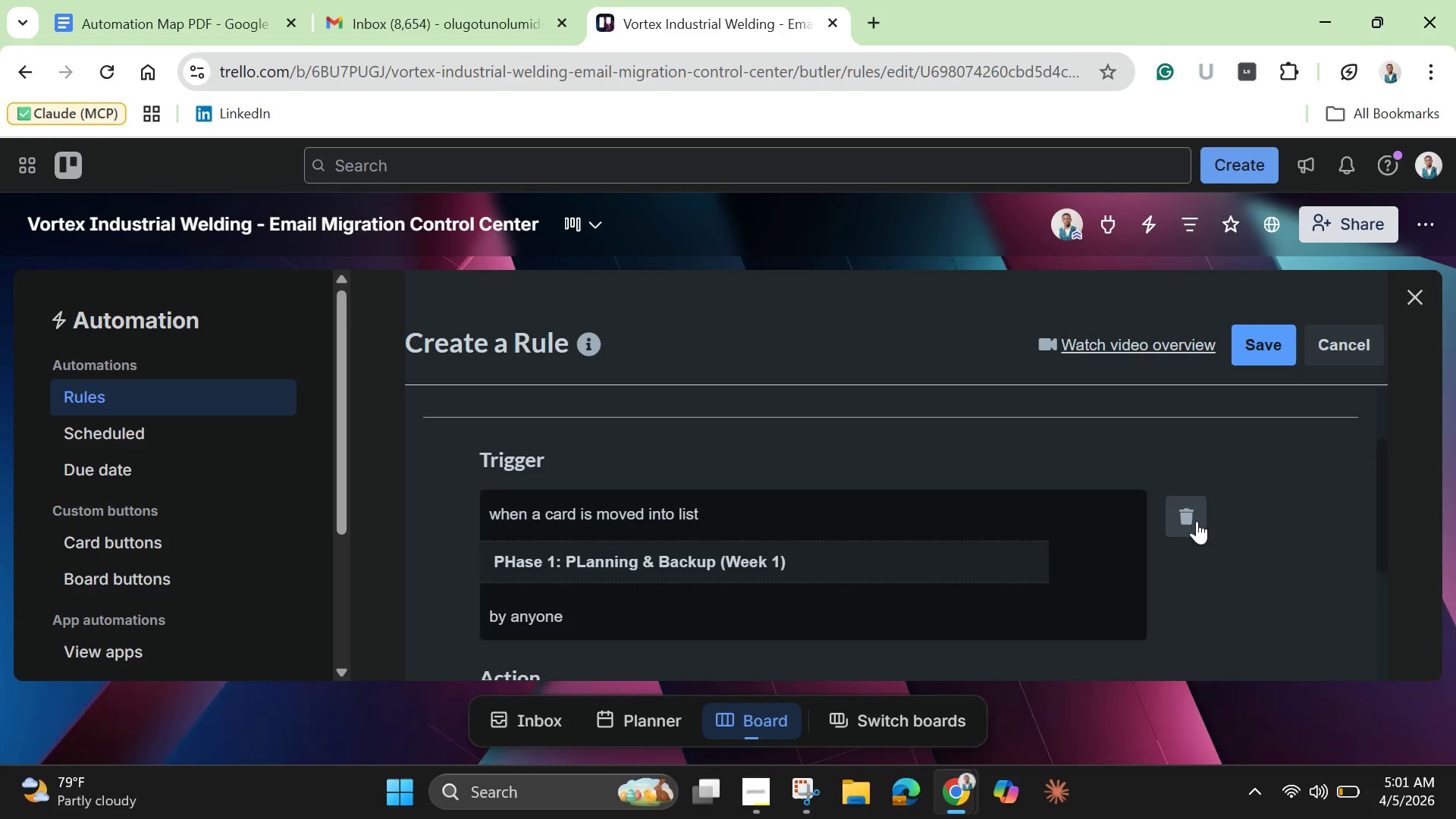 
left_click([1191, 516])
 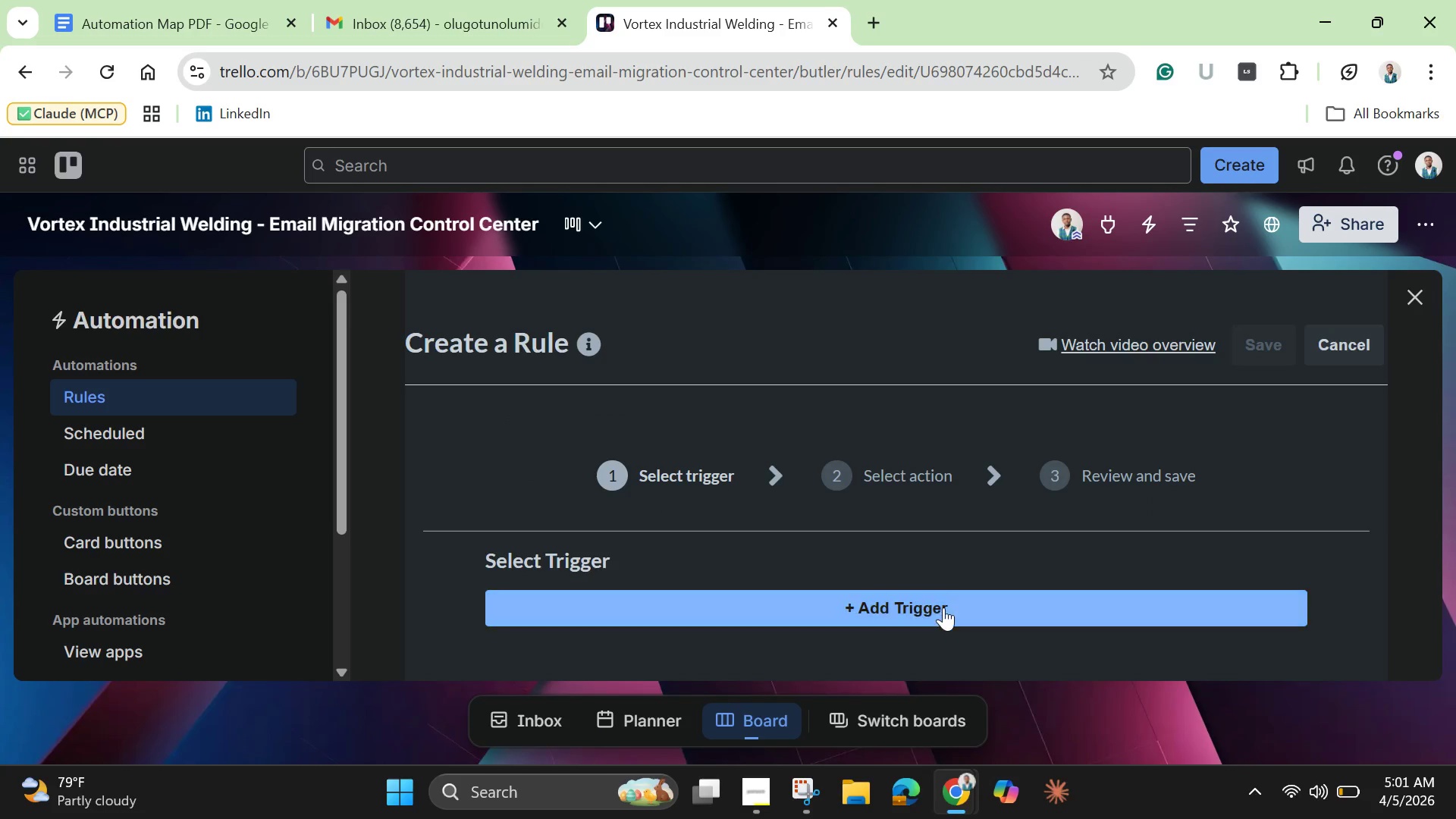 
left_click([940, 610])
 